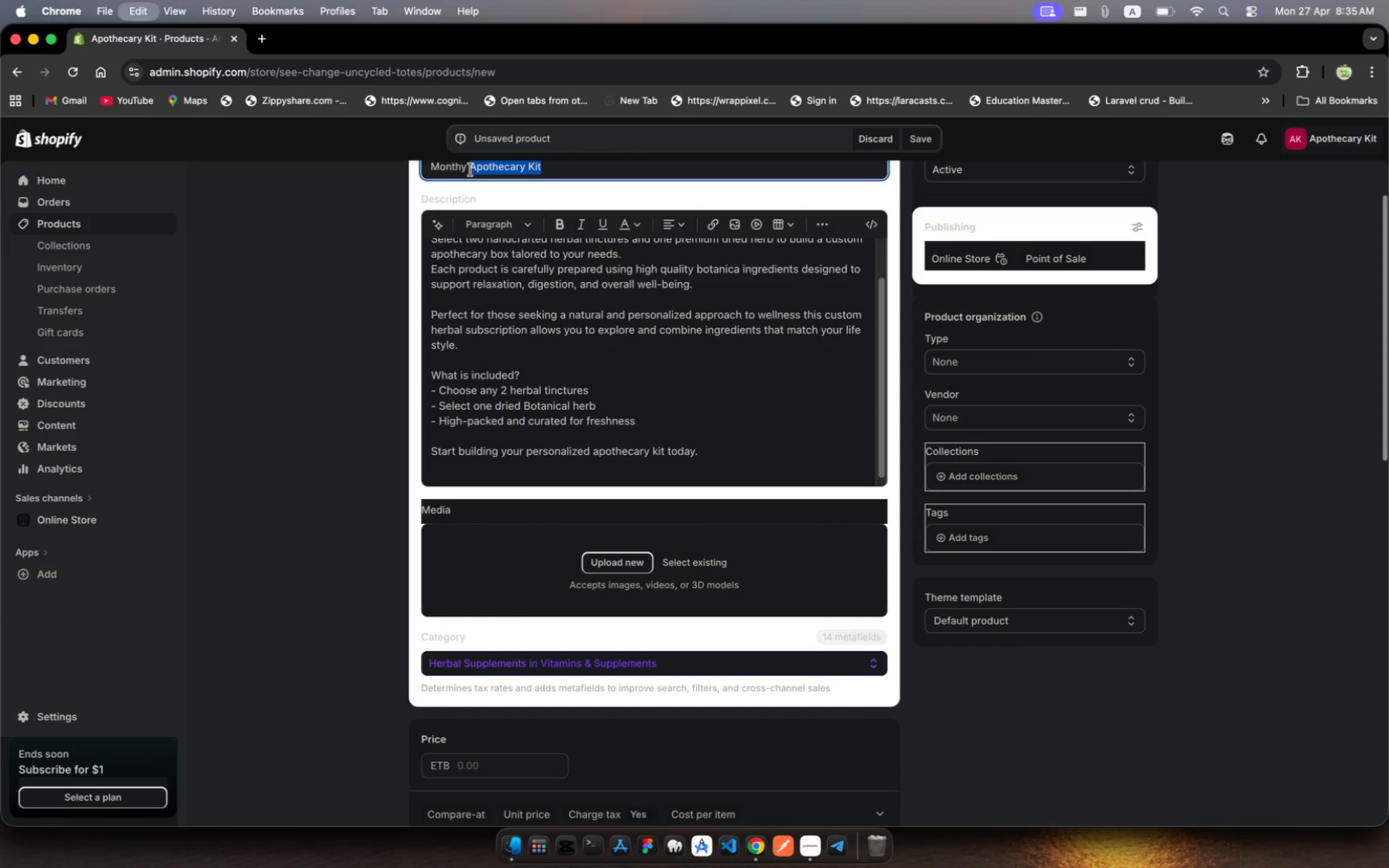 
key(Meta+C)
 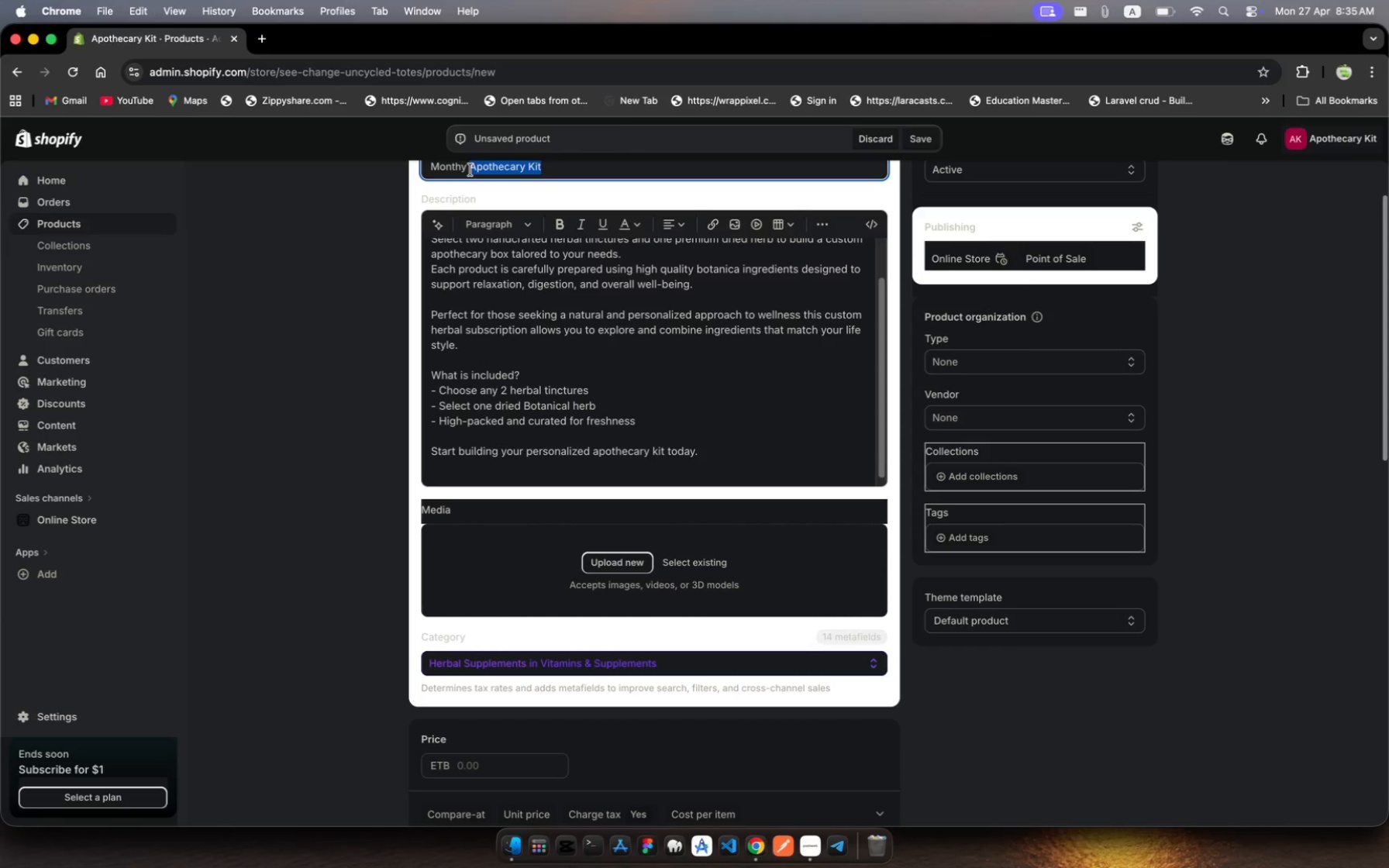 
key(Meta+C)
 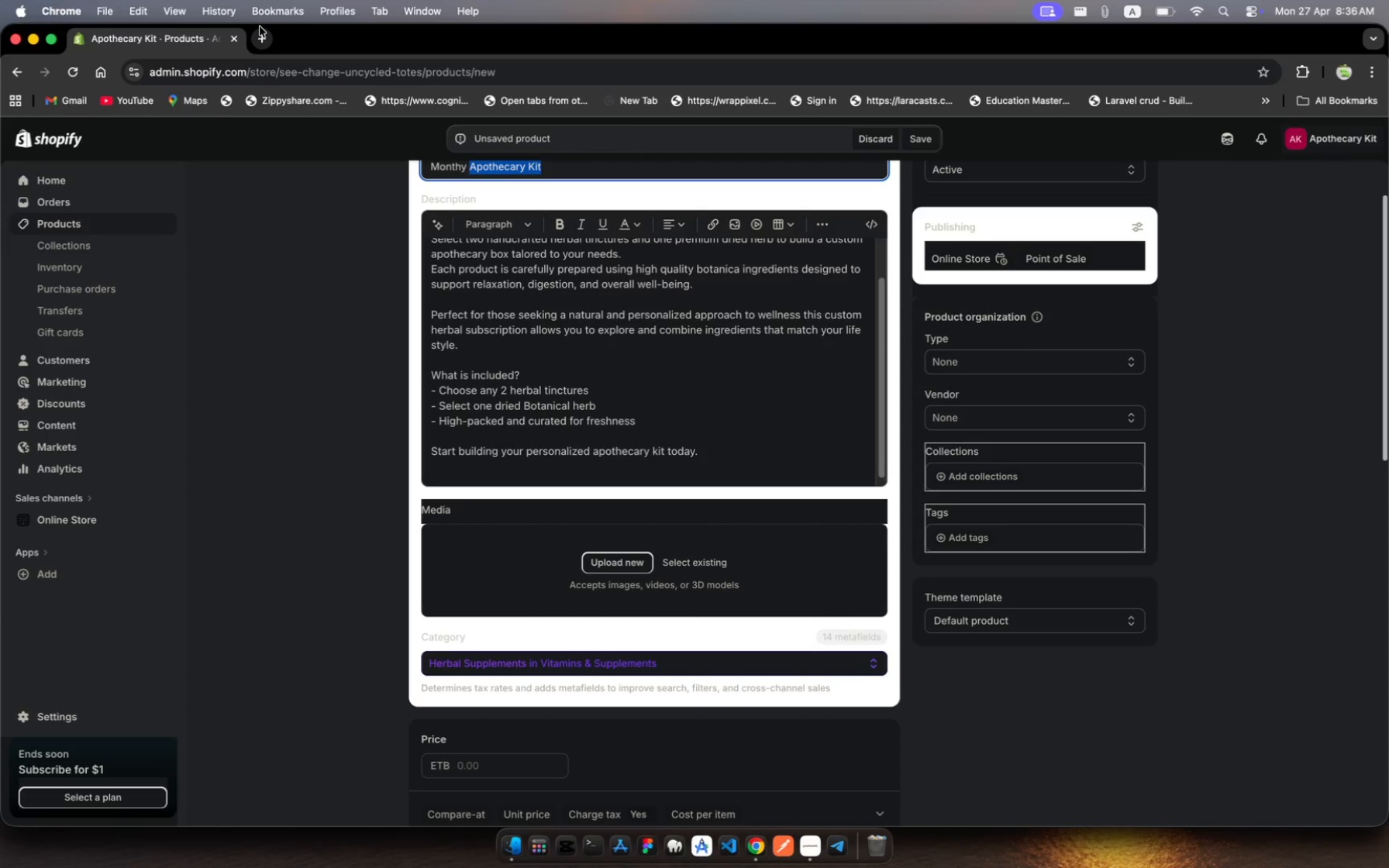 
left_click([263, 33])
 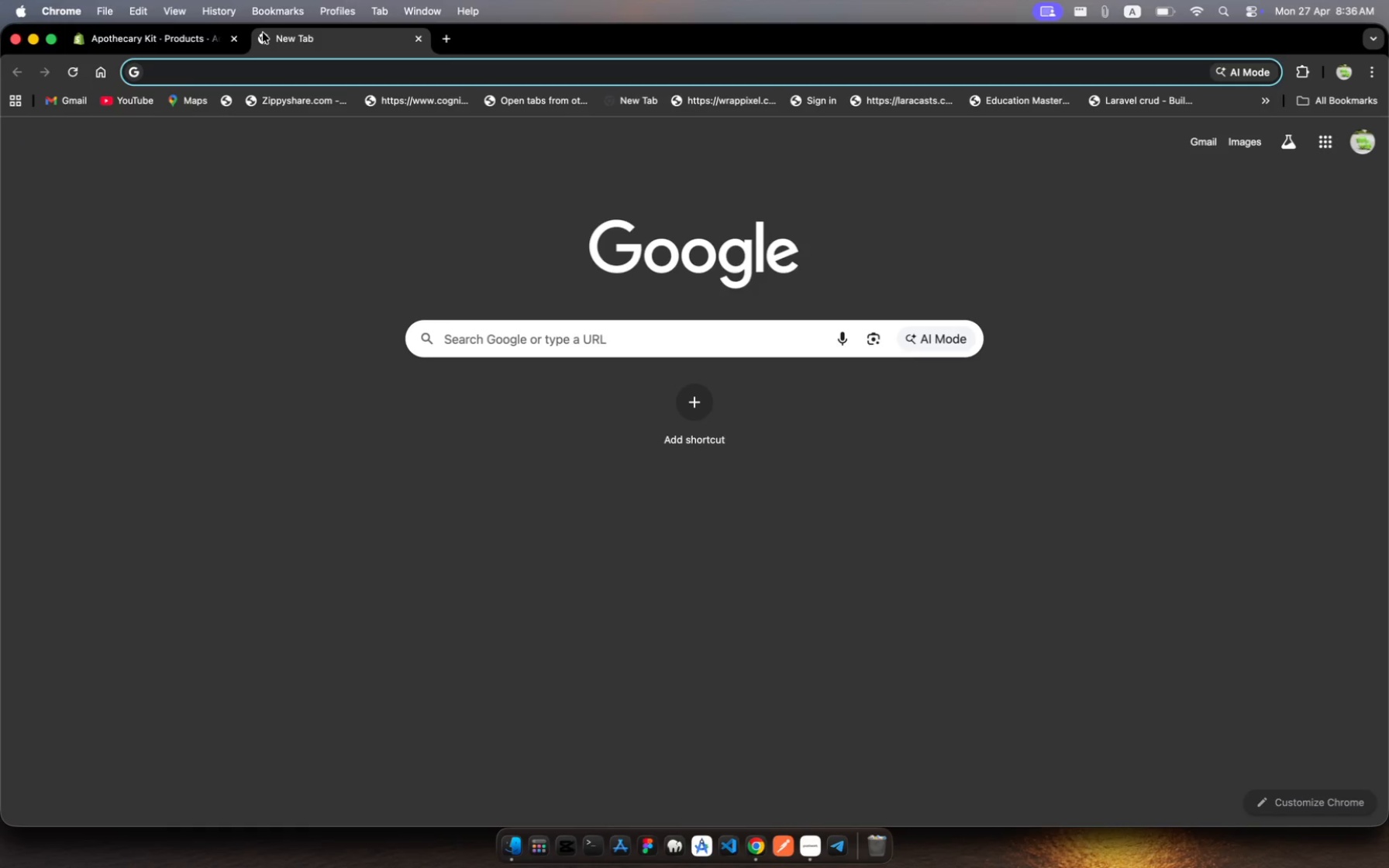 
wait(11.91)
 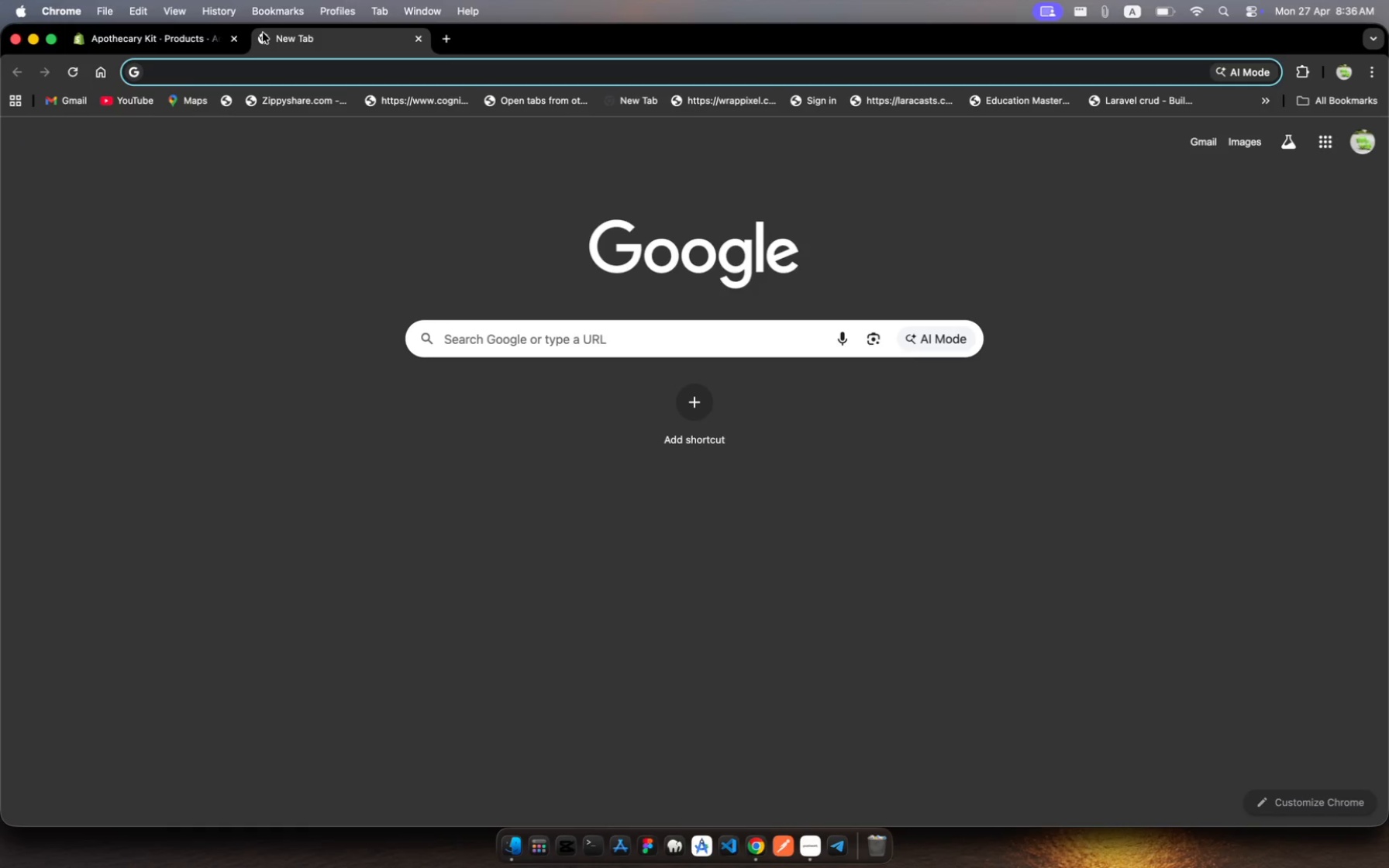 
type(un)
 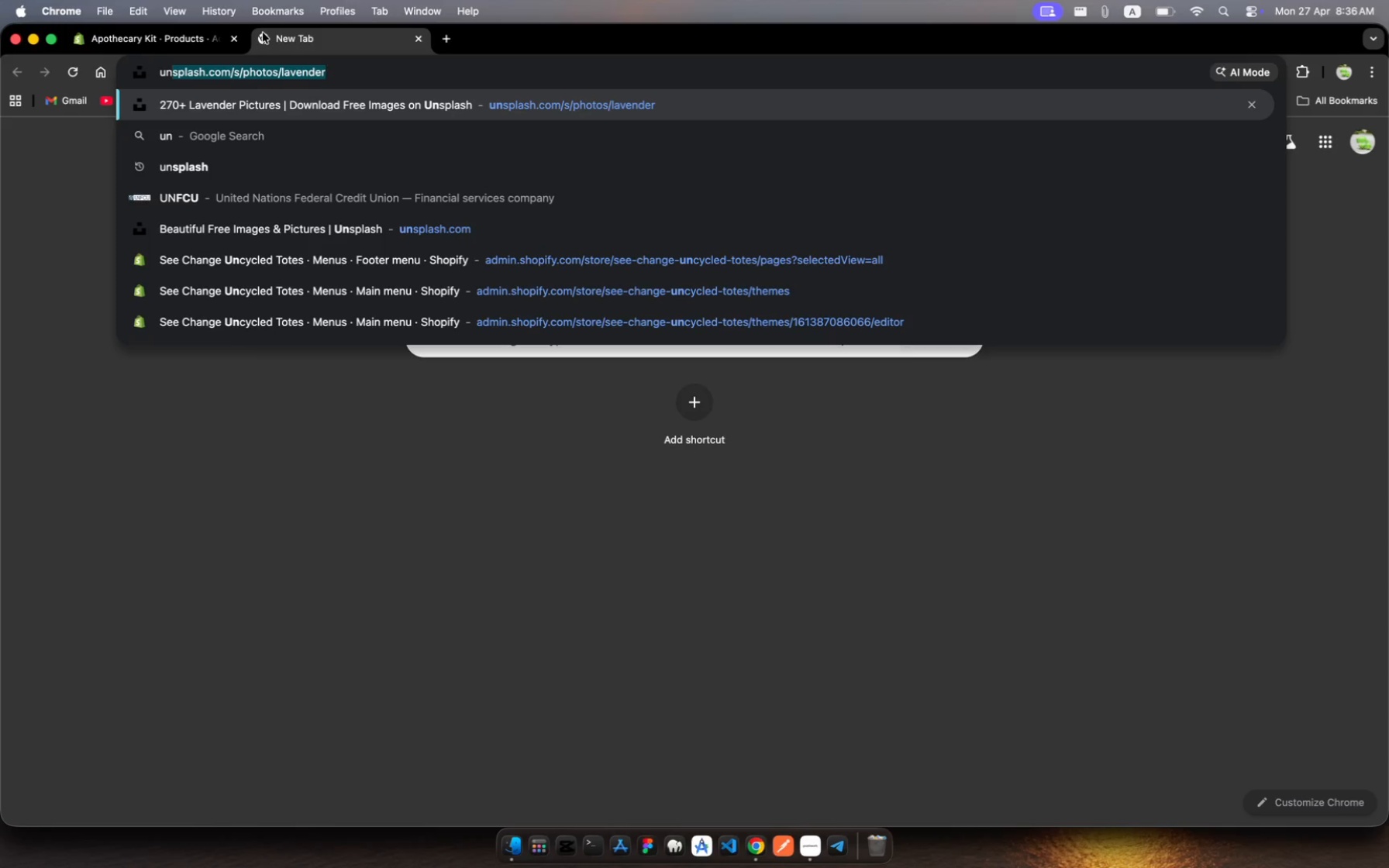 
key(Enter)
 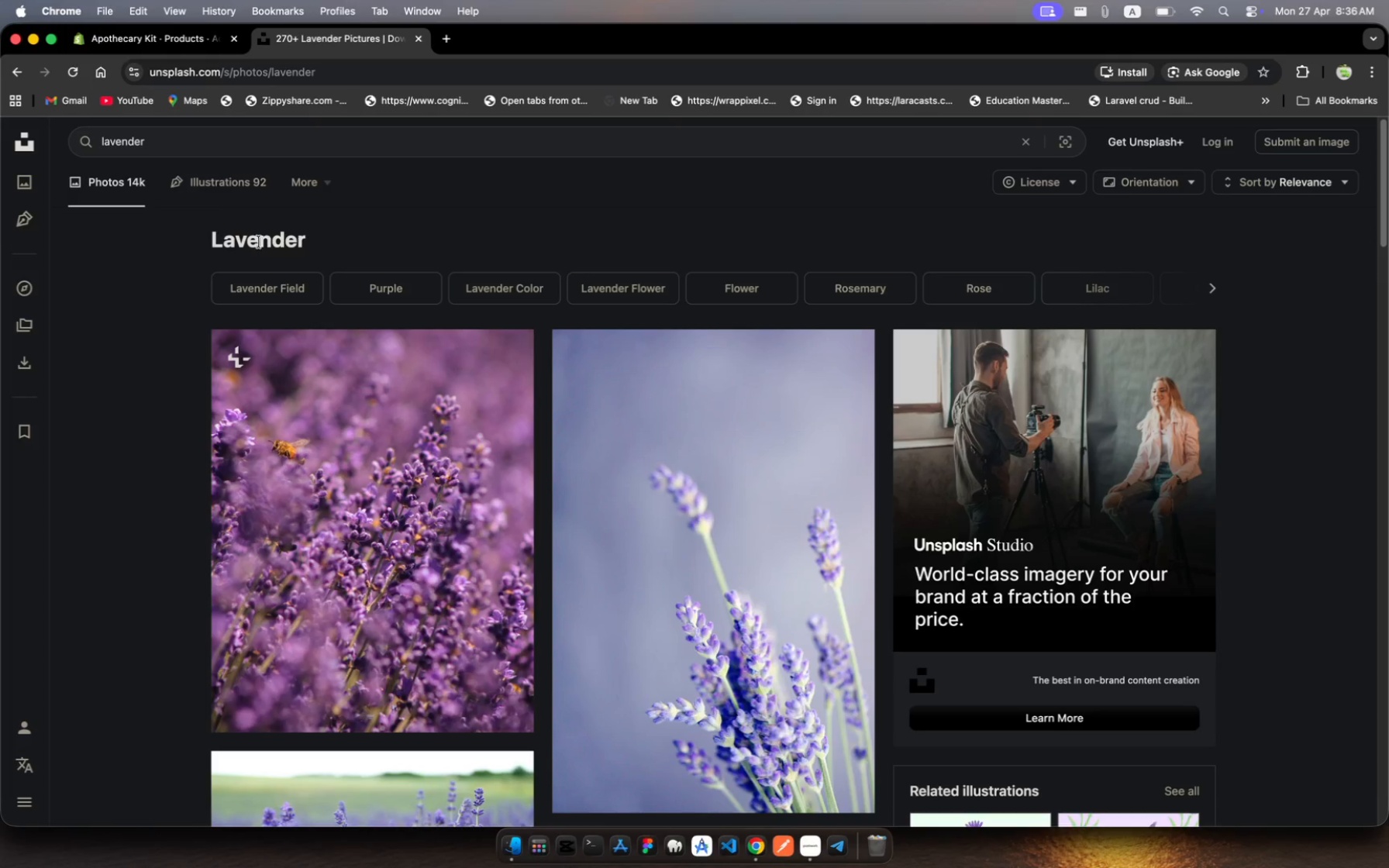 
wait(5.82)
 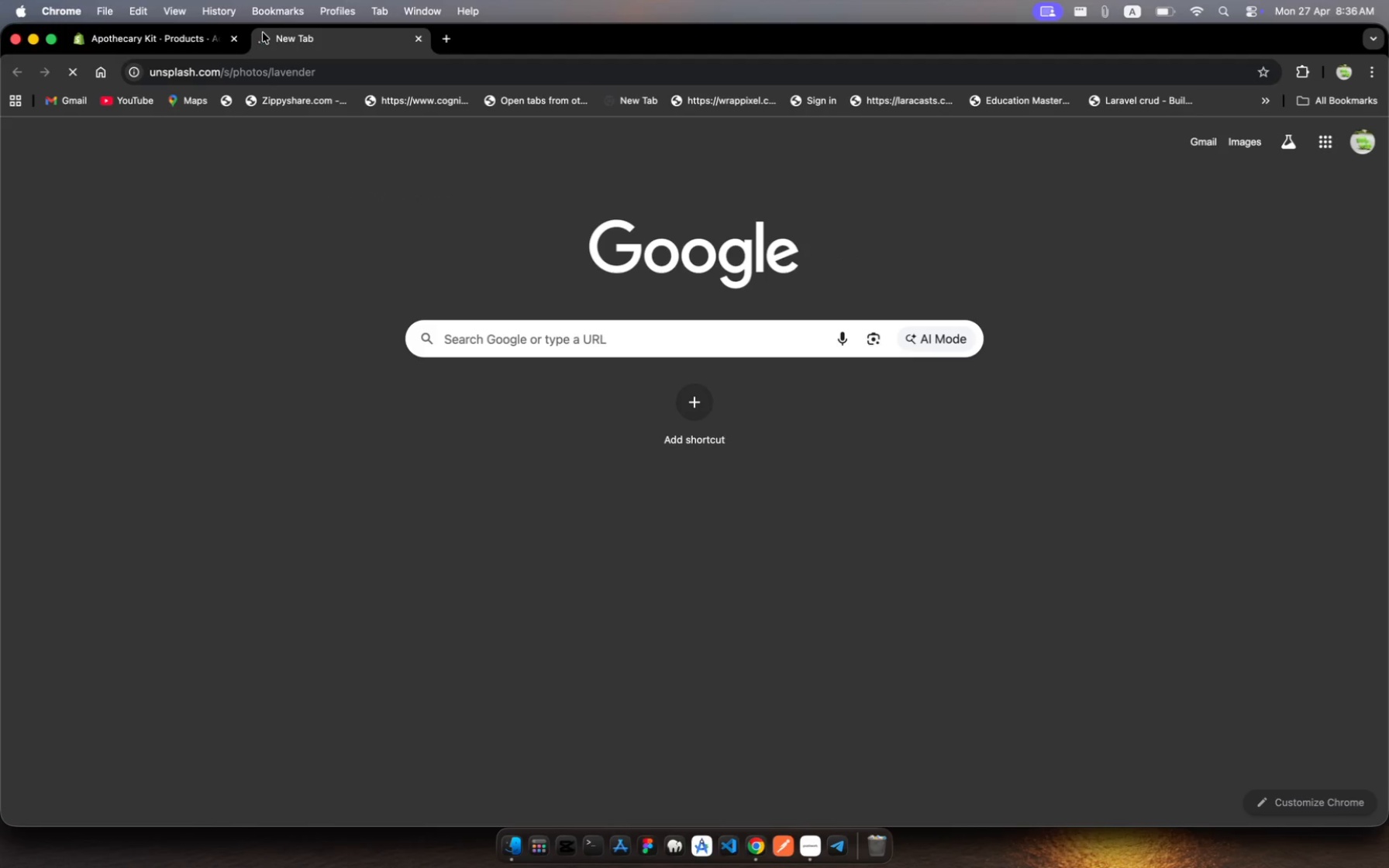 
left_click([153, 135])
 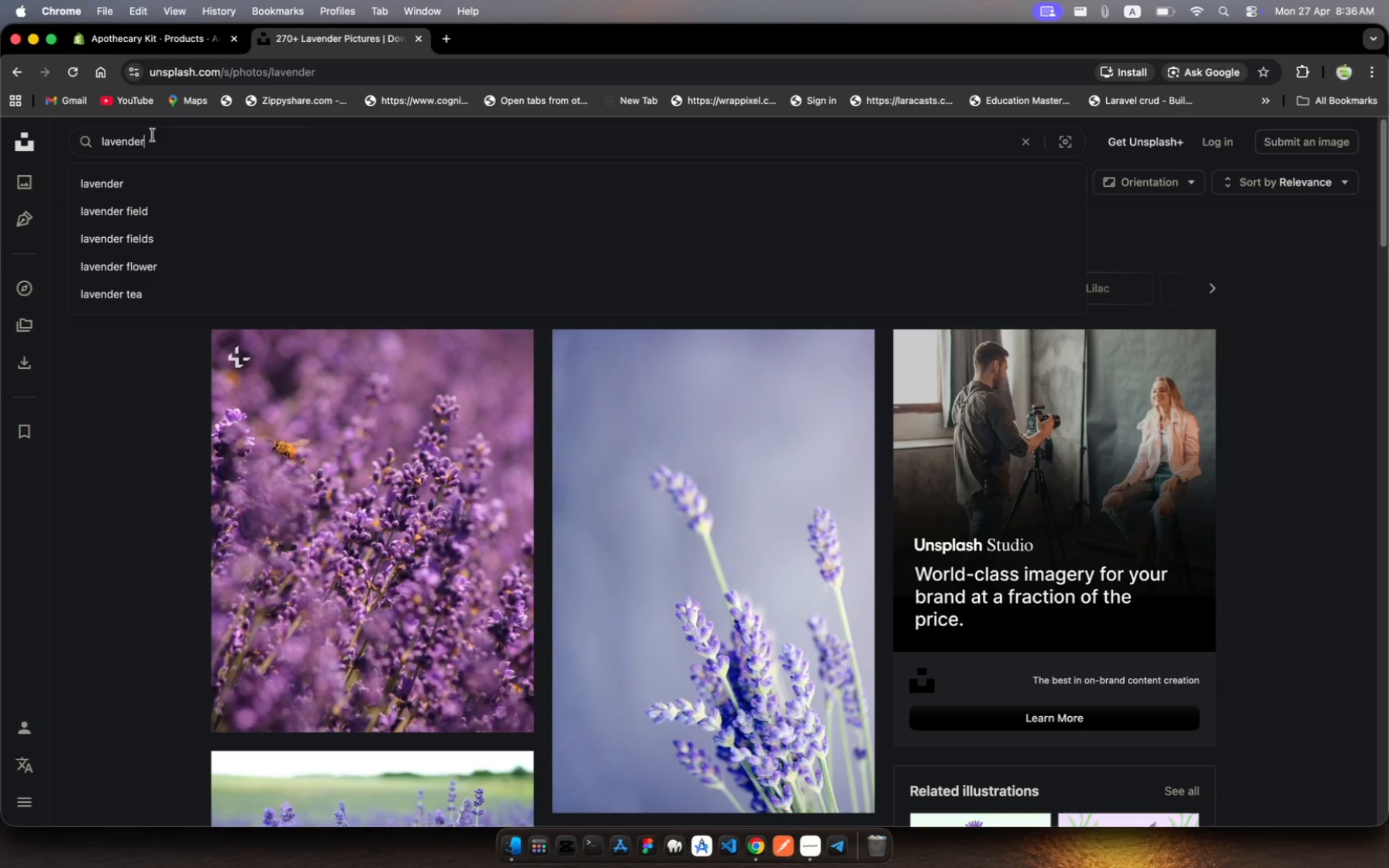 
left_click_drag(start_coordinate=[153, 135], to_coordinate=[90, 136])
 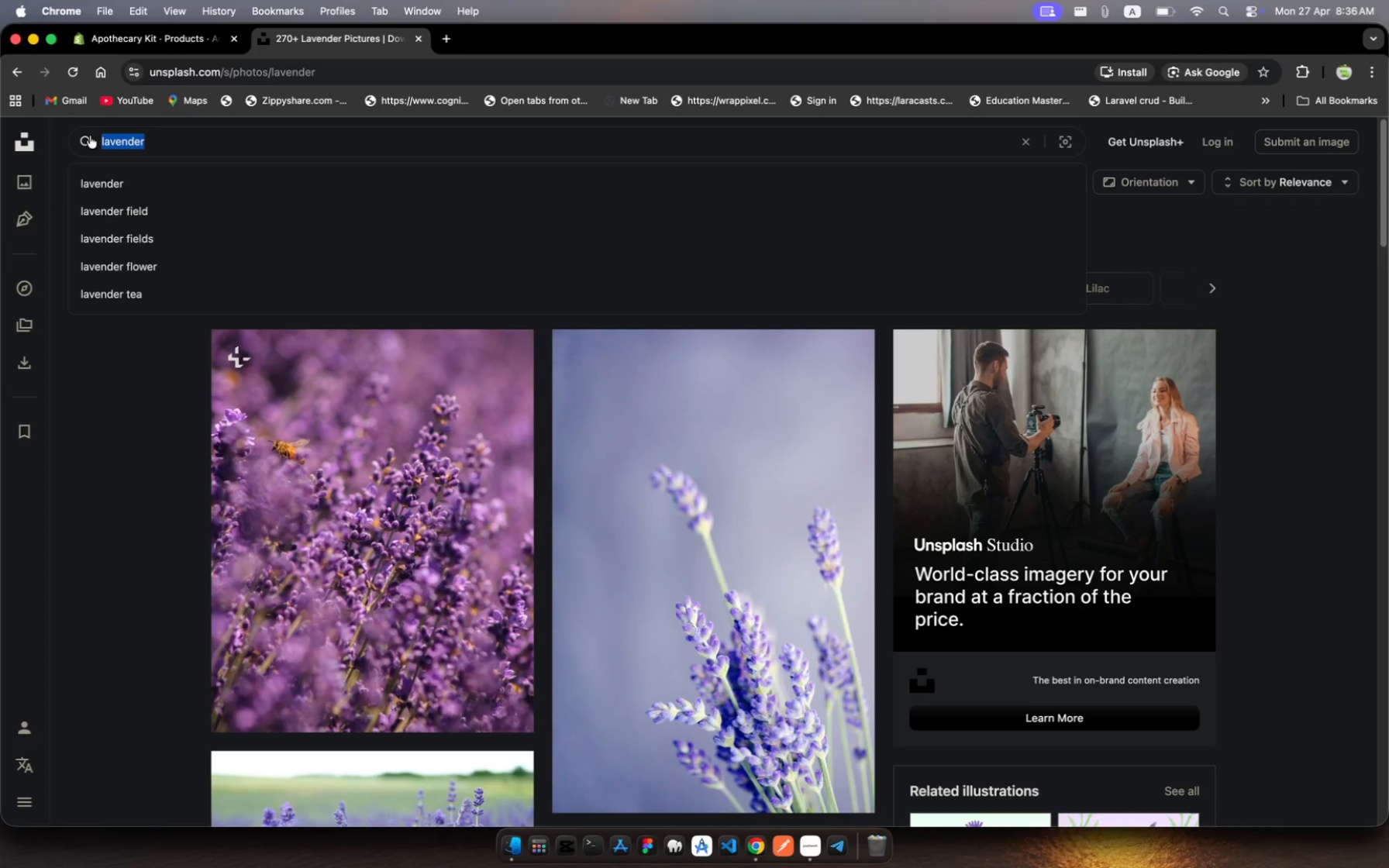 
key(Meta+V)
 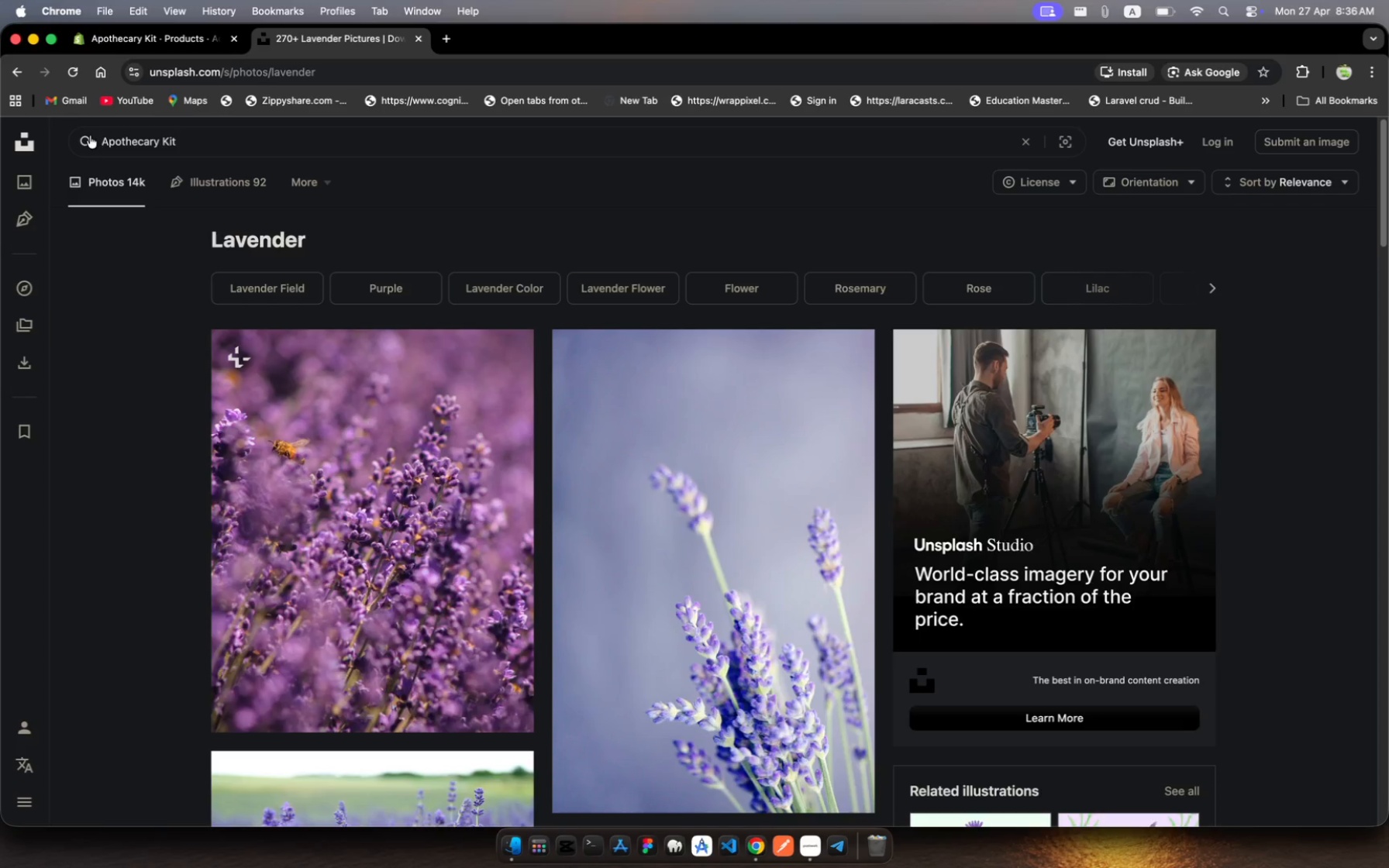 
key(Enter)
 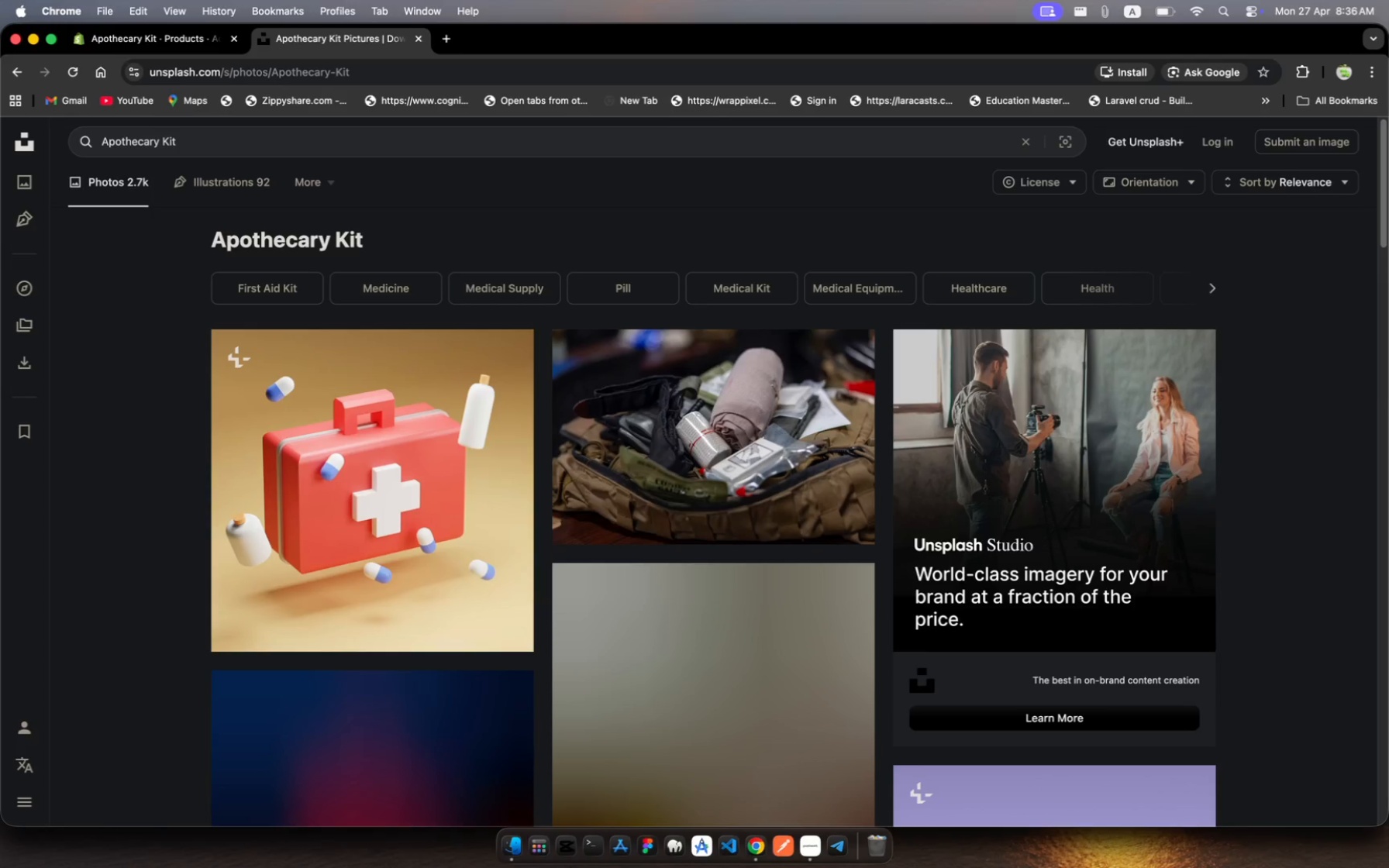 
wait(9.74)
 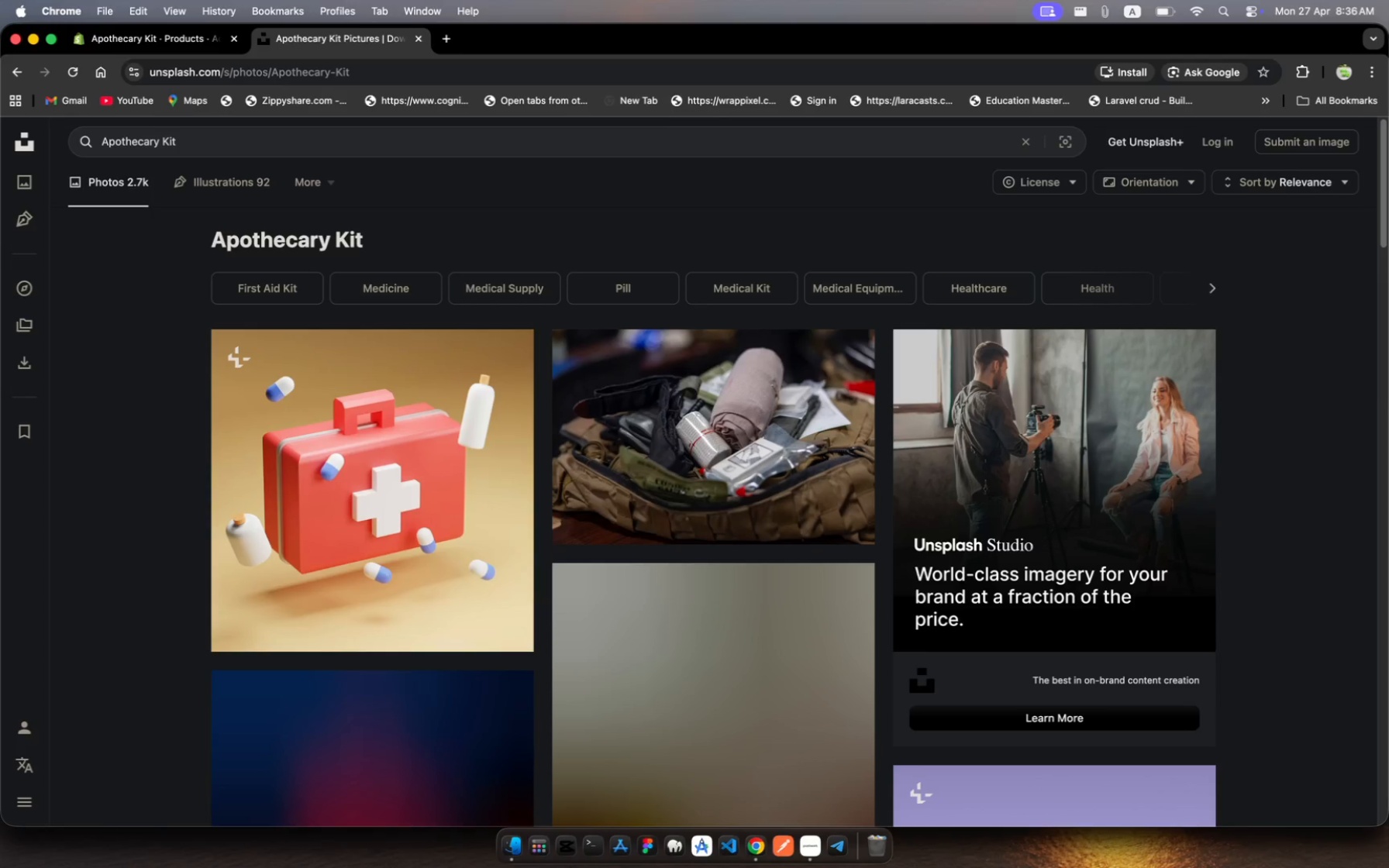 
scroll: coordinate [588, 470], scroll_direction: down, amount: 99.0
 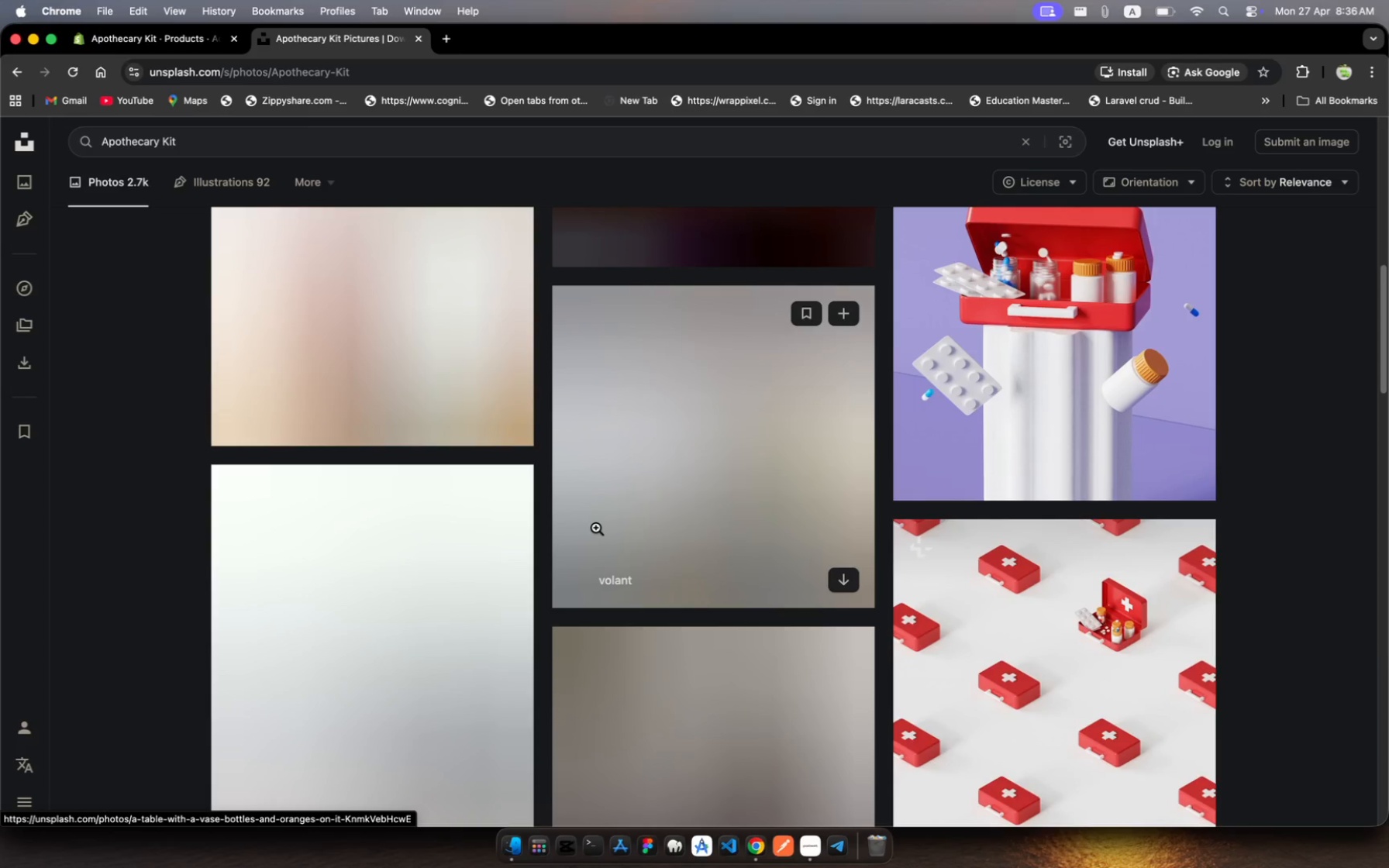 
scroll: coordinate [600, 542], scroll_direction: up, amount: 91.0
 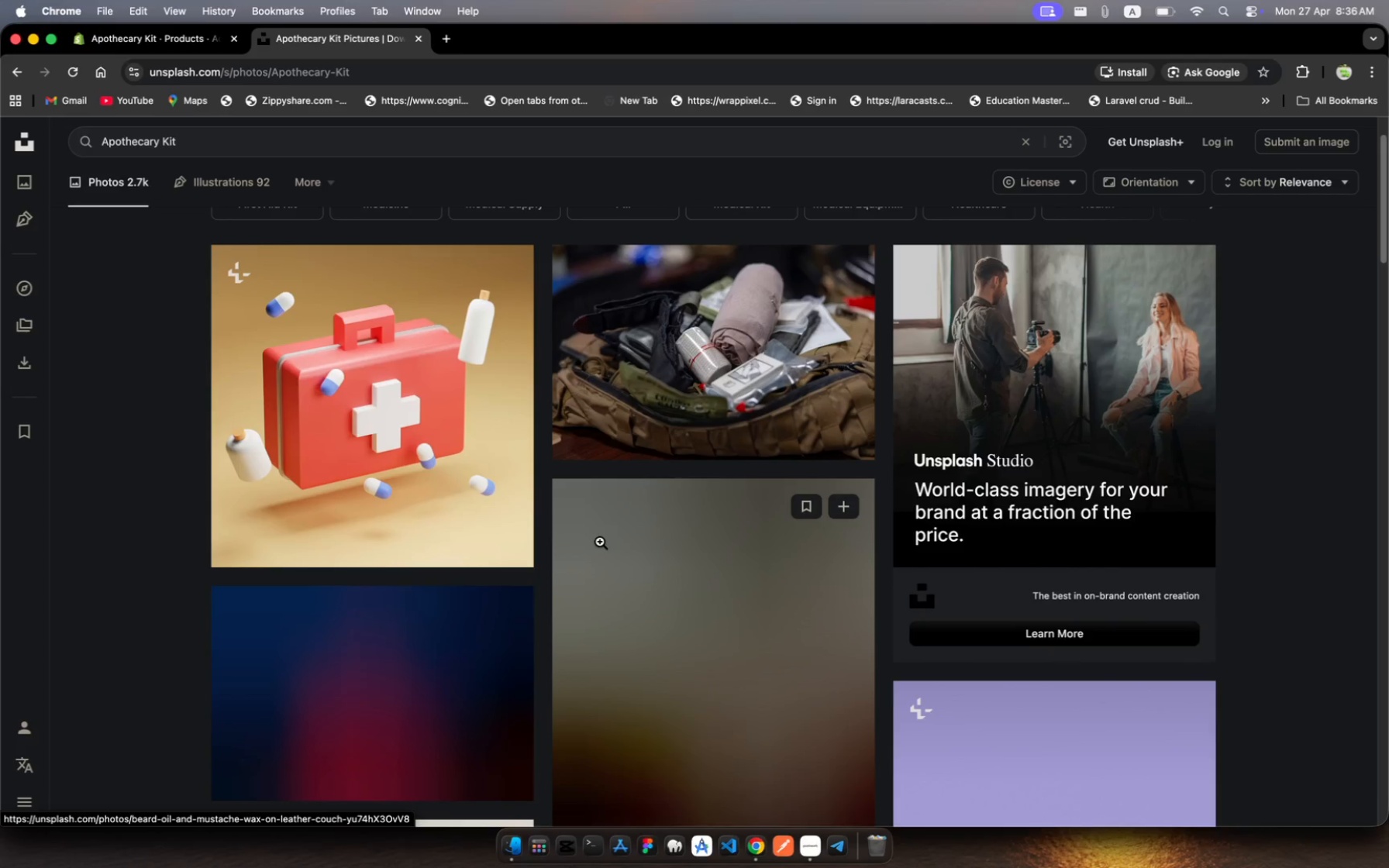 
scroll: coordinate [596, 536], scroll_direction: down, amount: 11.0
 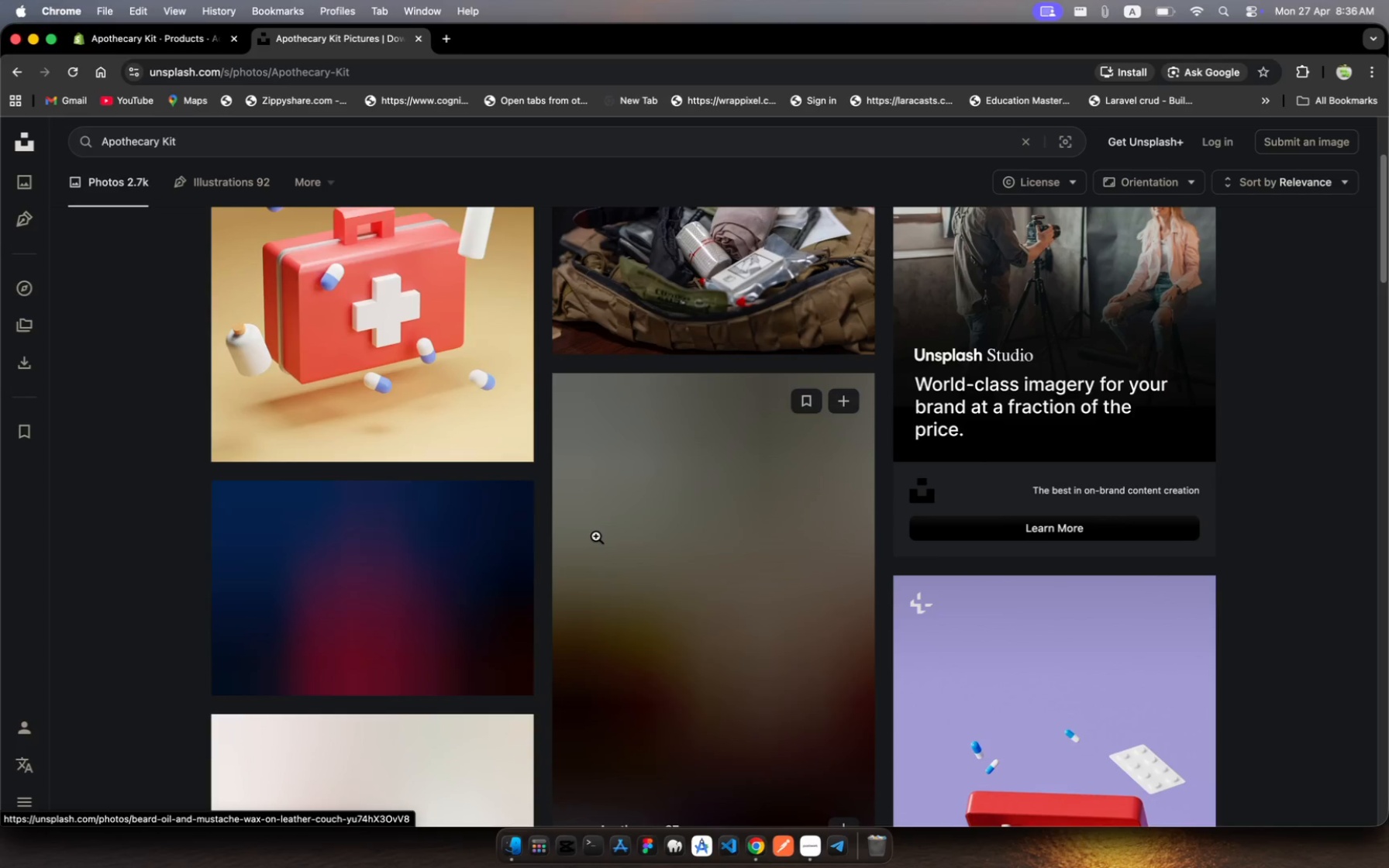 
mouse_move([384, 558])
 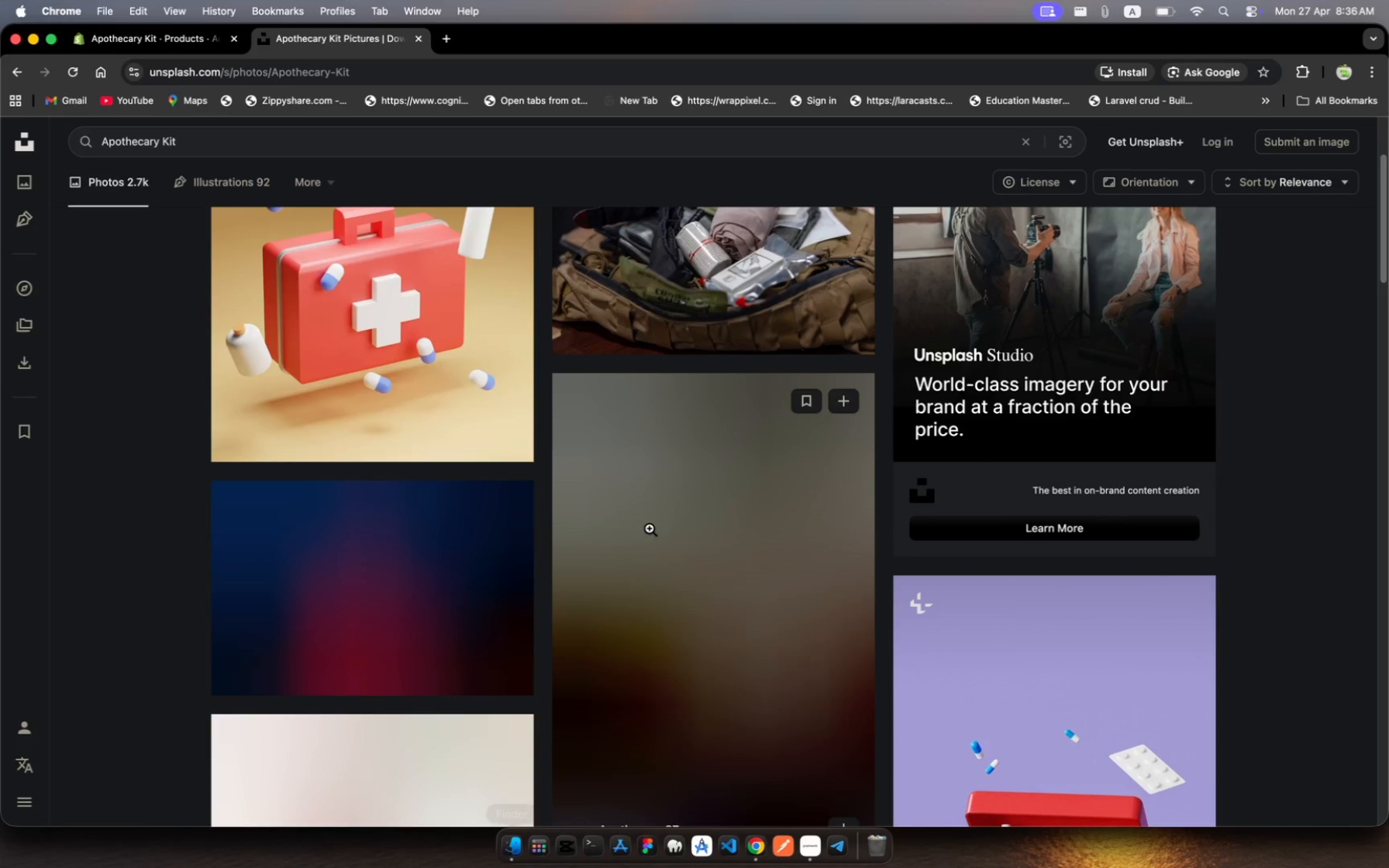 
scroll: coordinate [660, 525], scroll_direction: up, amount: 13.0
 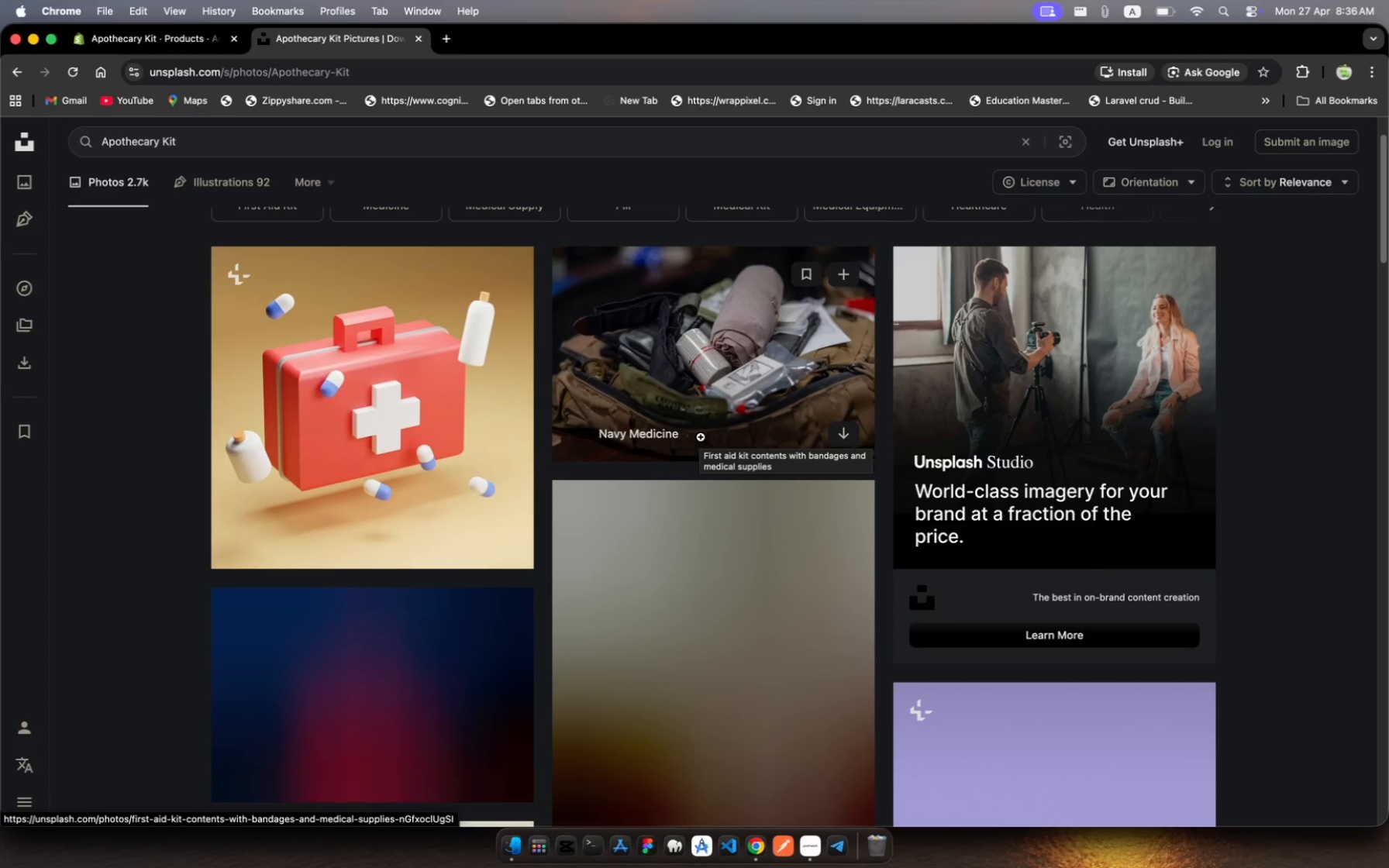 
scroll: coordinate [688, 540], scroll_direction: down, amount: 73.0
 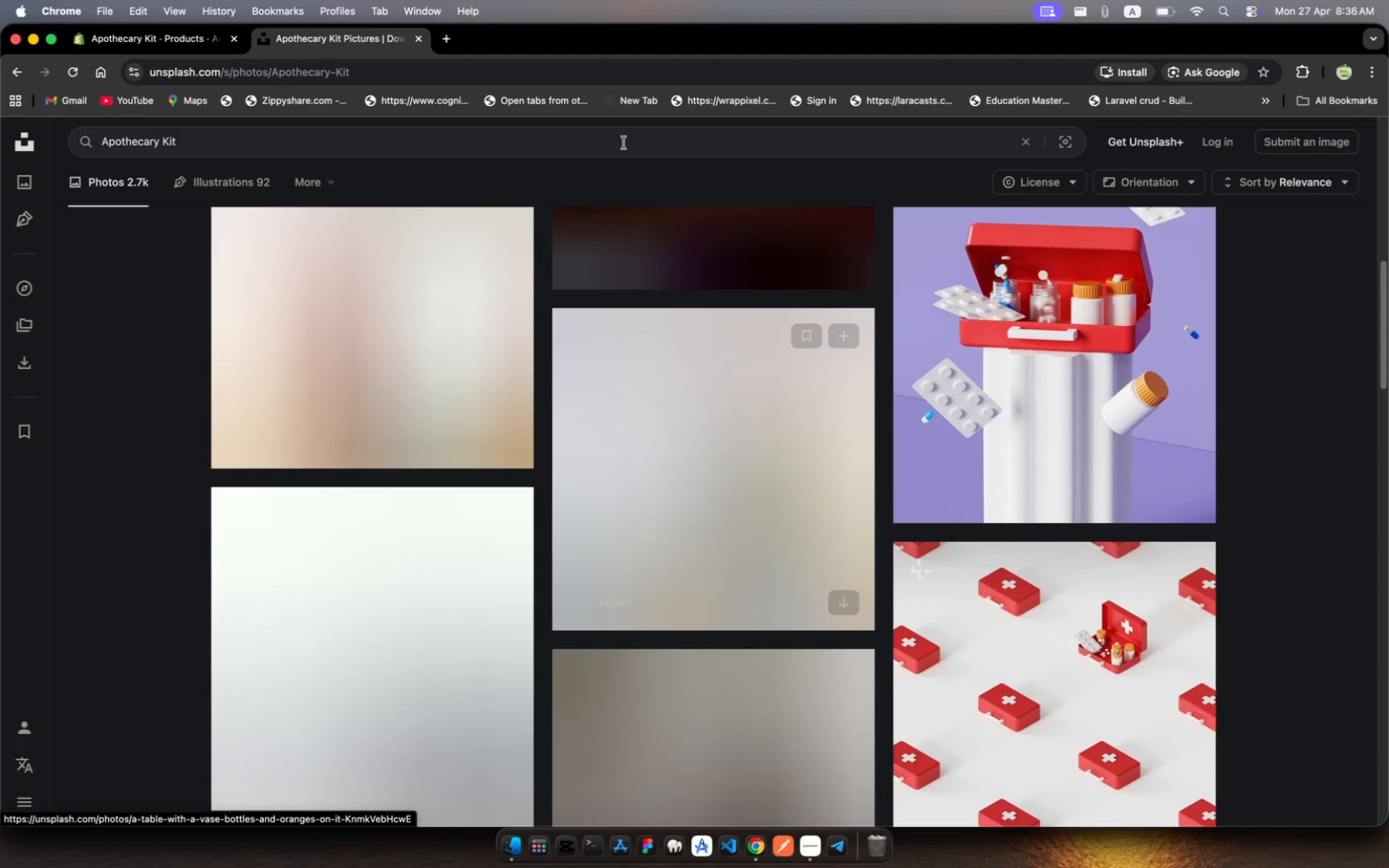 
scroll: coordinate [624, 143], scroll_direction: up, amount: 228.0
 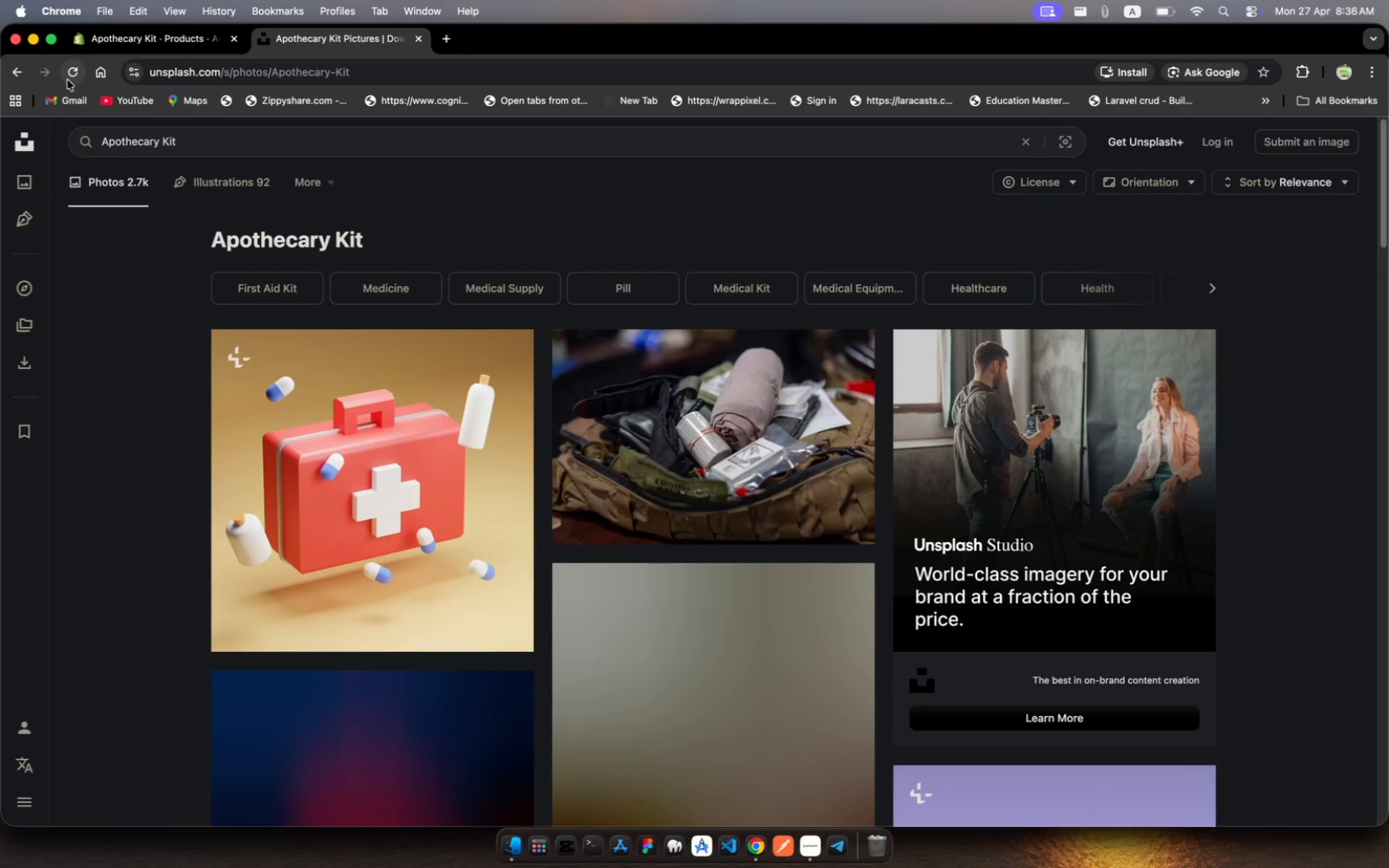 
left_click([78, 74])
 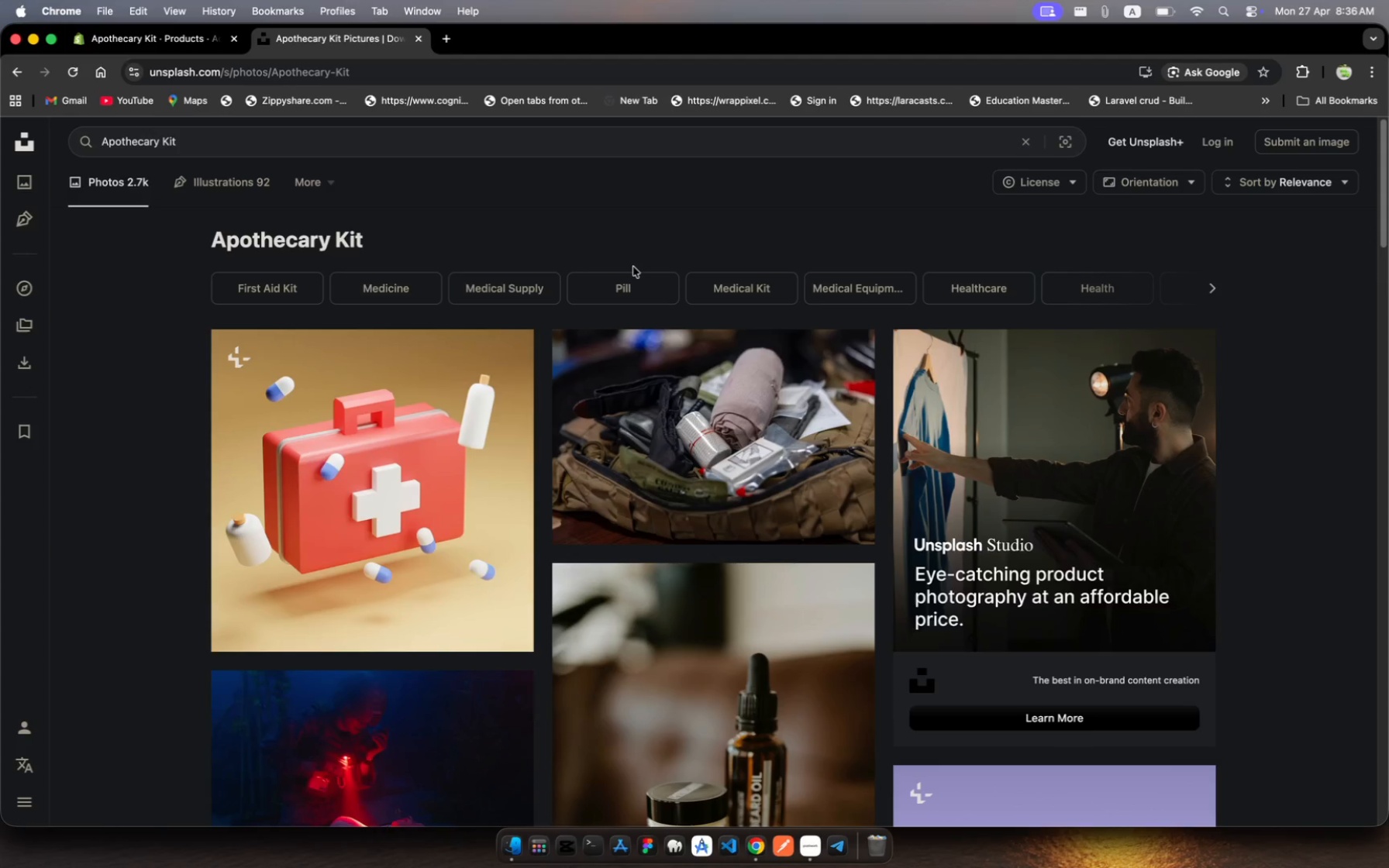 
scroll: coordinate [708, 450], scroll_direction: down, amount: 50.0
 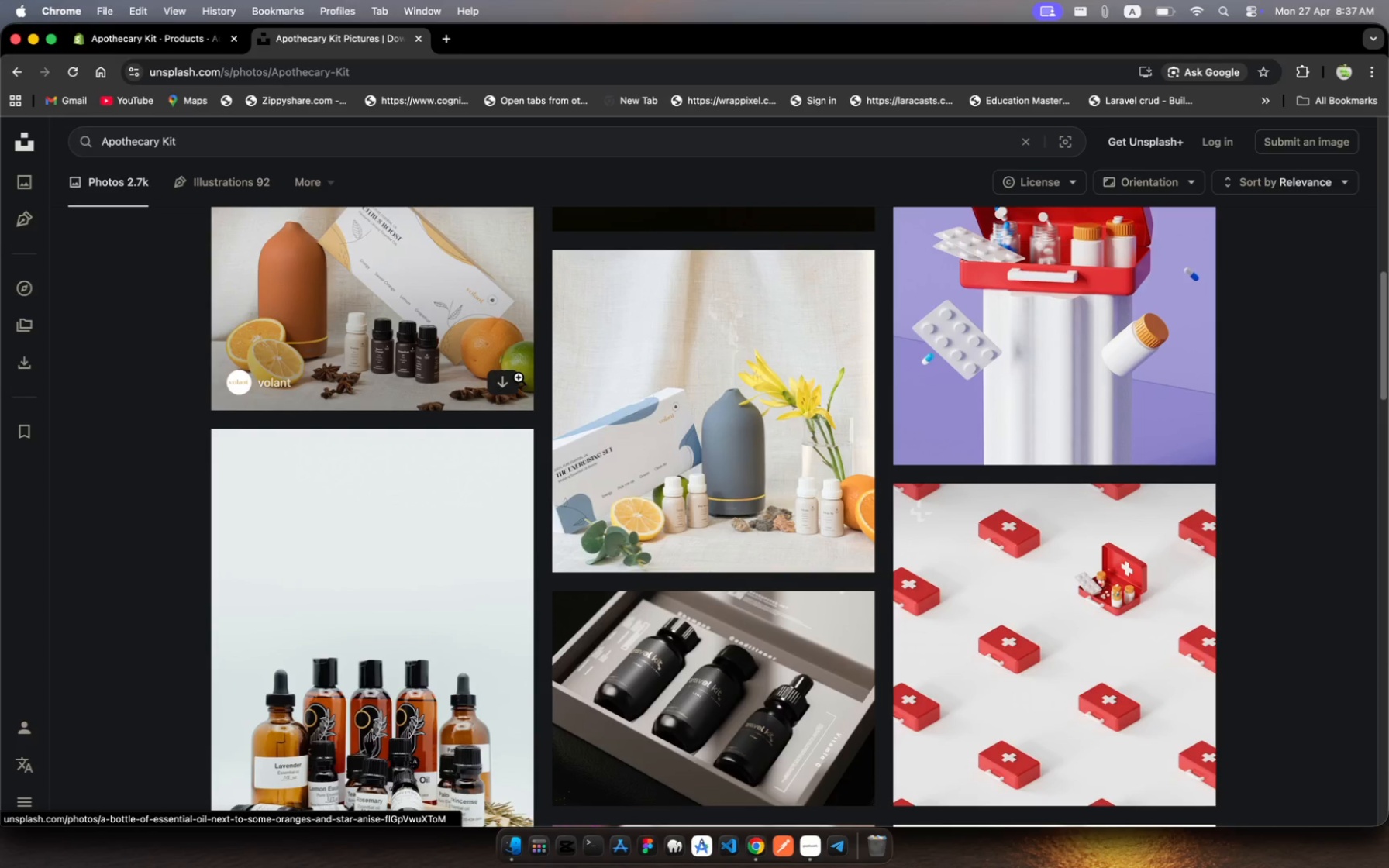 
left_click([510, 380])
 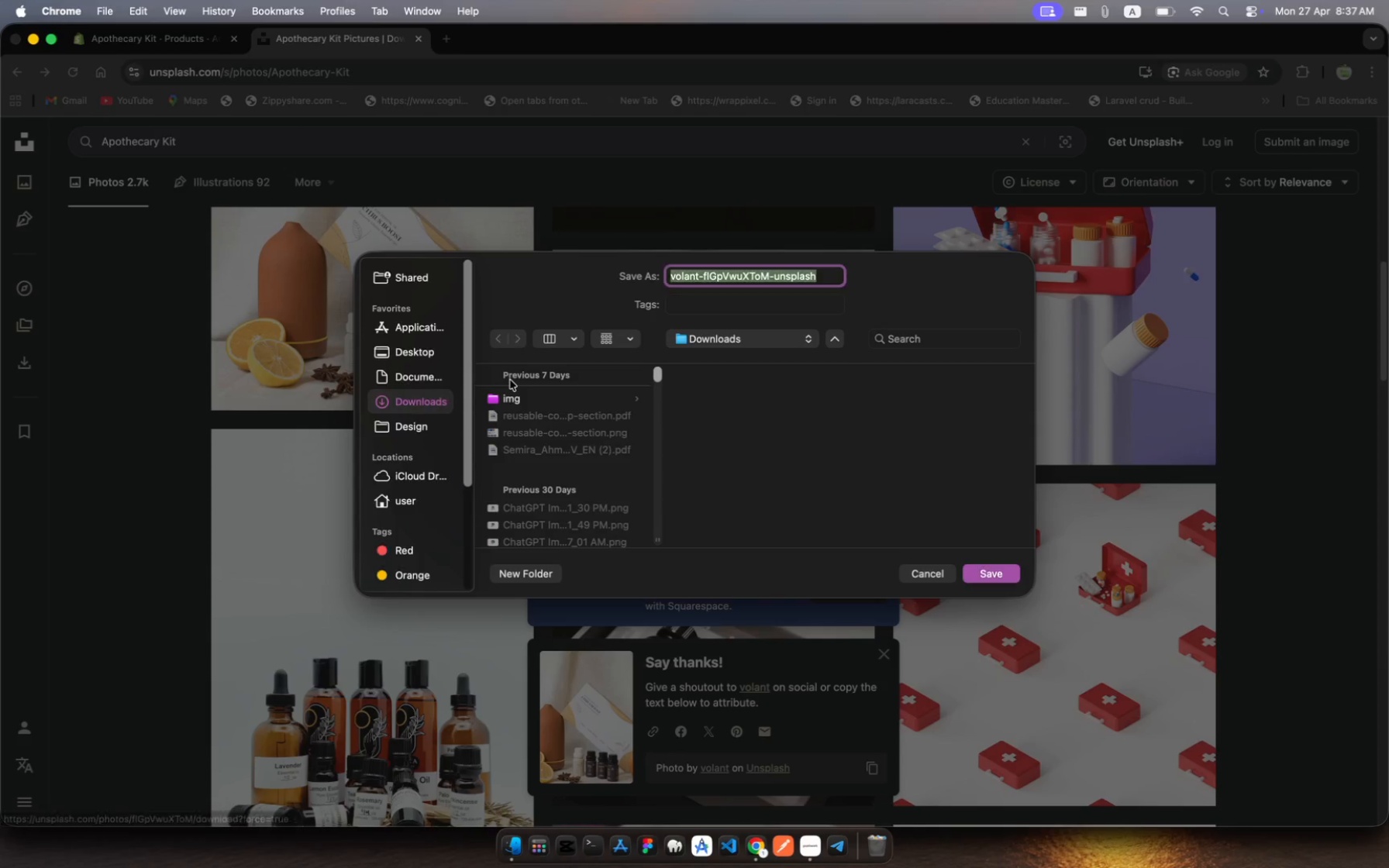 
wait(8.14)
 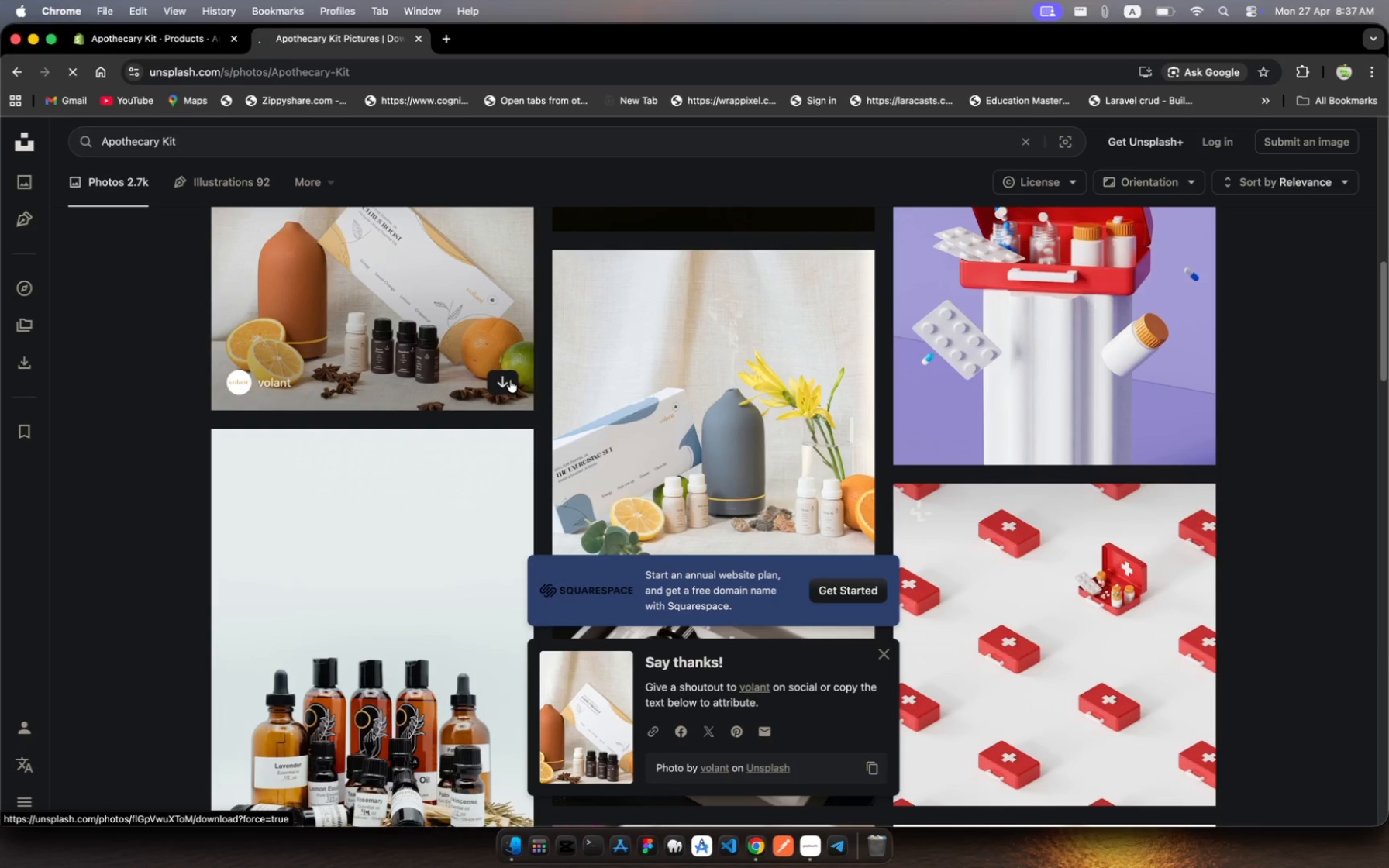 
key(Meta+V)
 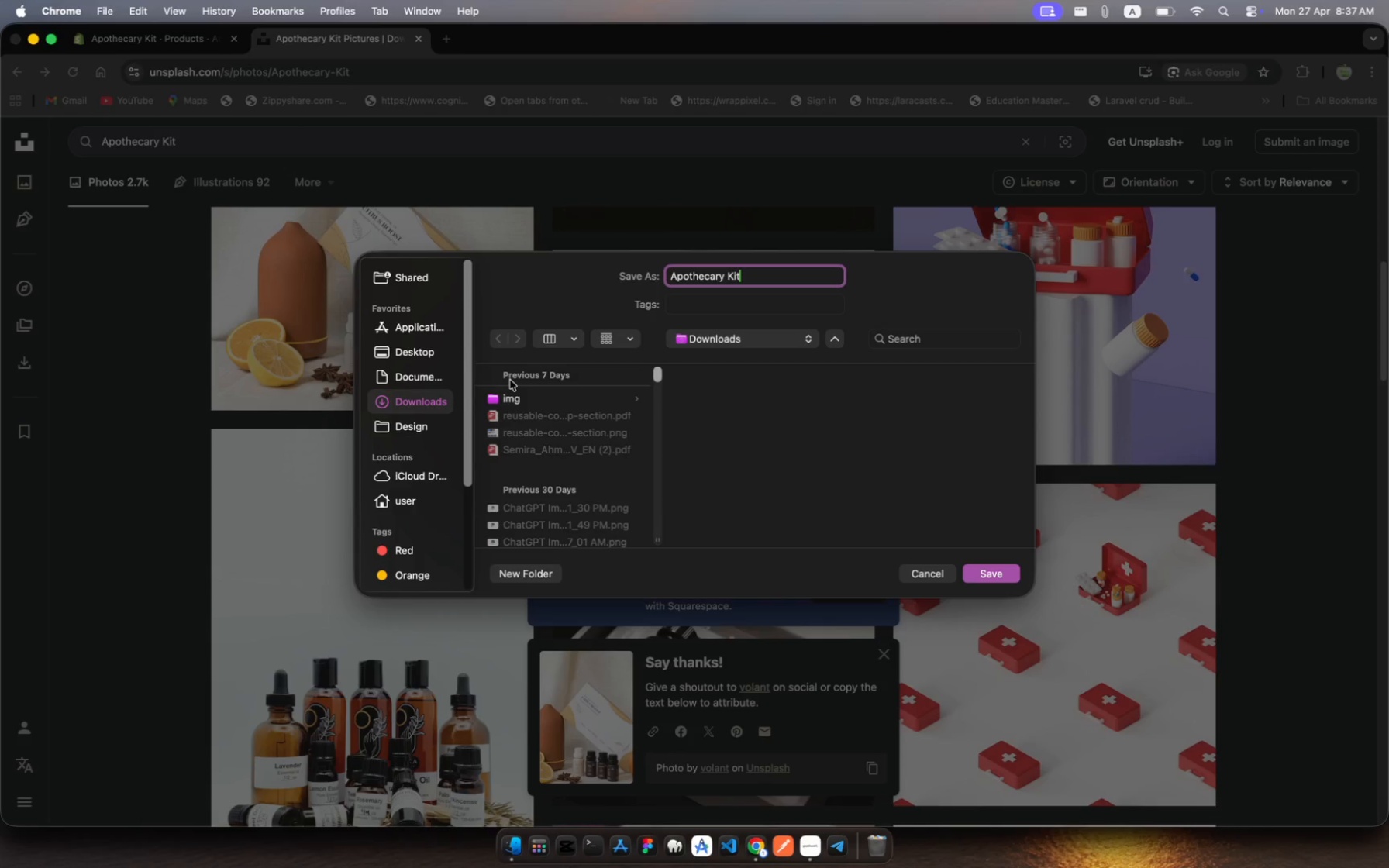 
key(Space)
 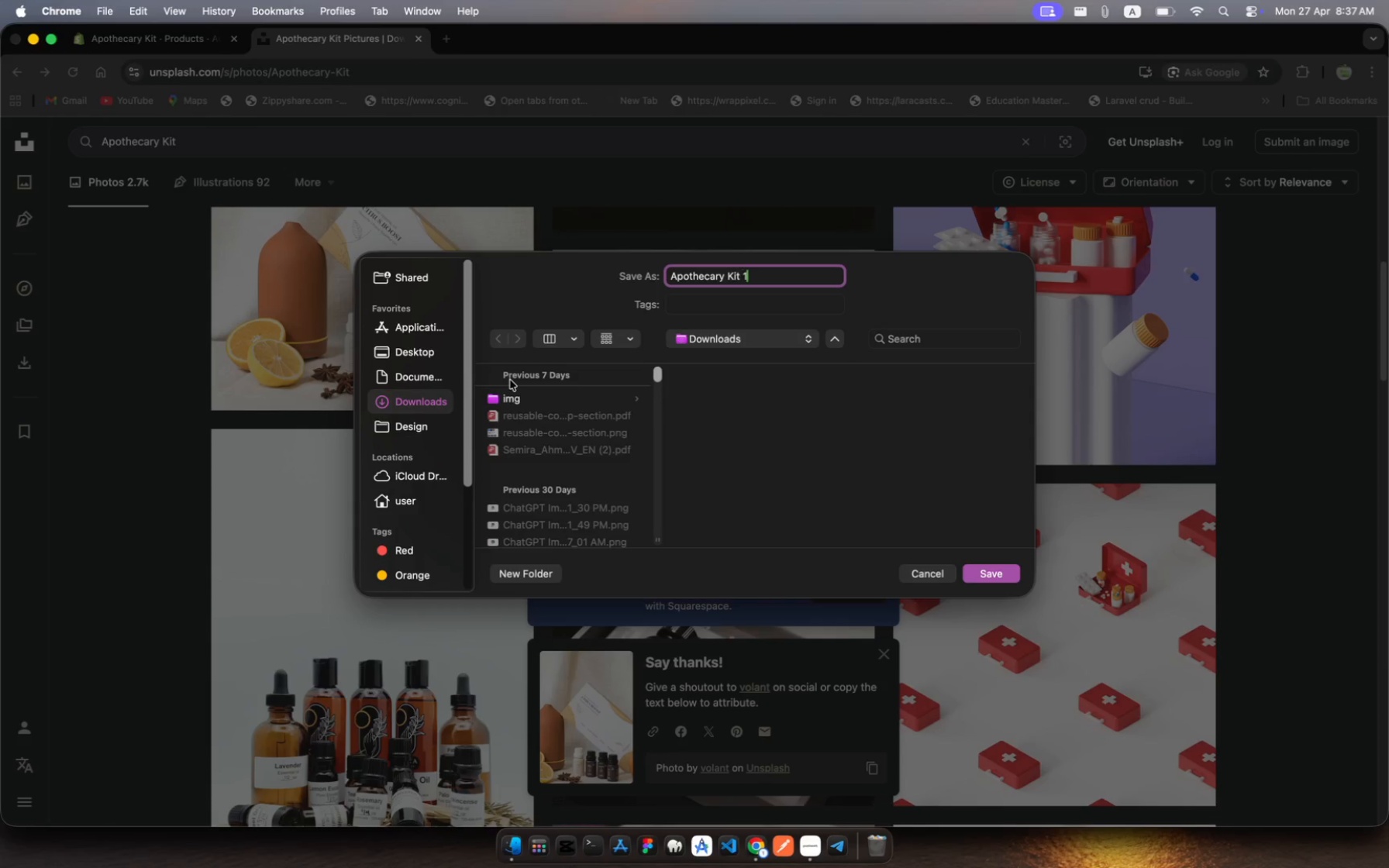 
key(1)
 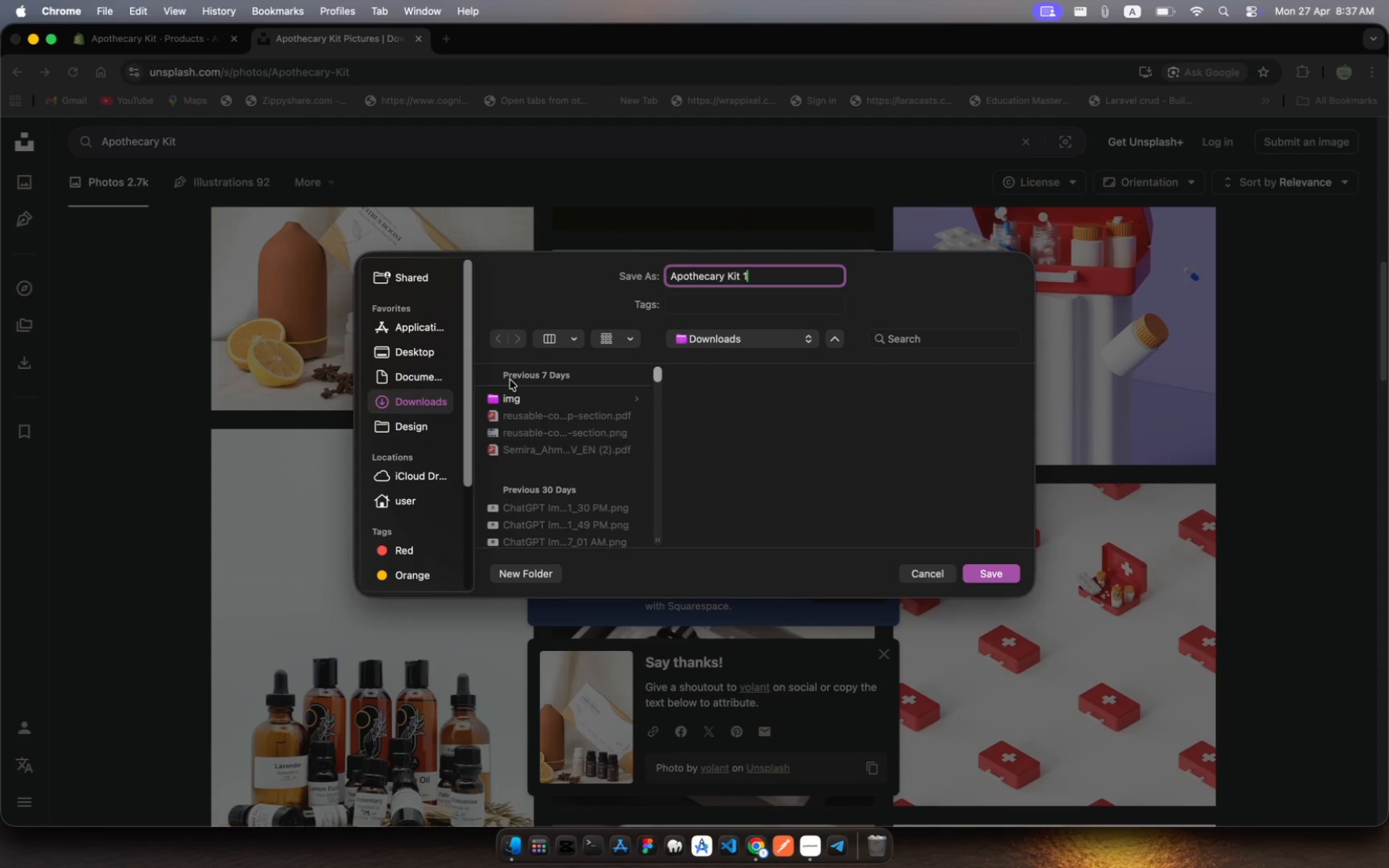 
key(Enter)
 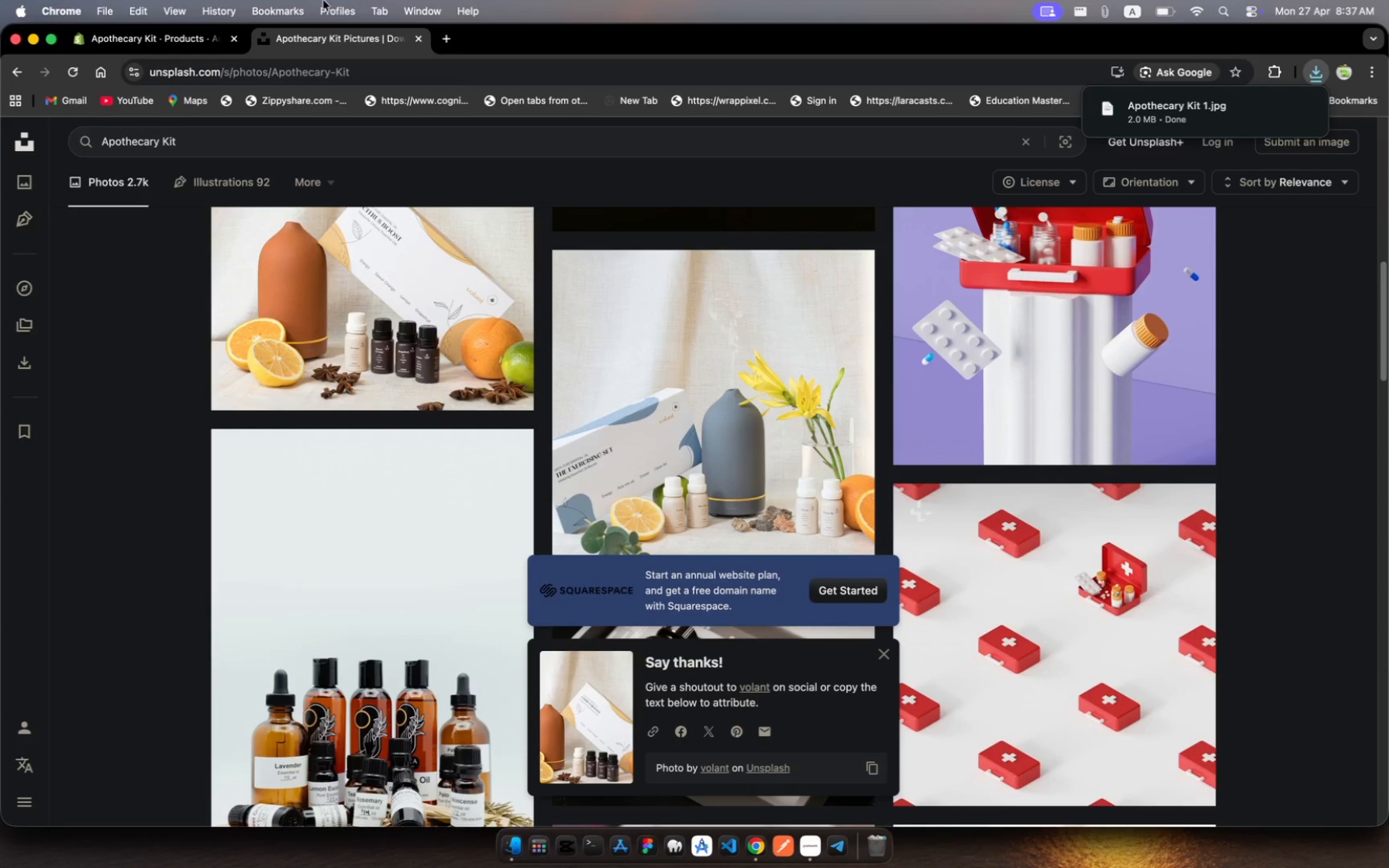 
left_click([161, 37])
 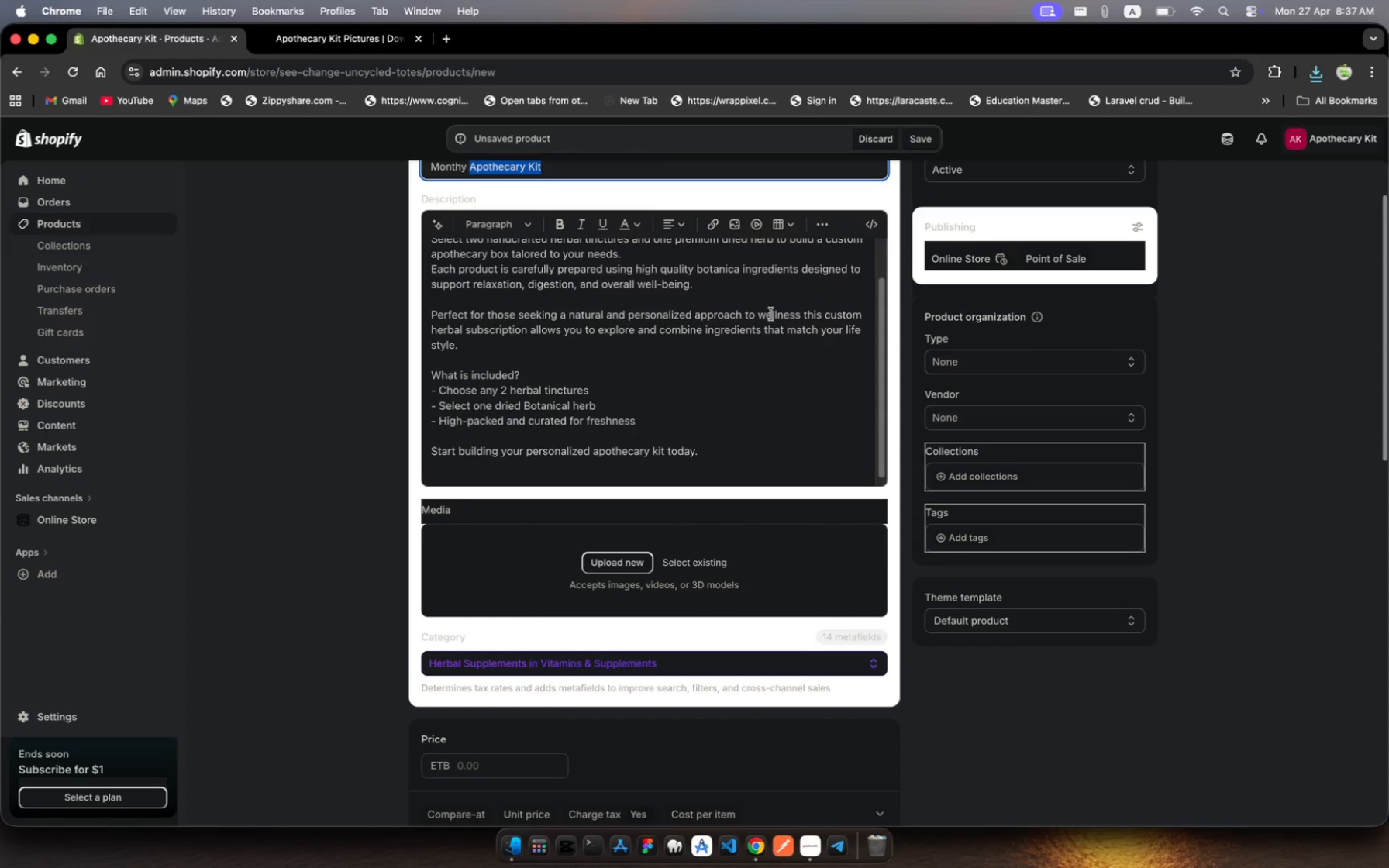 
wait(7.09)
 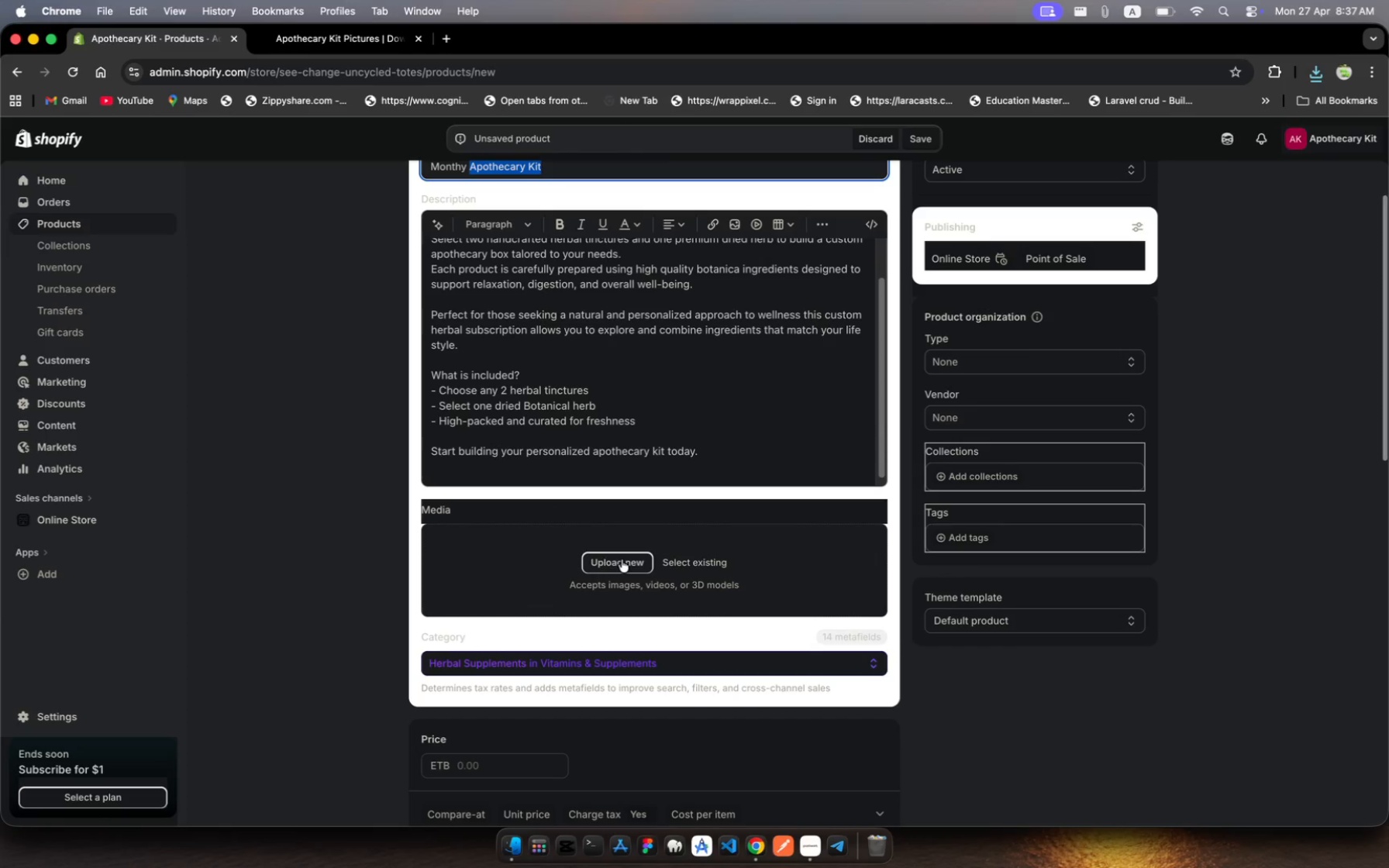 
left_click([485, 469])
 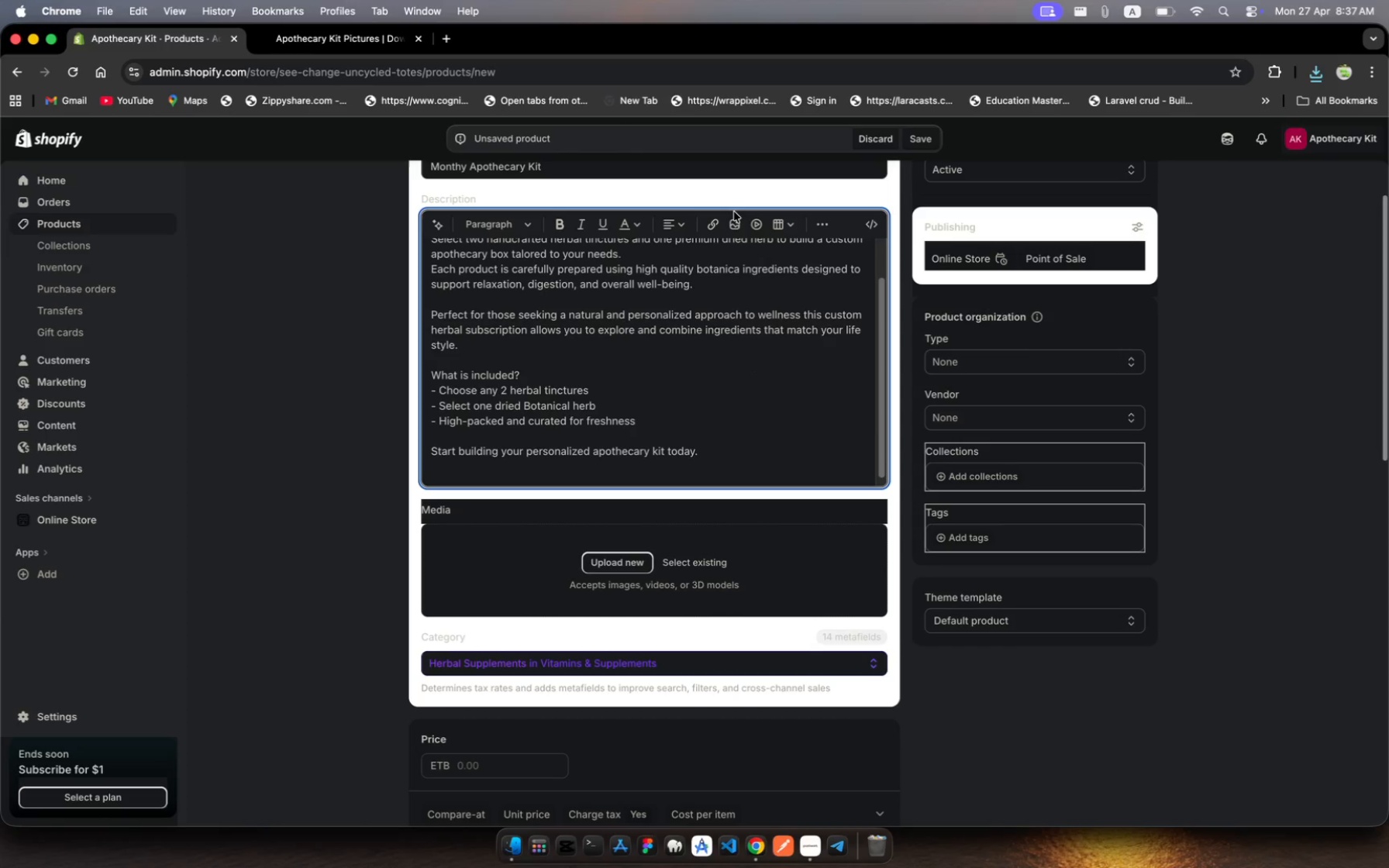 
left_click([735, 221])
 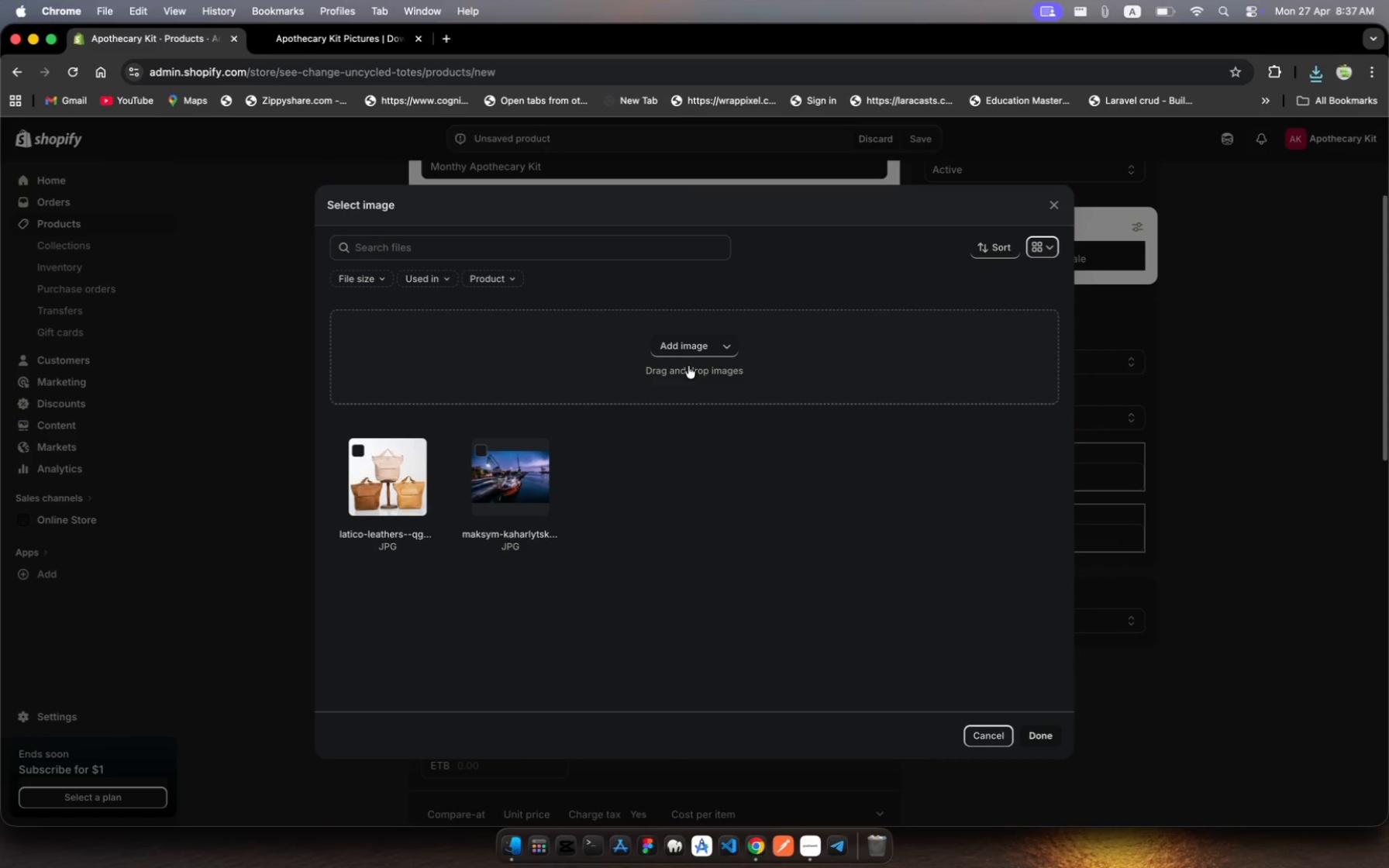 
left_click([689, 347])
 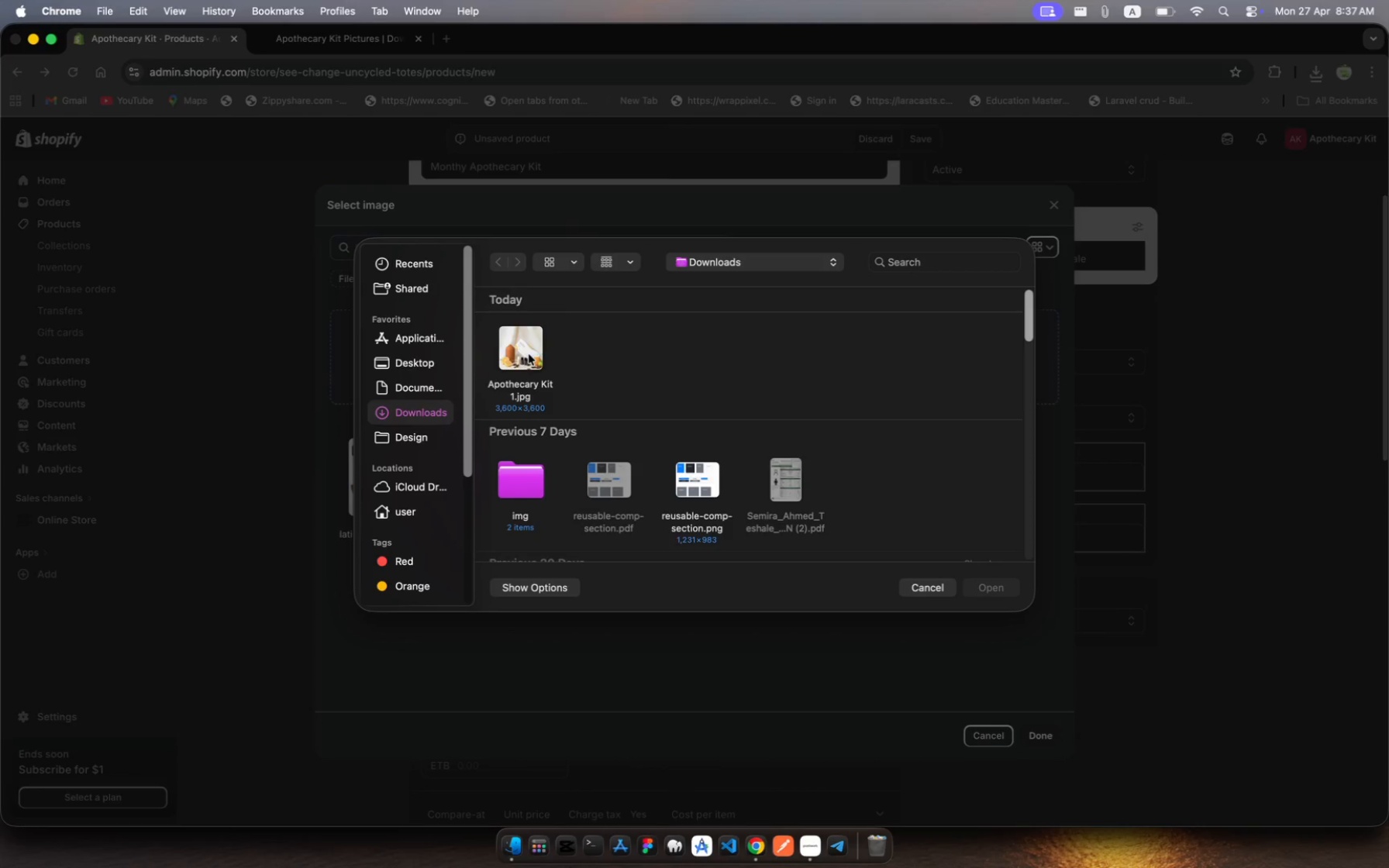 
left_click([511, 356])
 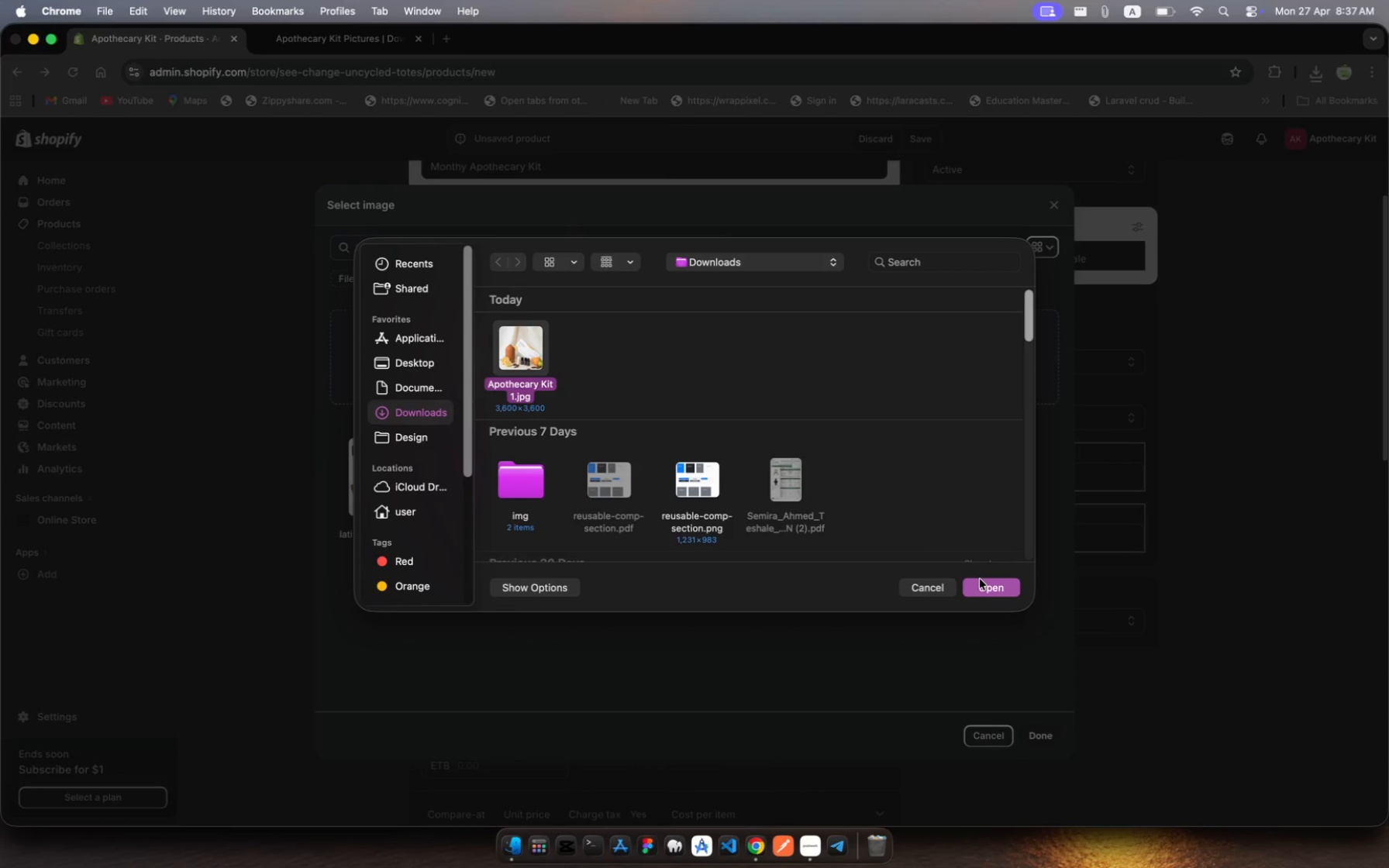 
wait(5.63)
 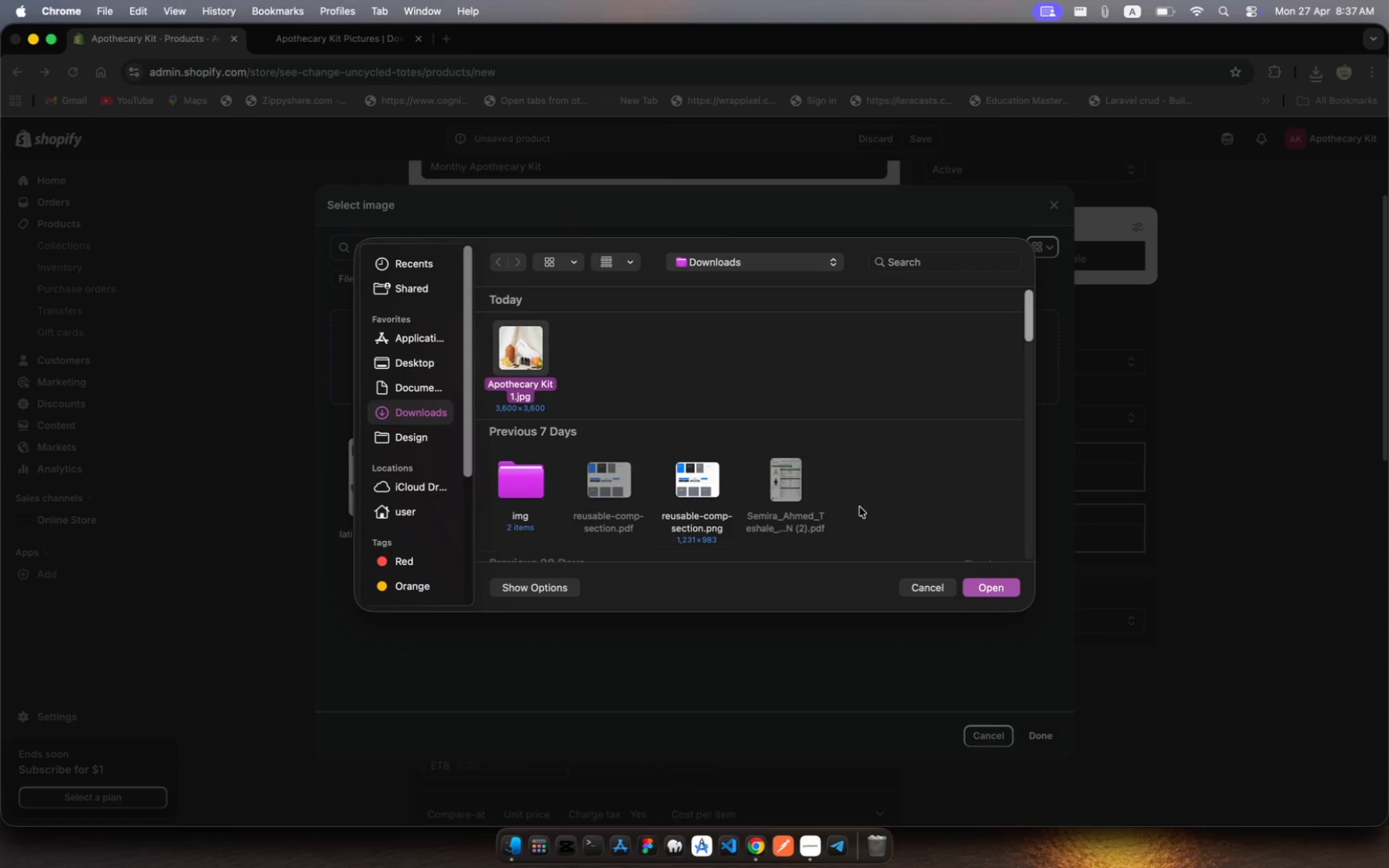 
left_click([988, 590])
 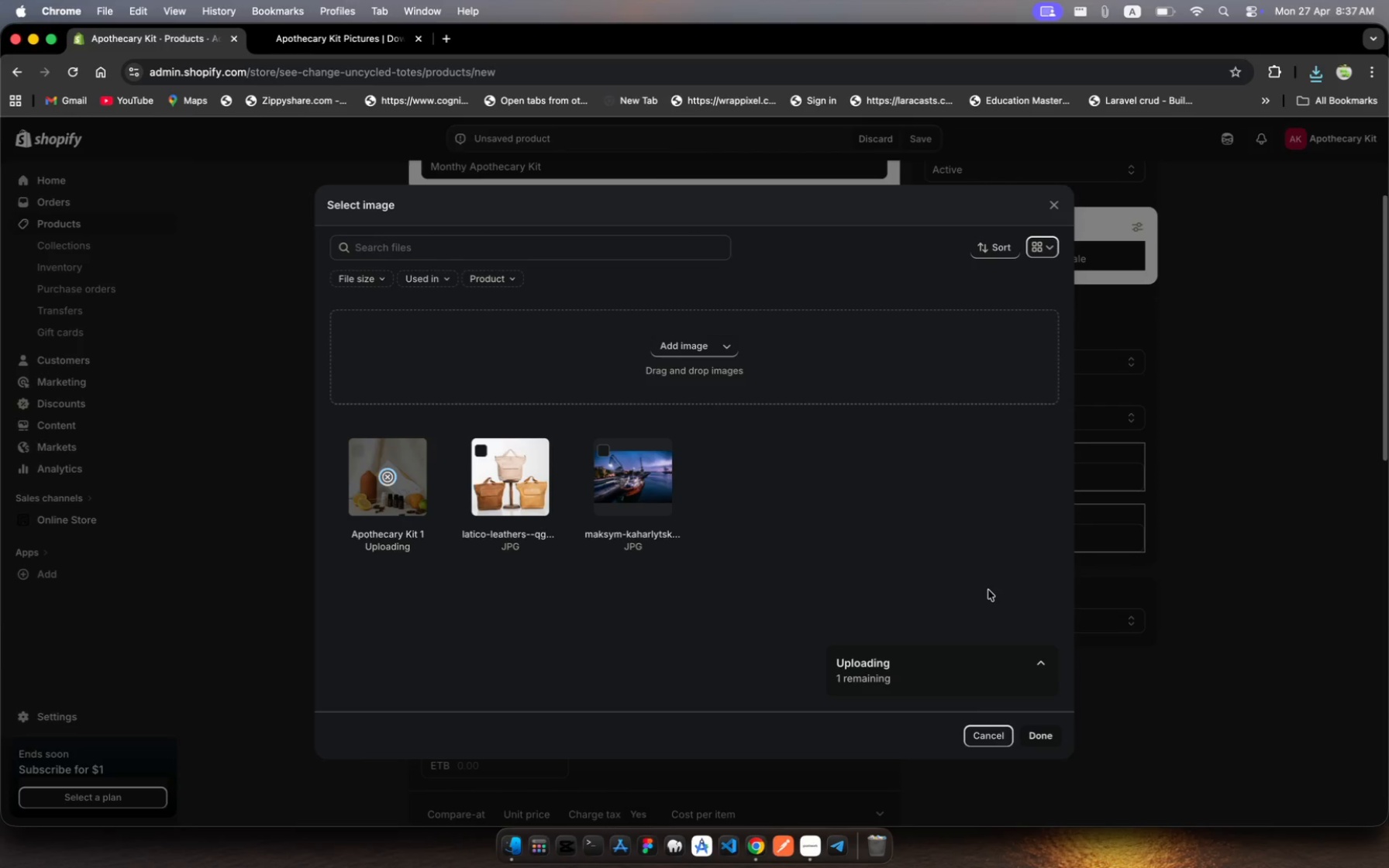 
wait(5.25)
 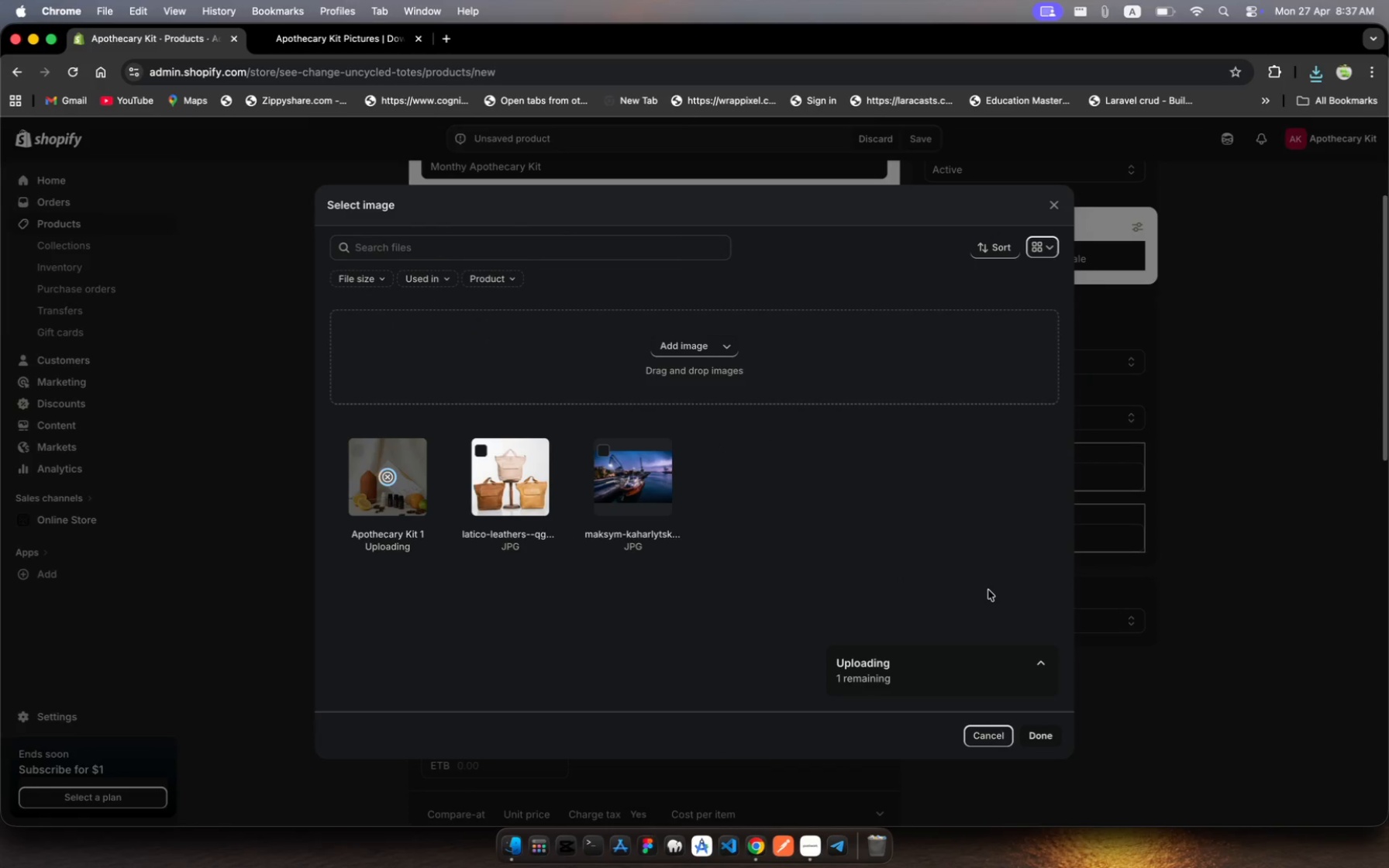 
mouse_move([488, 521])
 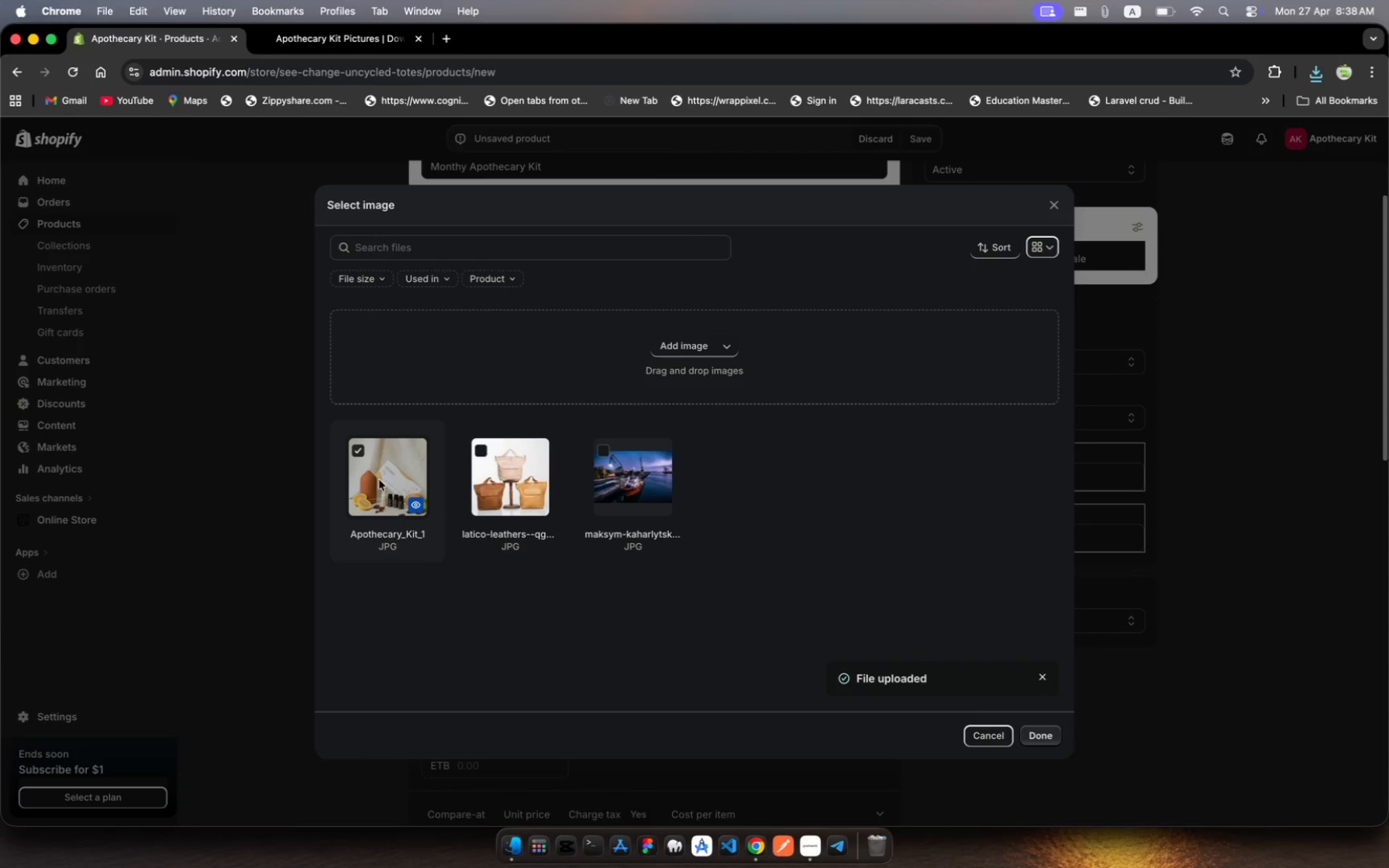 
left_click_drag(start_coordinate=[371, 465], to_coordinate=[563, 362])
 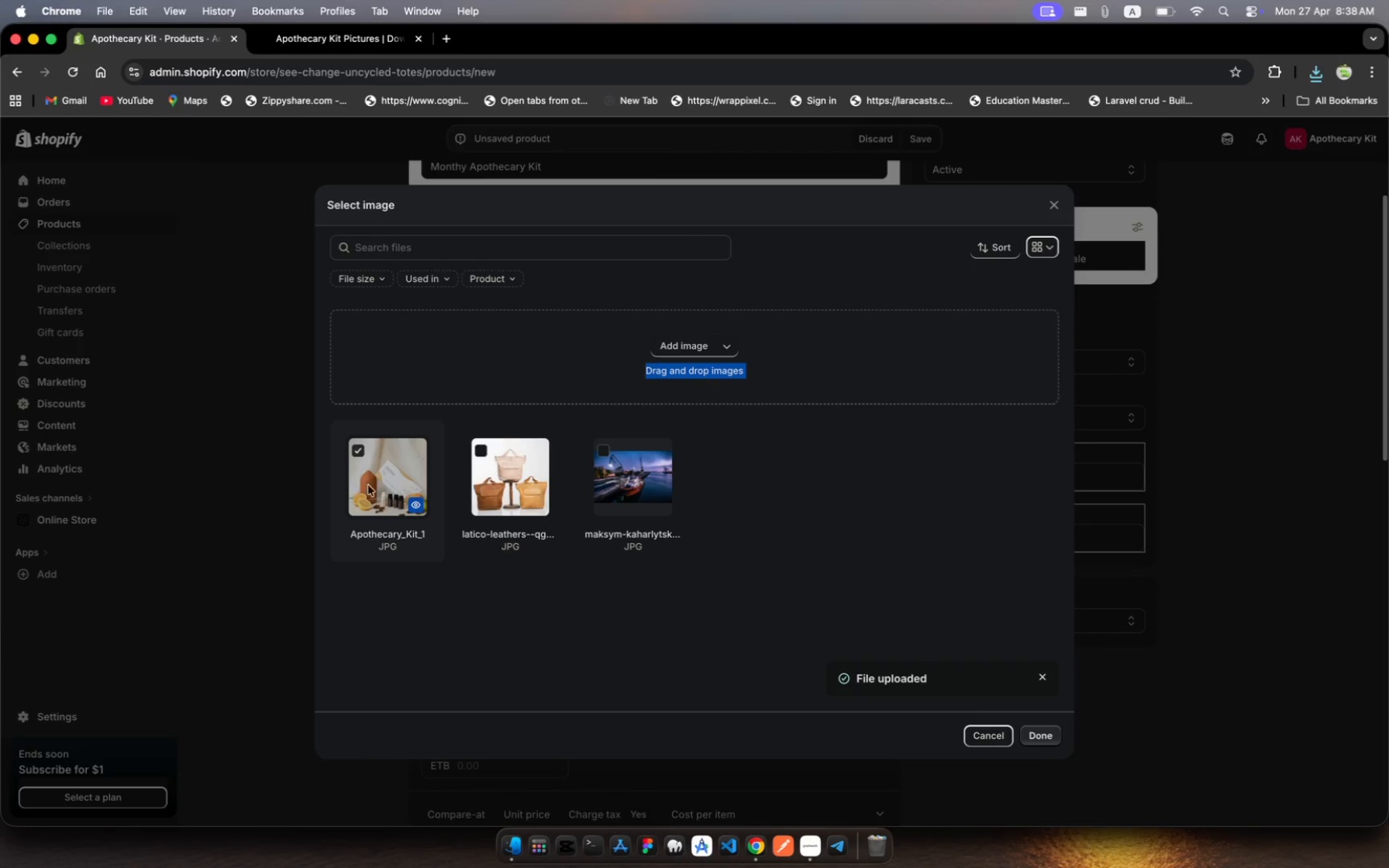 
left_click([387, 485])
 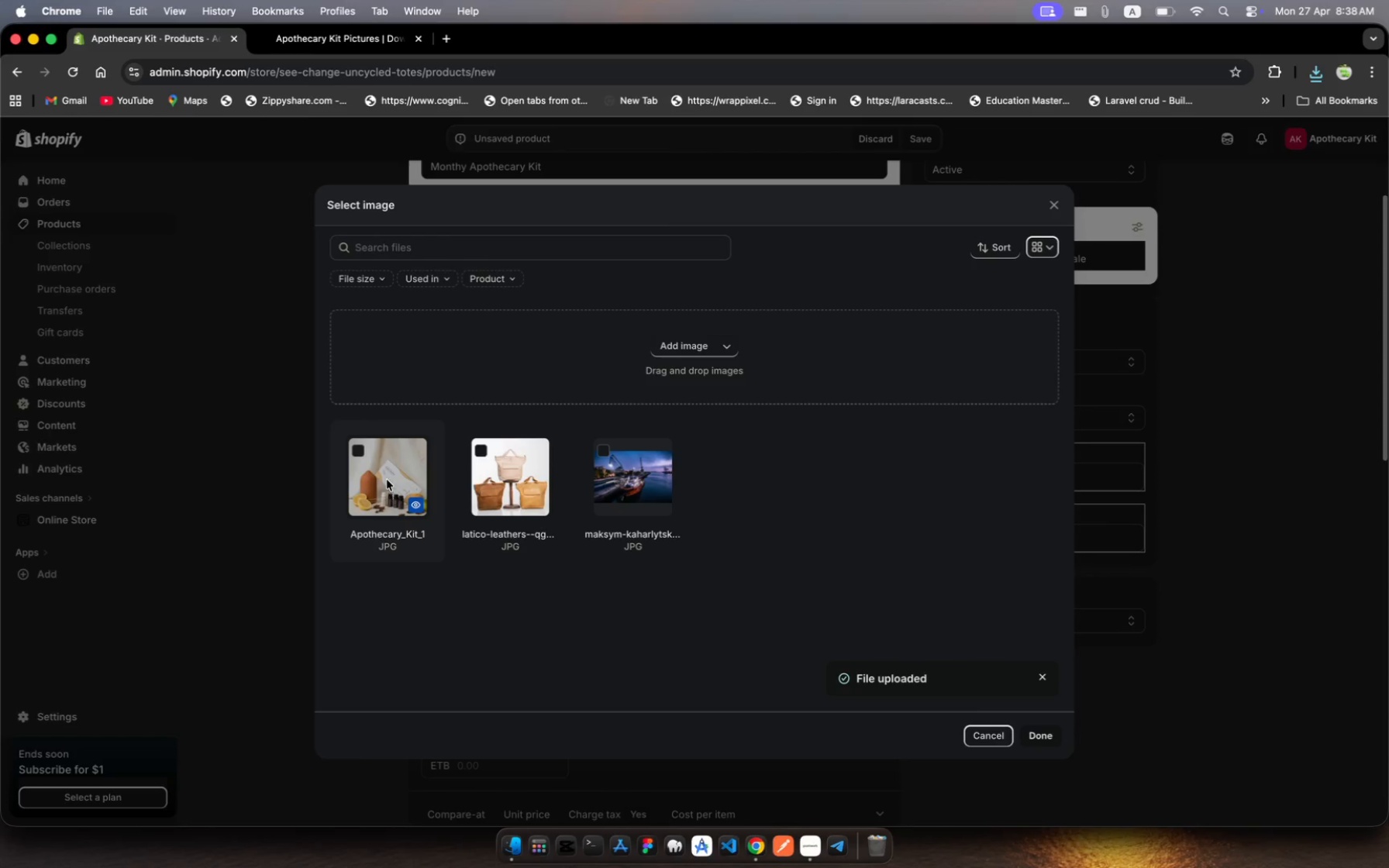 
left_click([387, 480])
 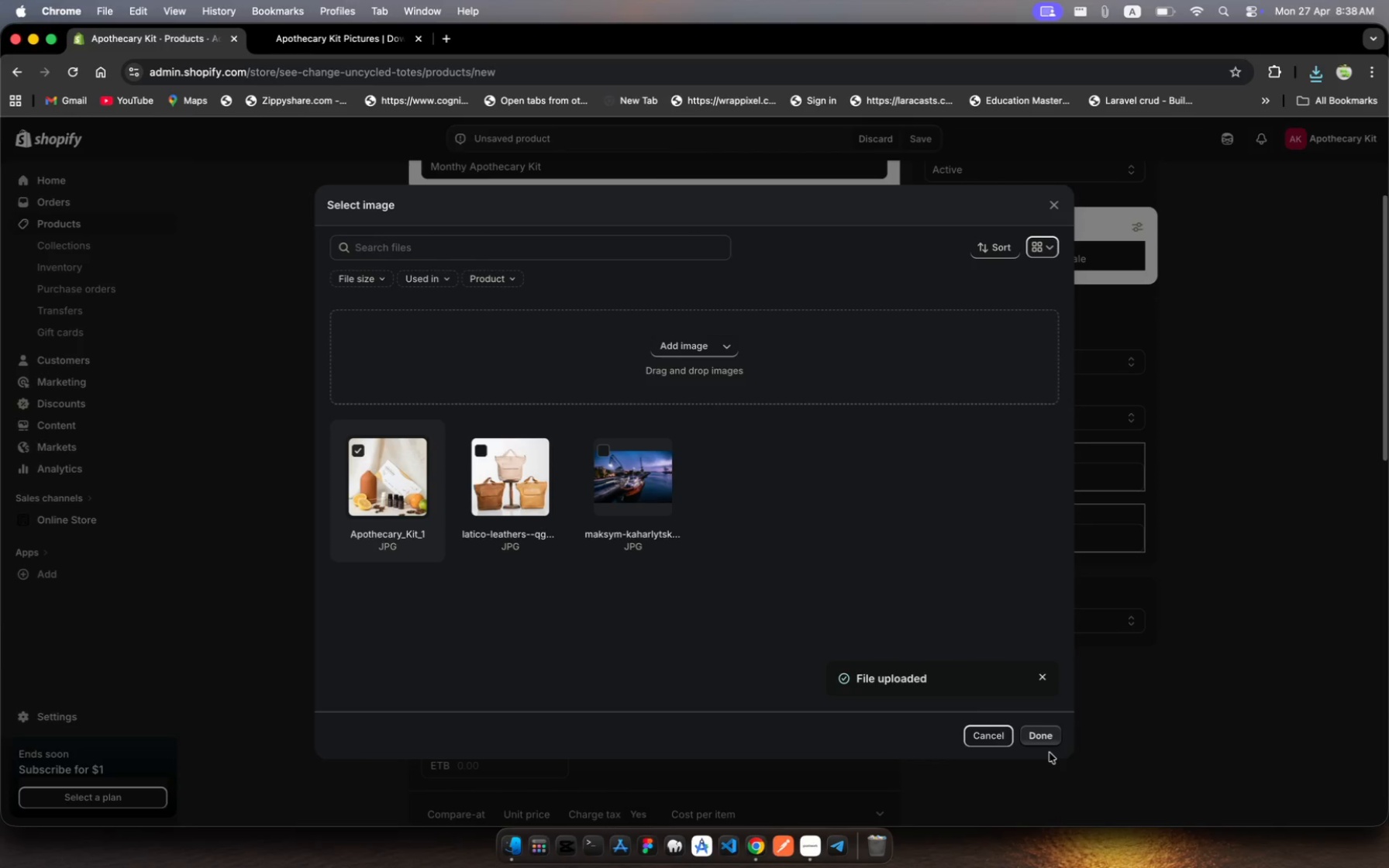 
left_click([1041, 739])
 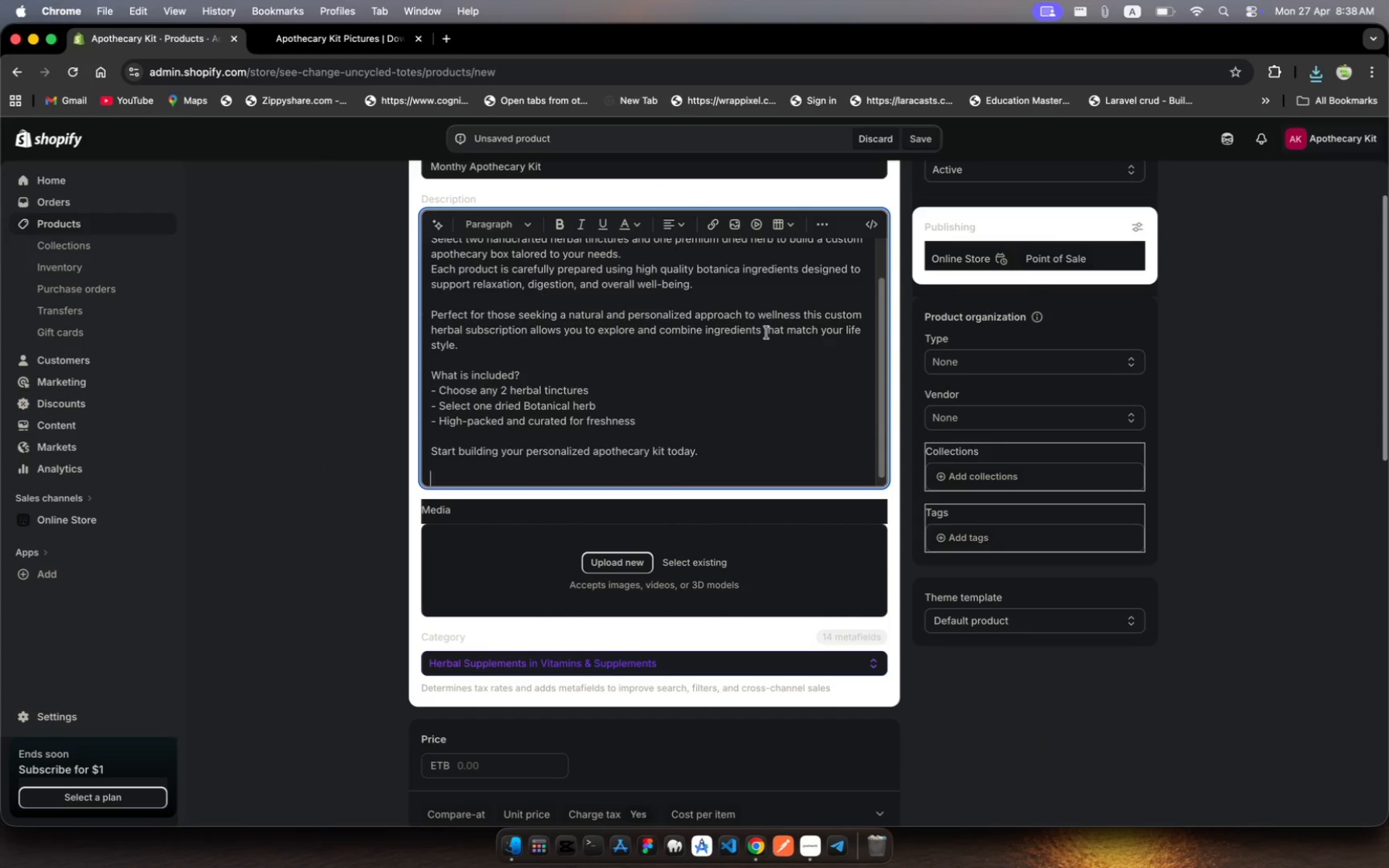 
wait(5.64)
 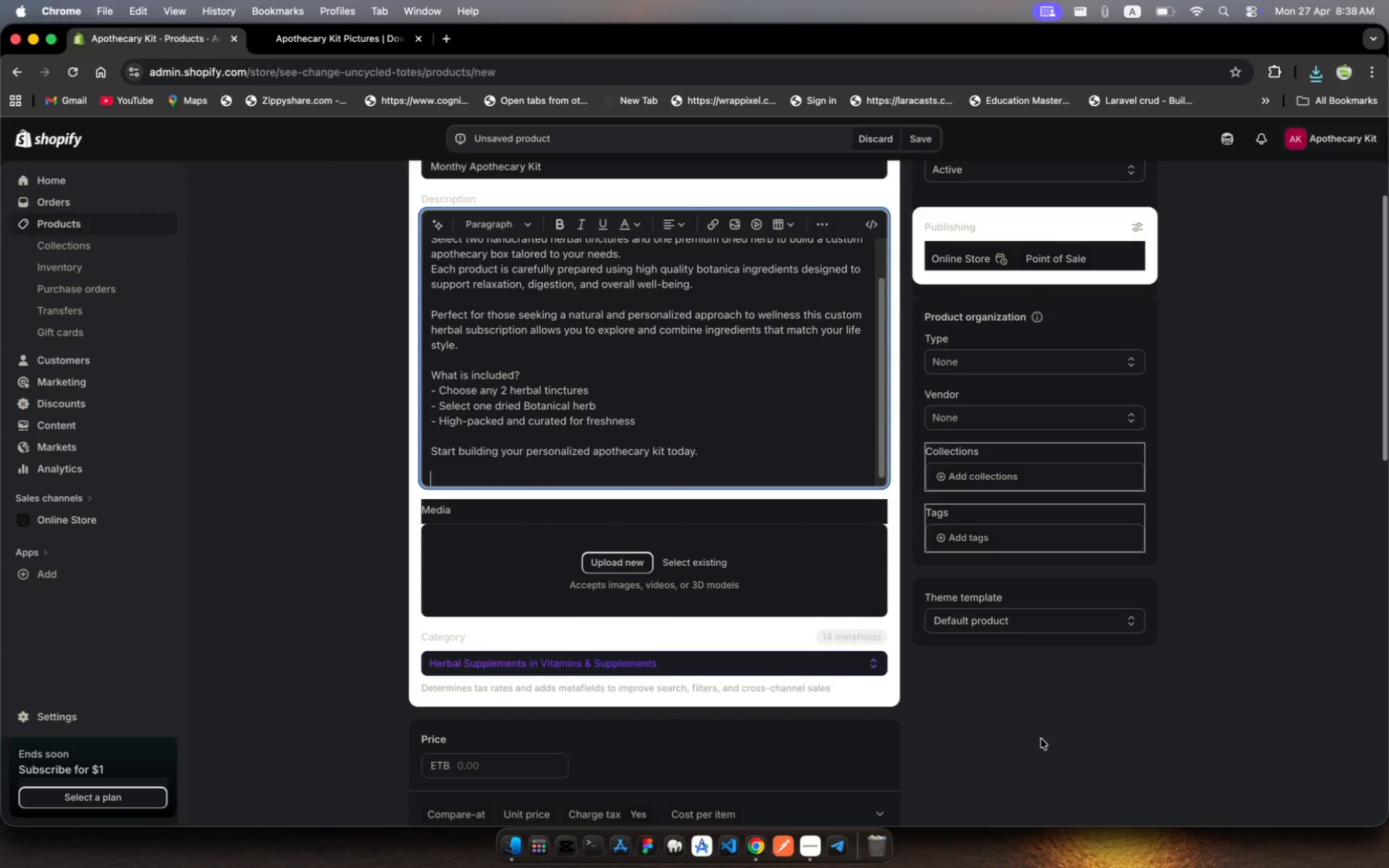 
left_click([736, 232])
 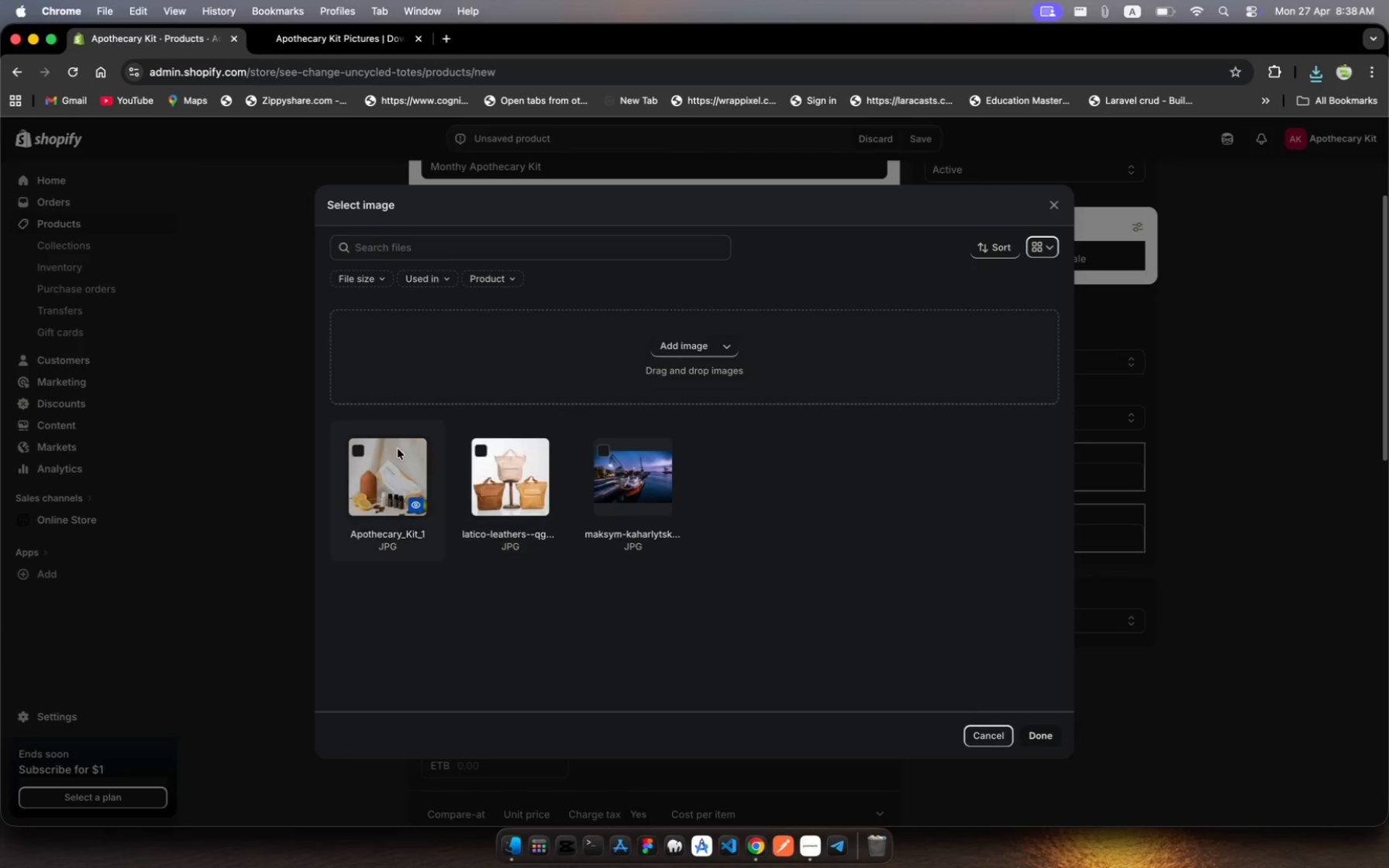 
left_click([377, 456])
 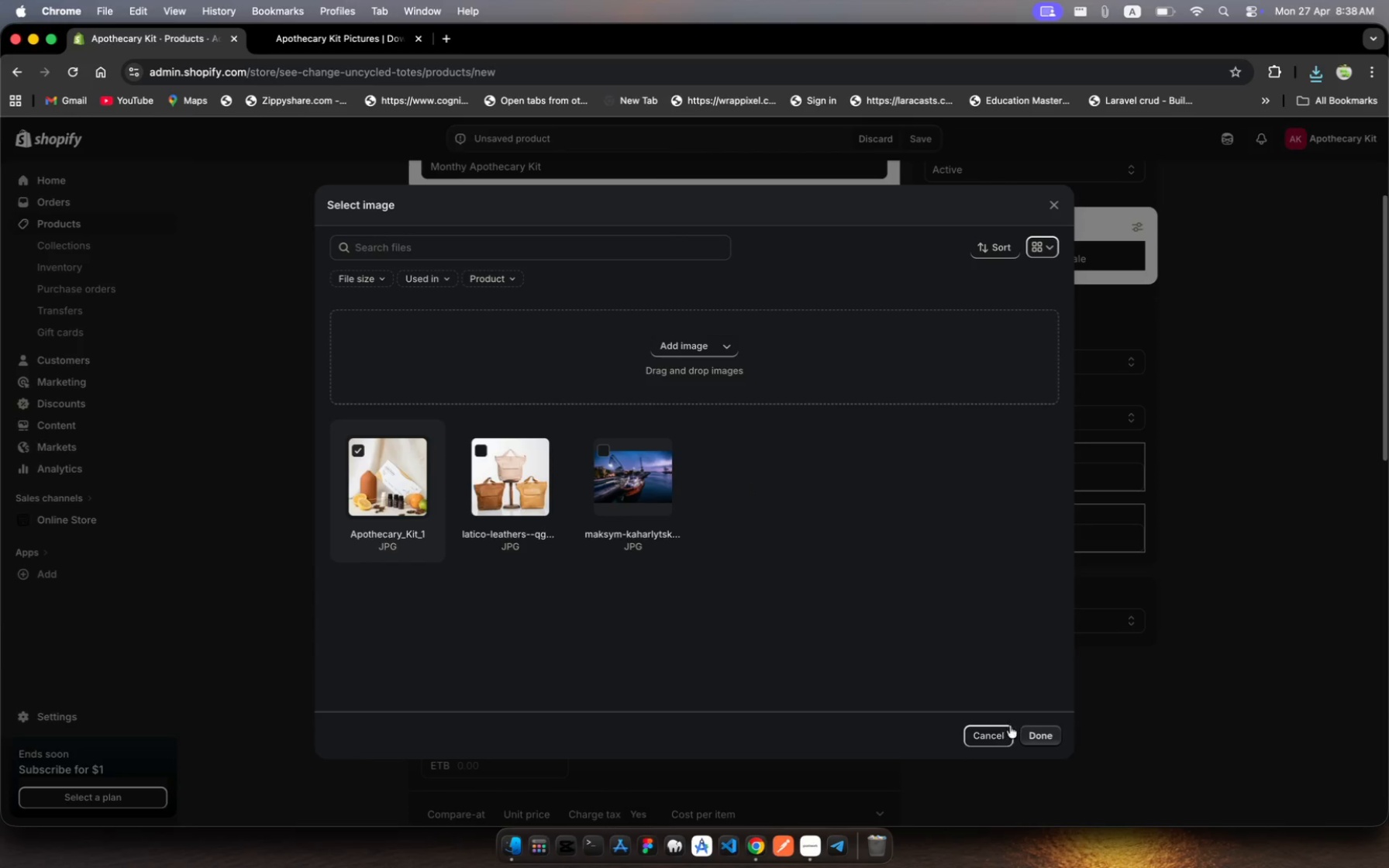 
left_click([1043, 732])
 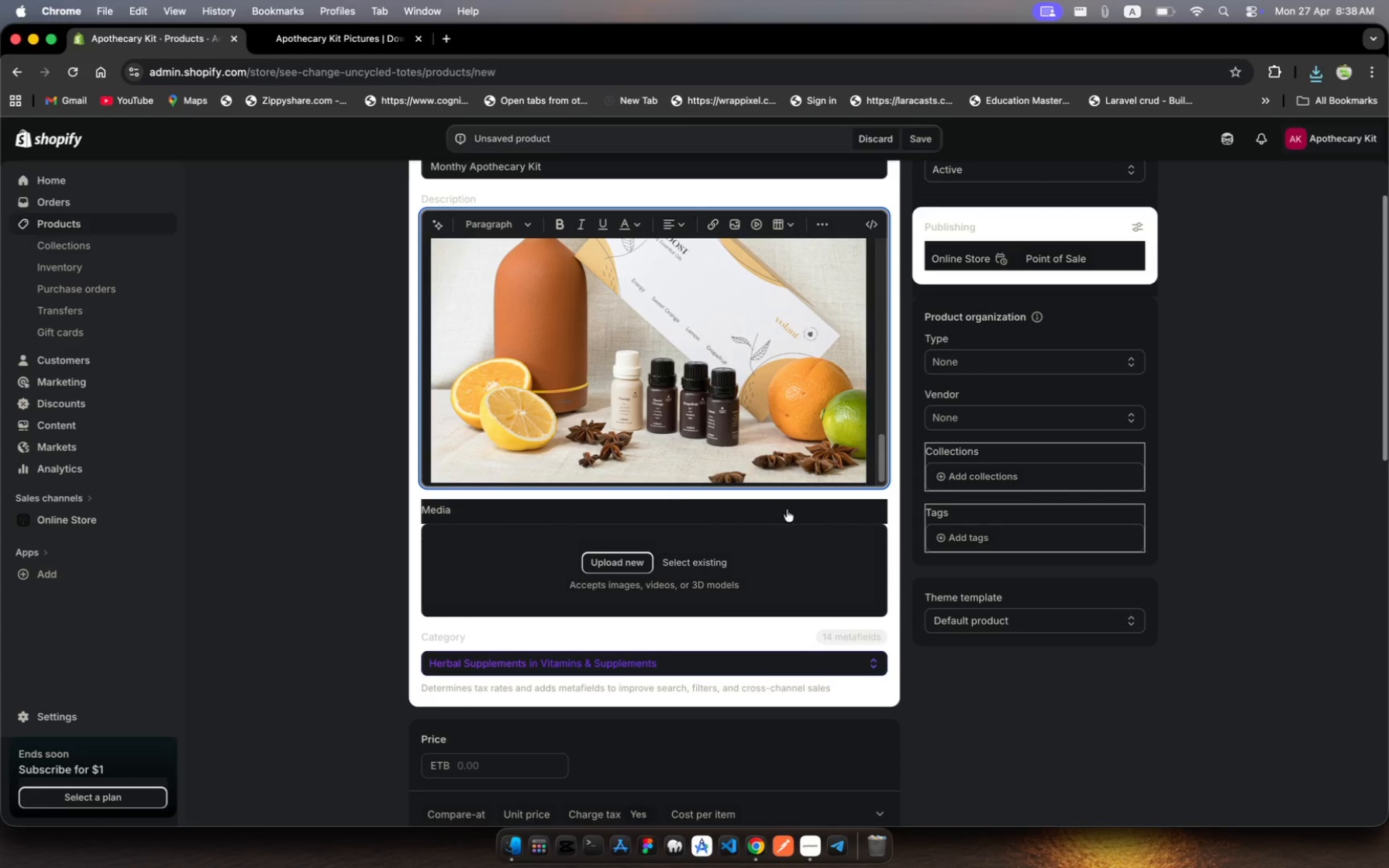 
scroll: coordinate [698, 474], scroll_direction: up, amount: 11.0
 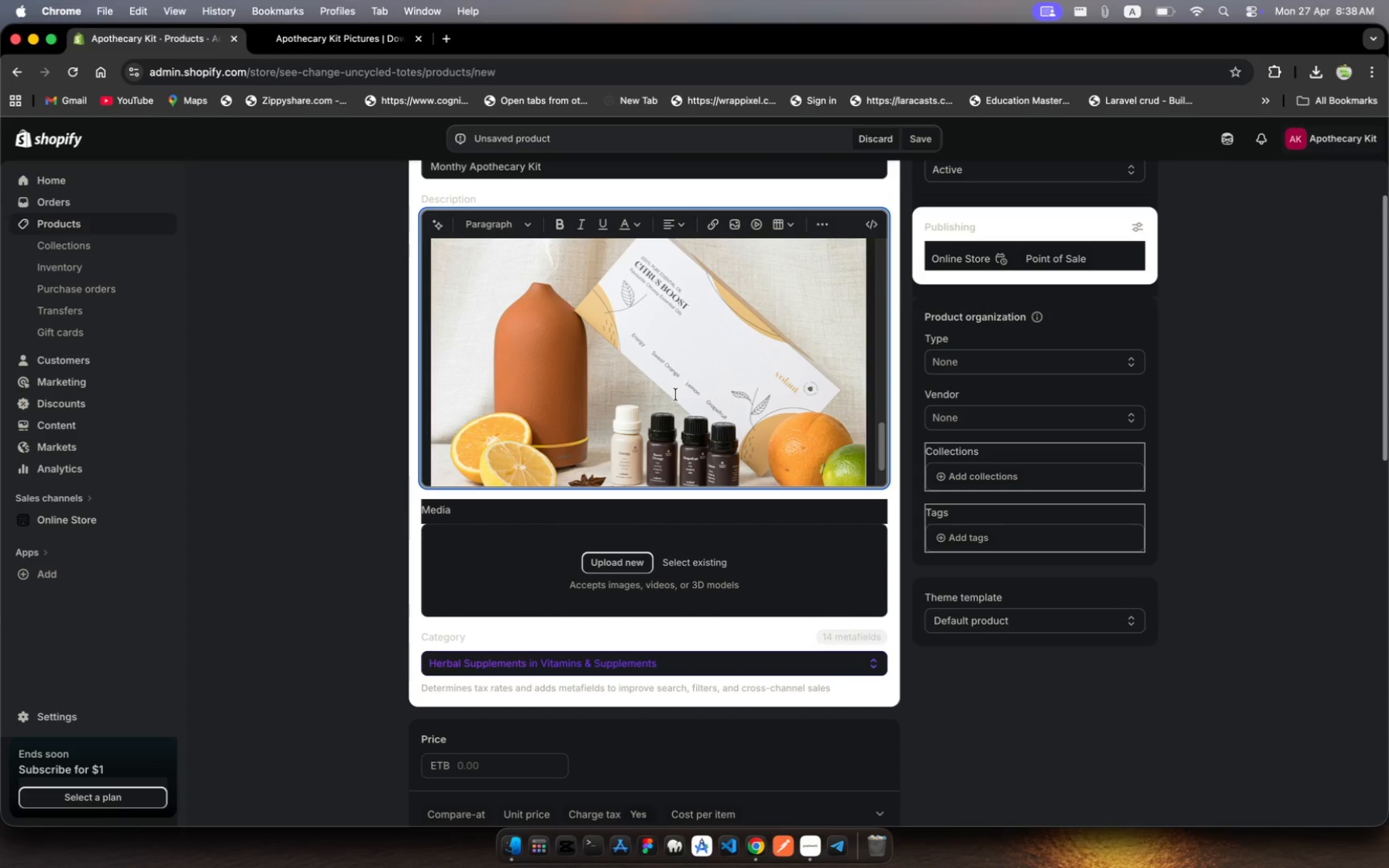 
left_click([676, 394])
 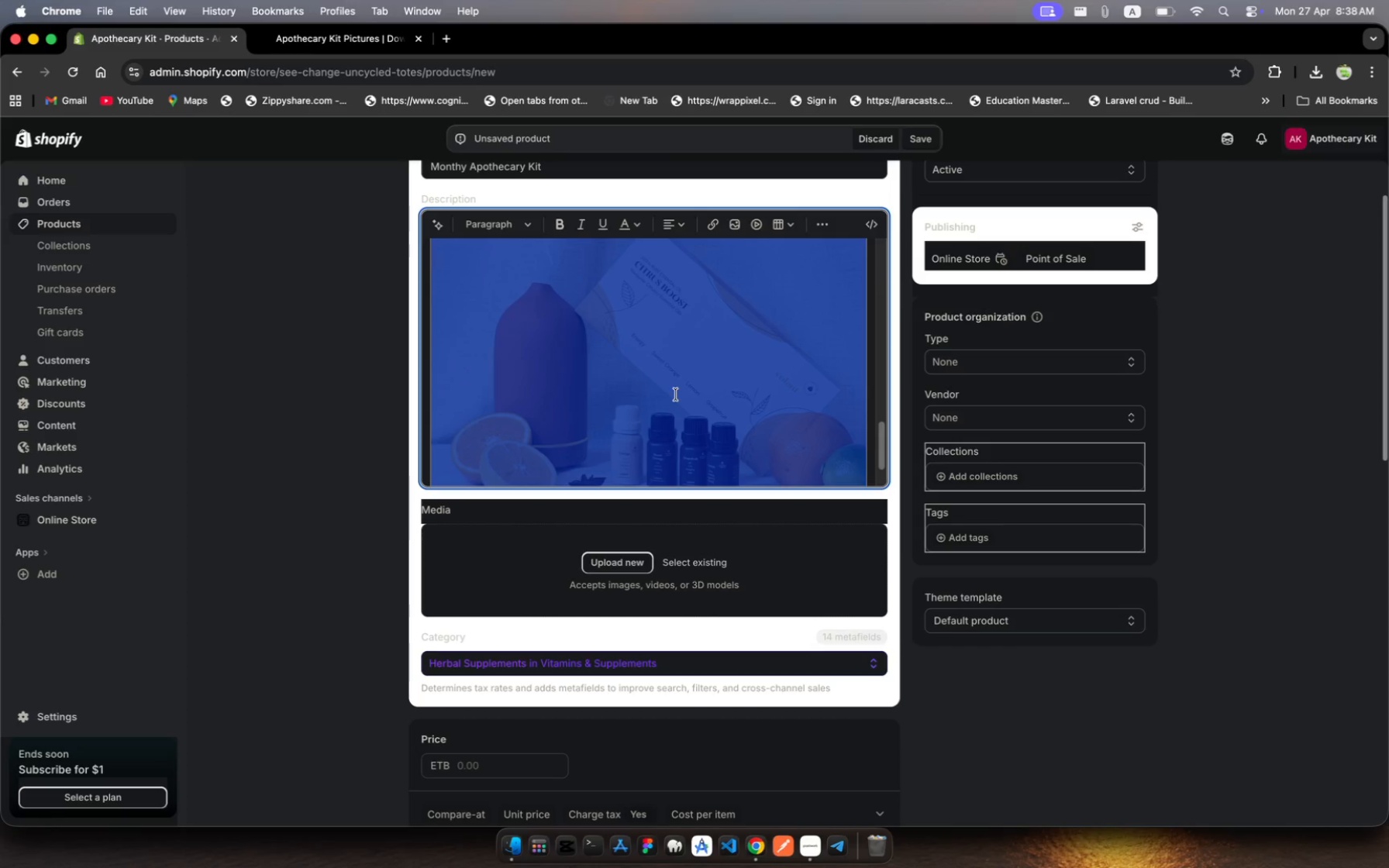 
scroll: coordinate [676, 394], scroll_direction: up, amount: 33.0
 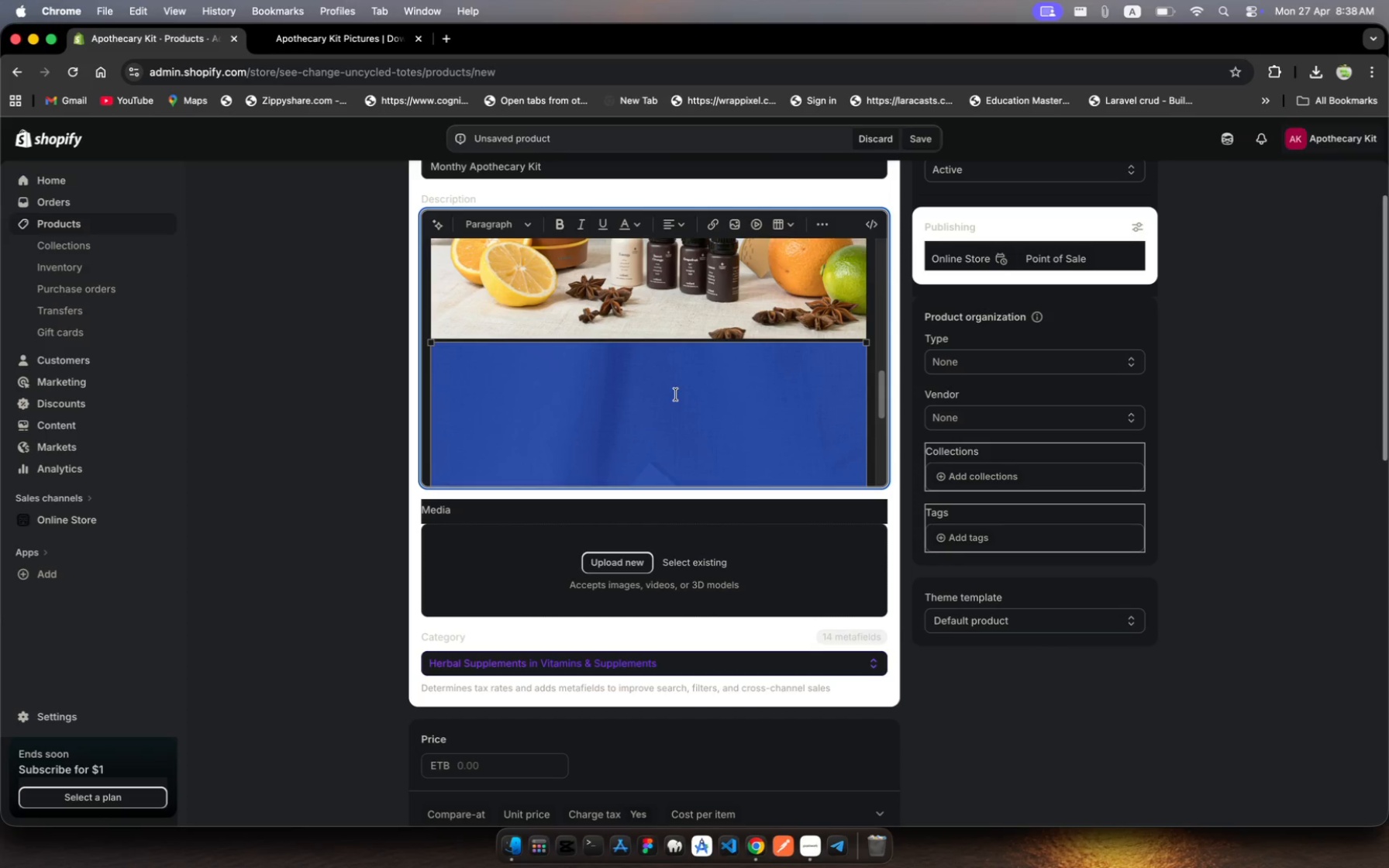 
key(Backspace)
 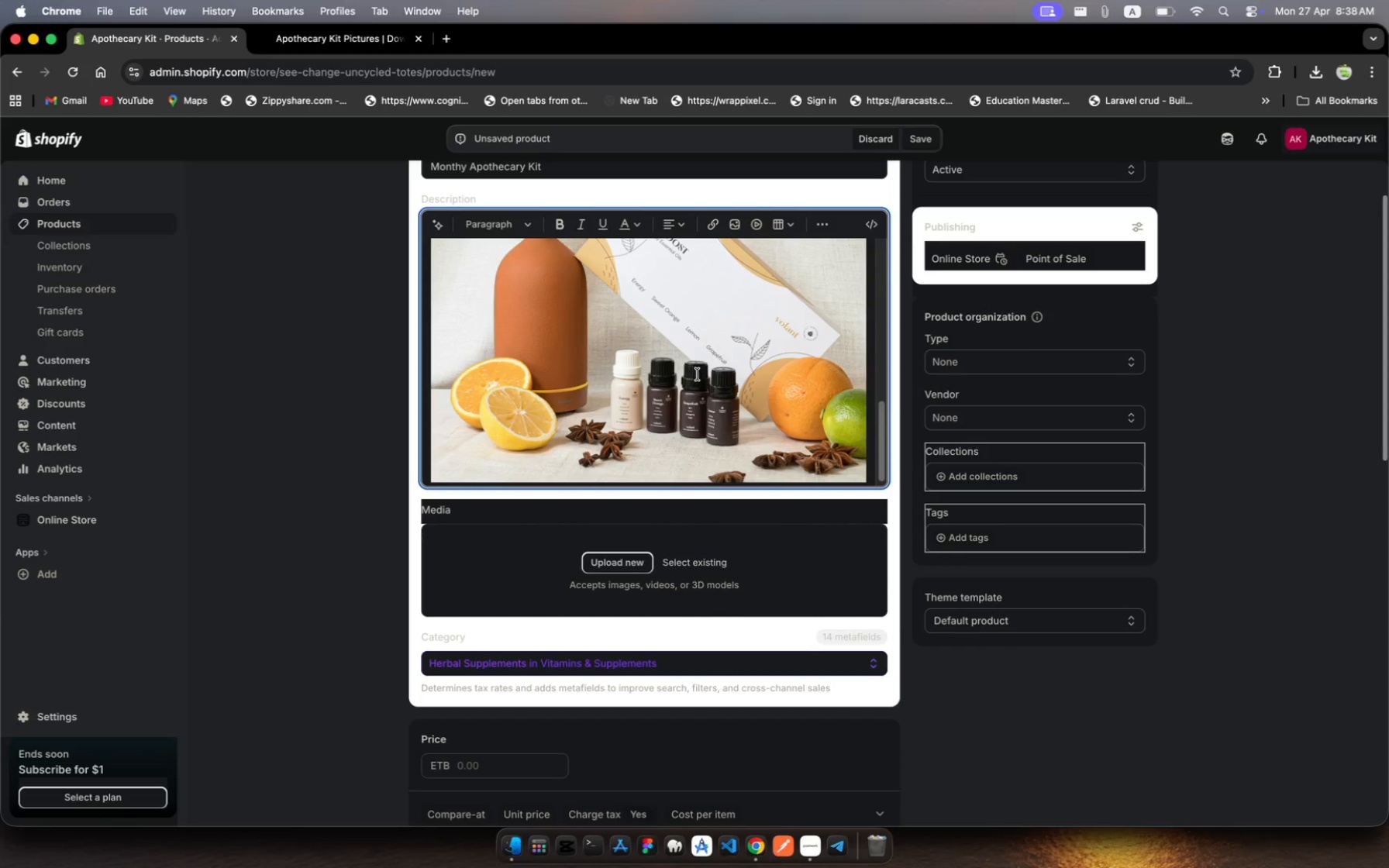 
scroll: coordinate [701, 392], scroll_direction: up, amount: 52.0
 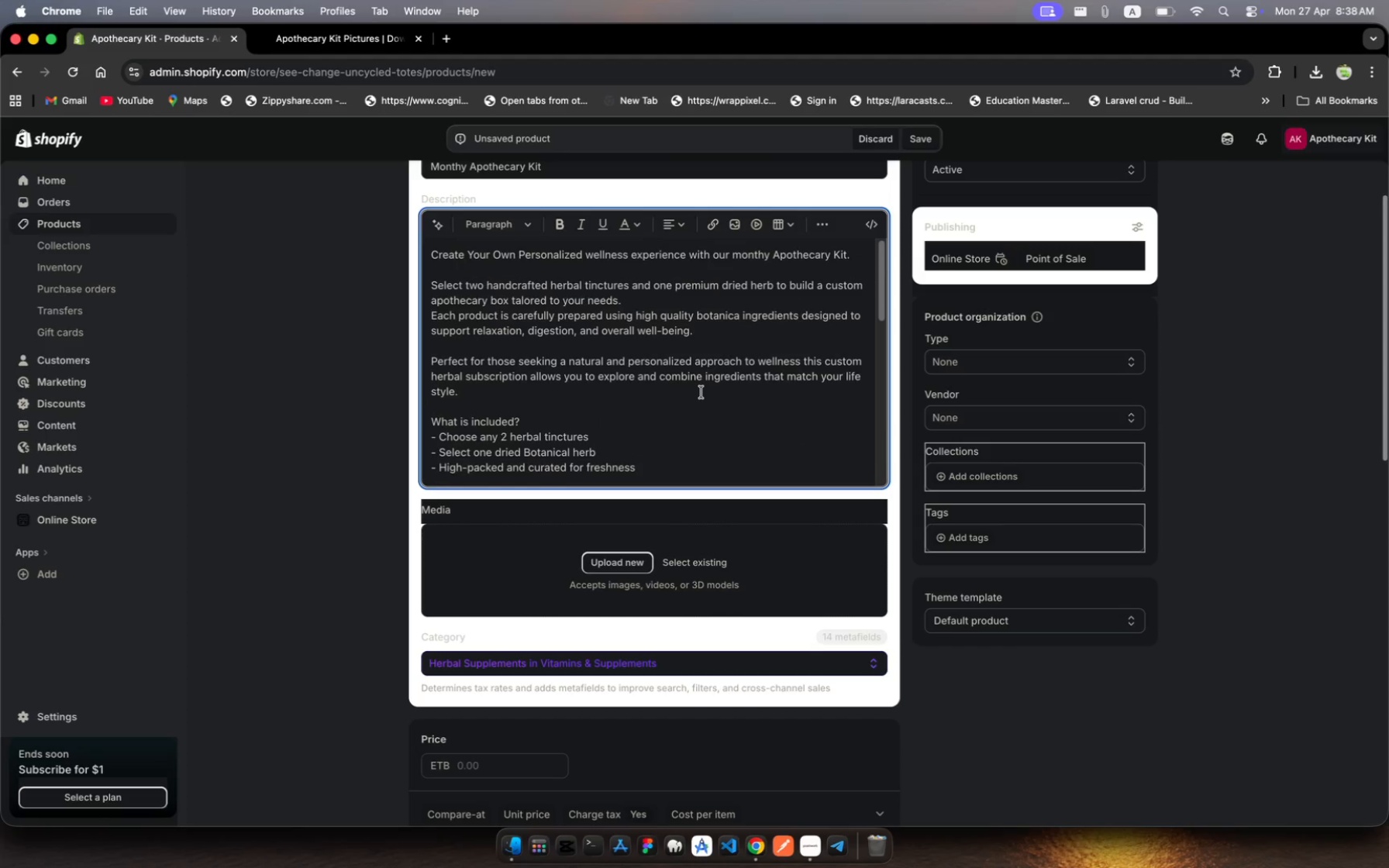 
scroll: coordinate [701, 392], scroll_direction: down, amount: 174.0
 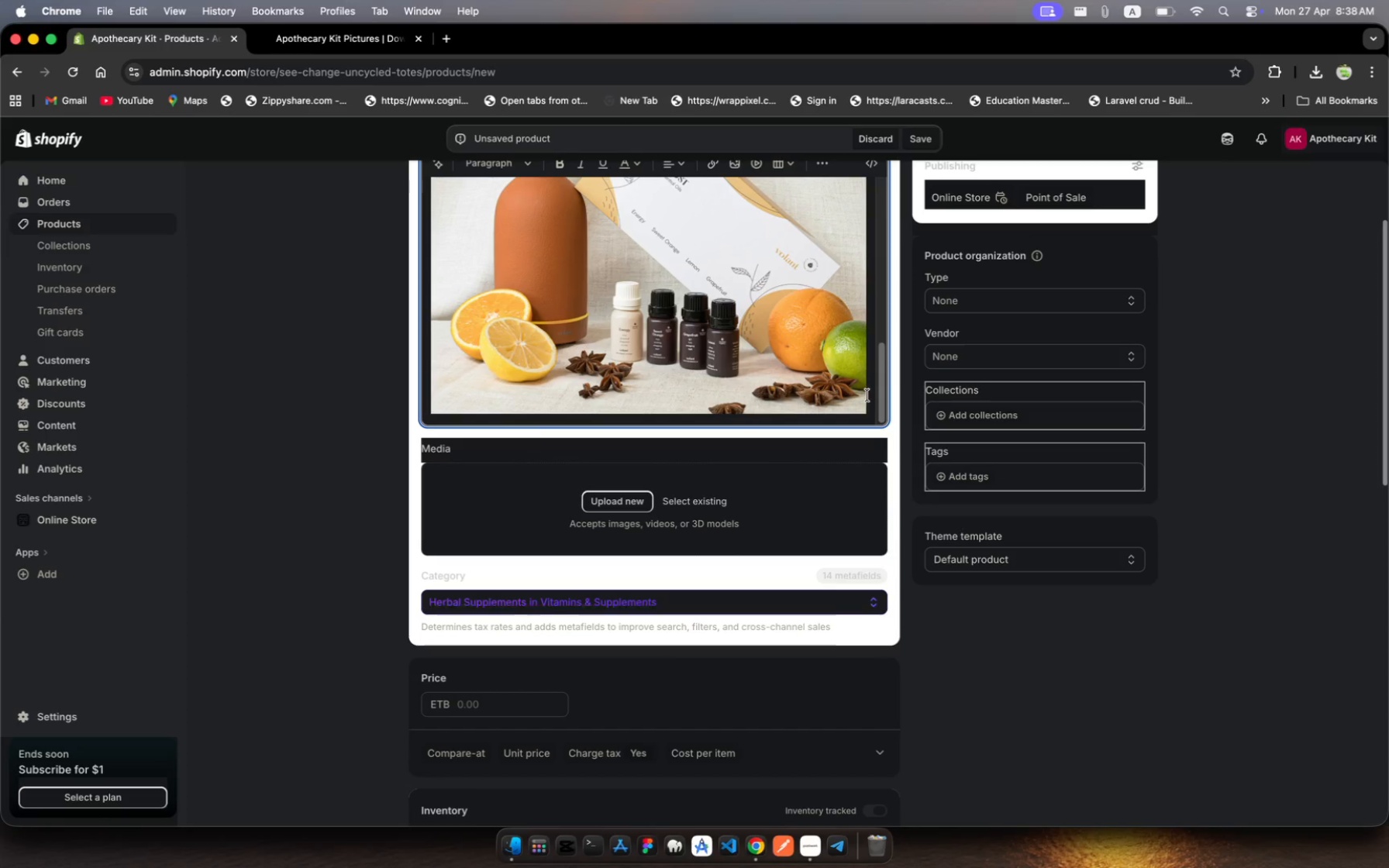 
left_click([870, 399])
 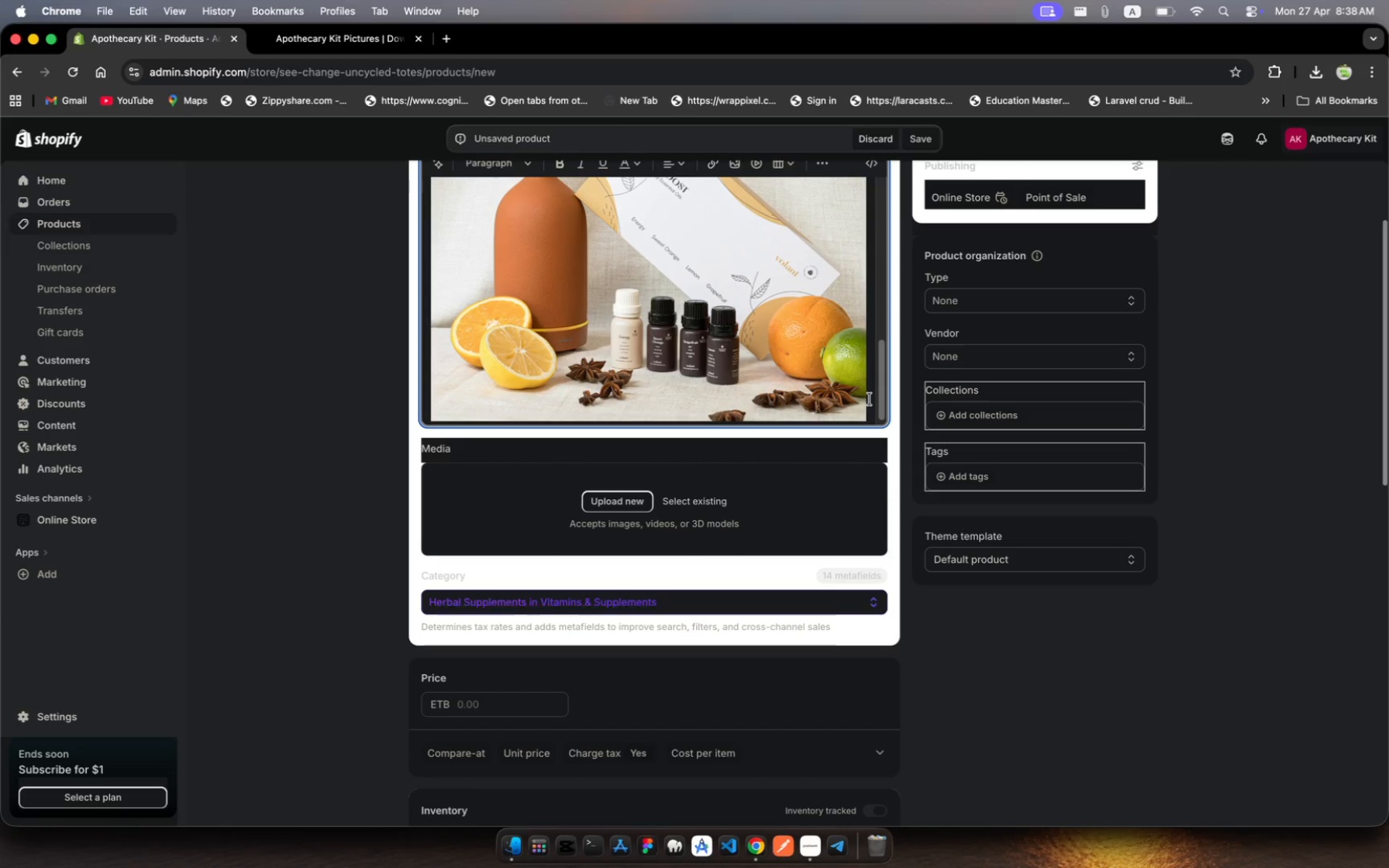 
key(Shift+Enter)
 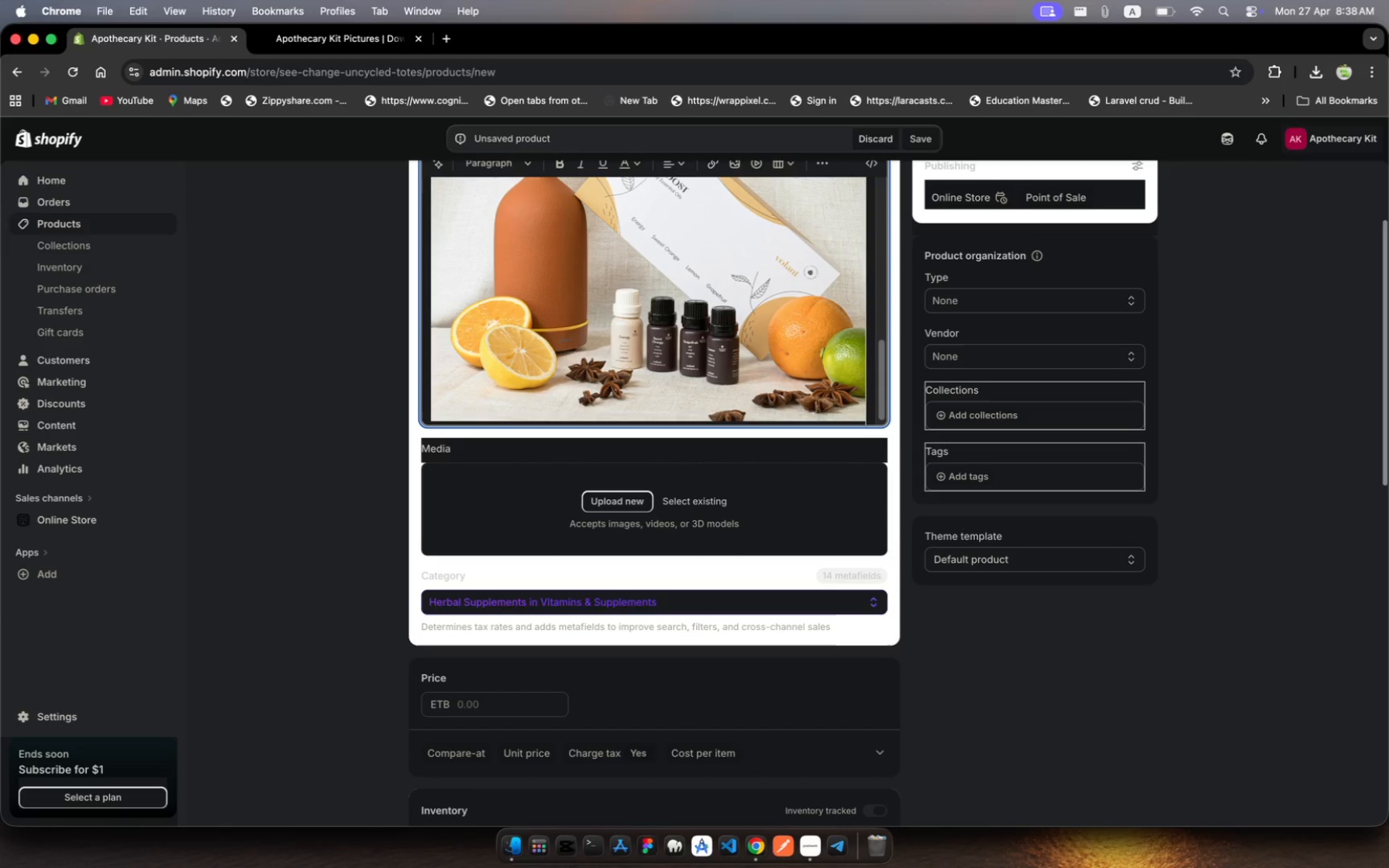 
type(gvg)
key(Backspace)
key(Backspace)
key(Backspace)
 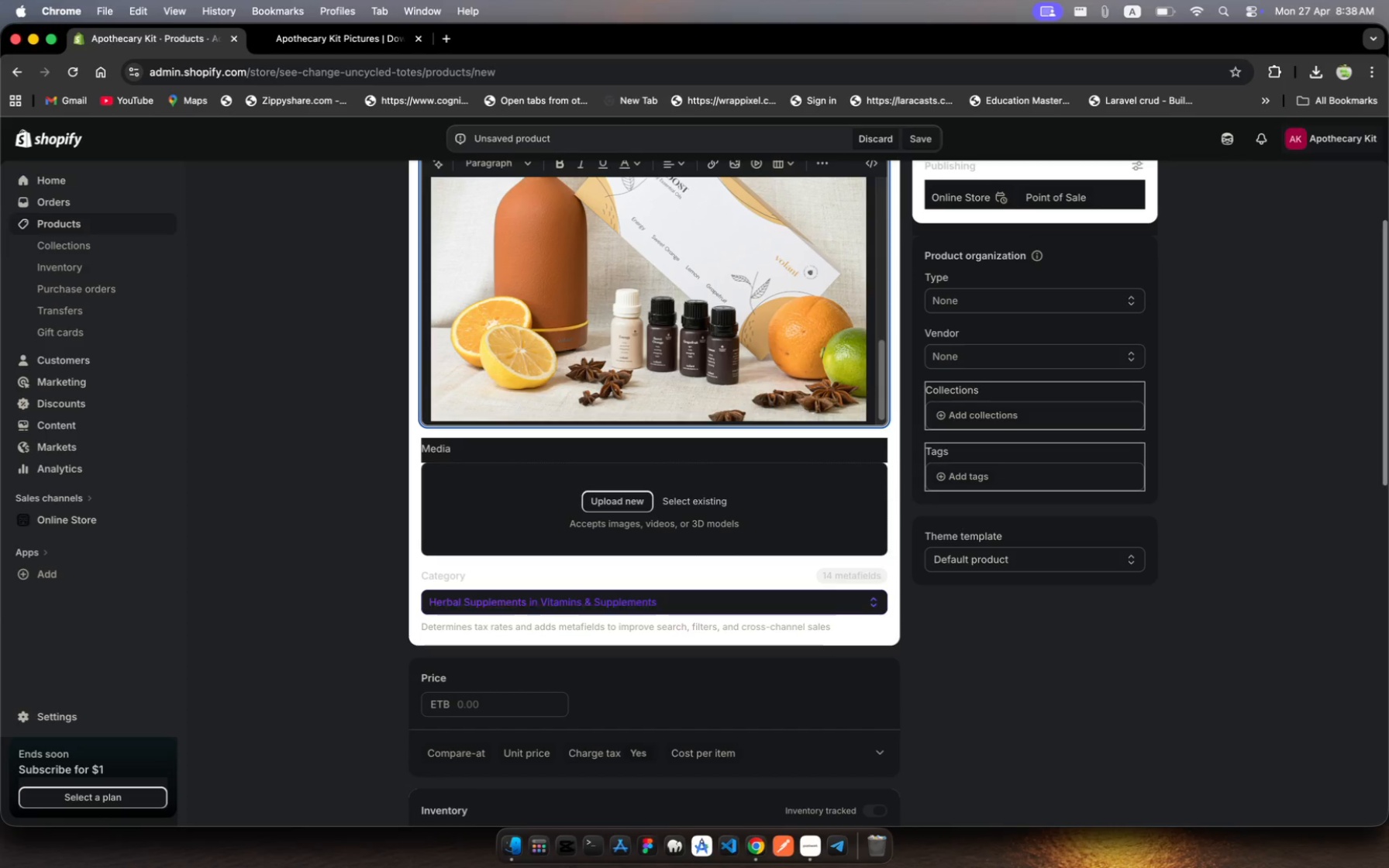 
key(Shift+Enter)
 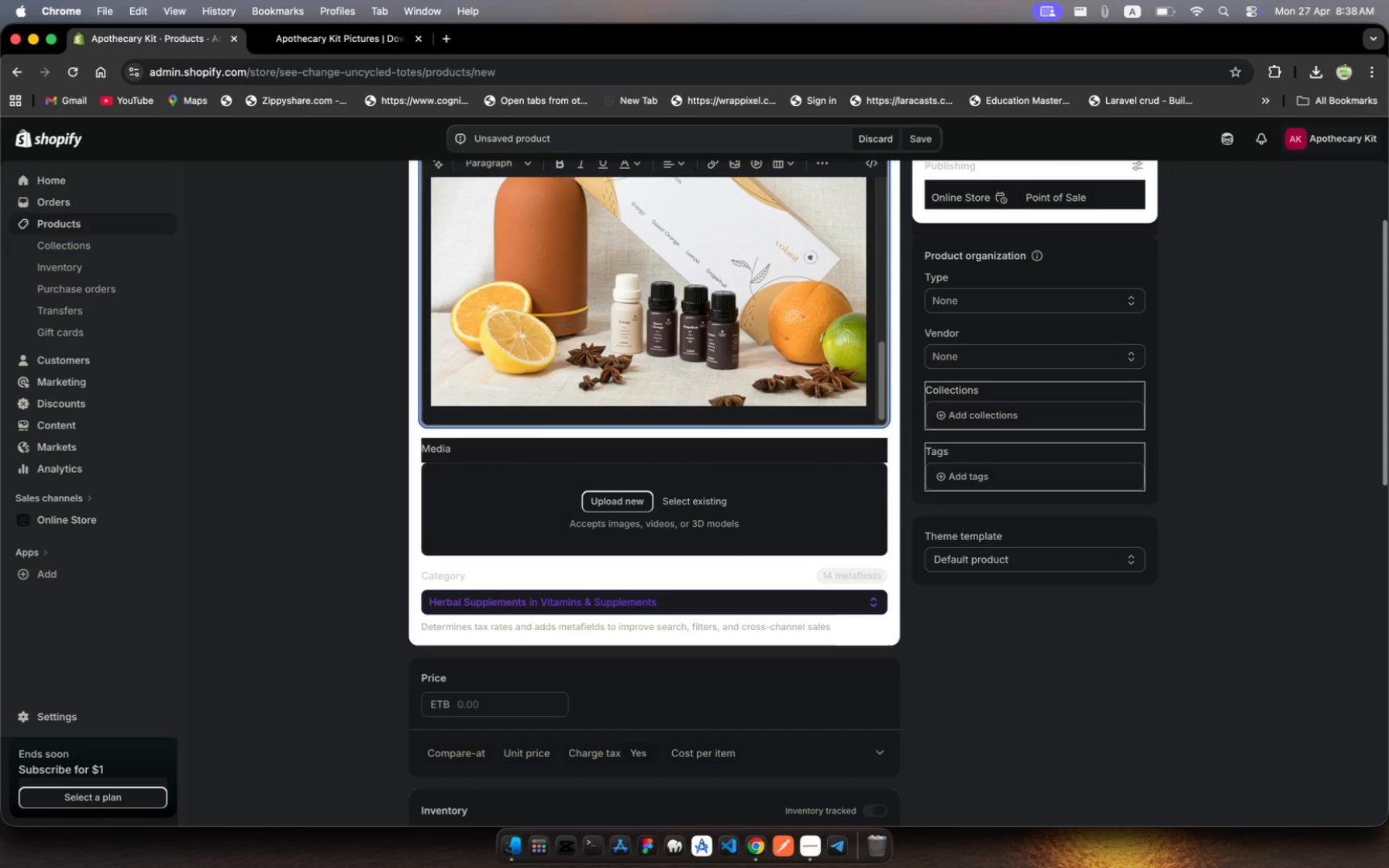 
key(Shift+Enter)
 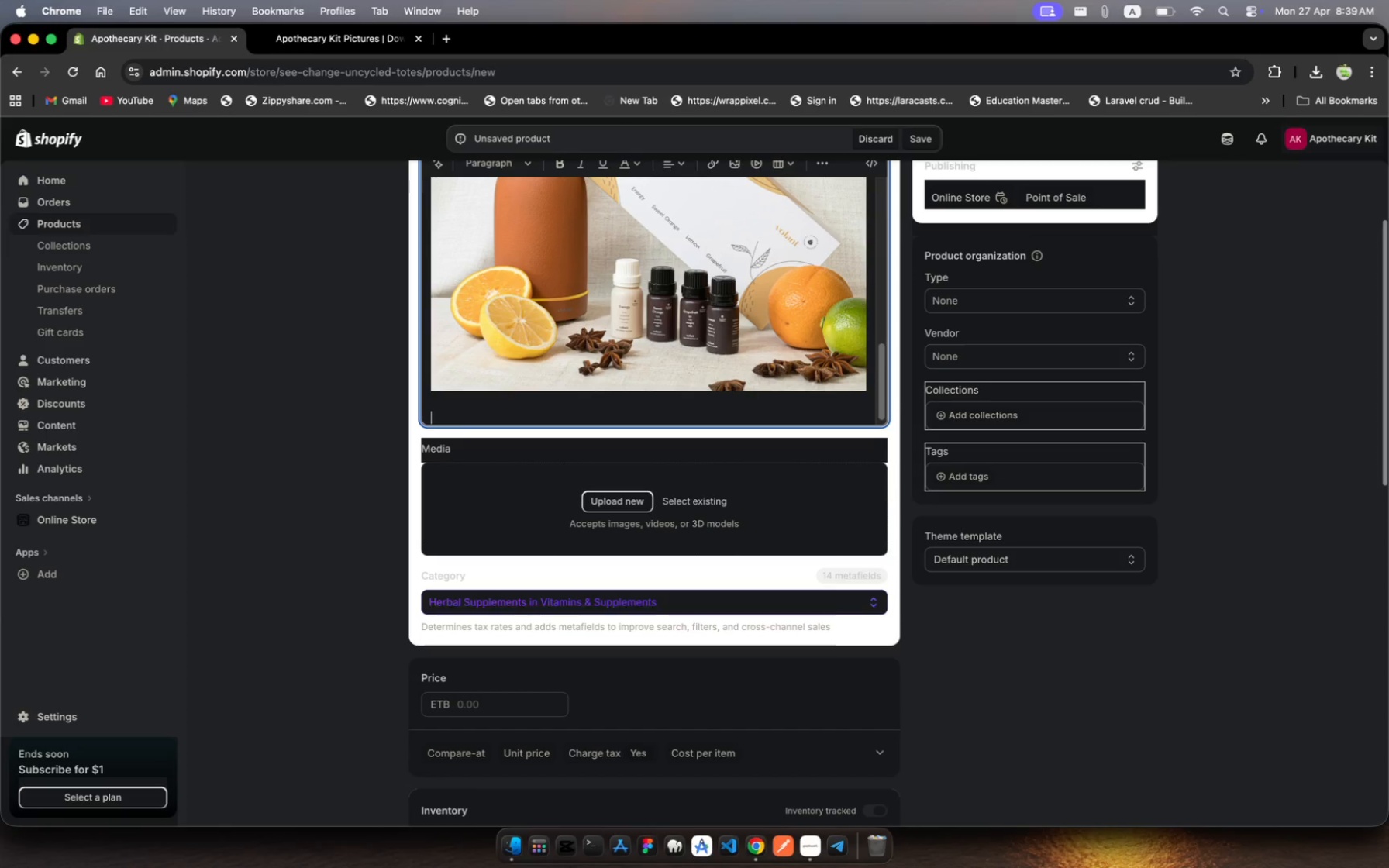 
wait(37.3)
 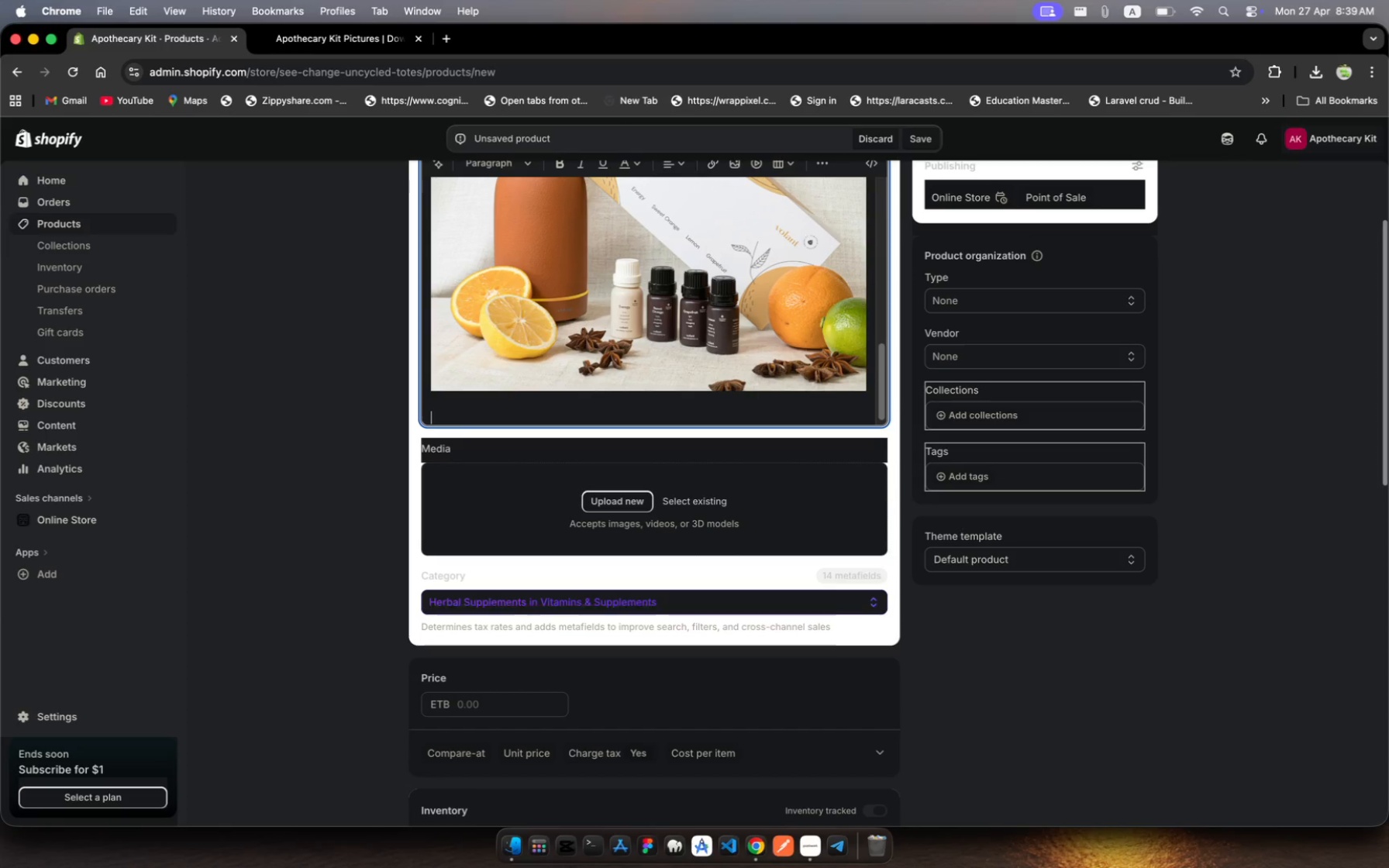 
scroll: coordinate [707, 421], scroll_direction: down, amount: 13.0
 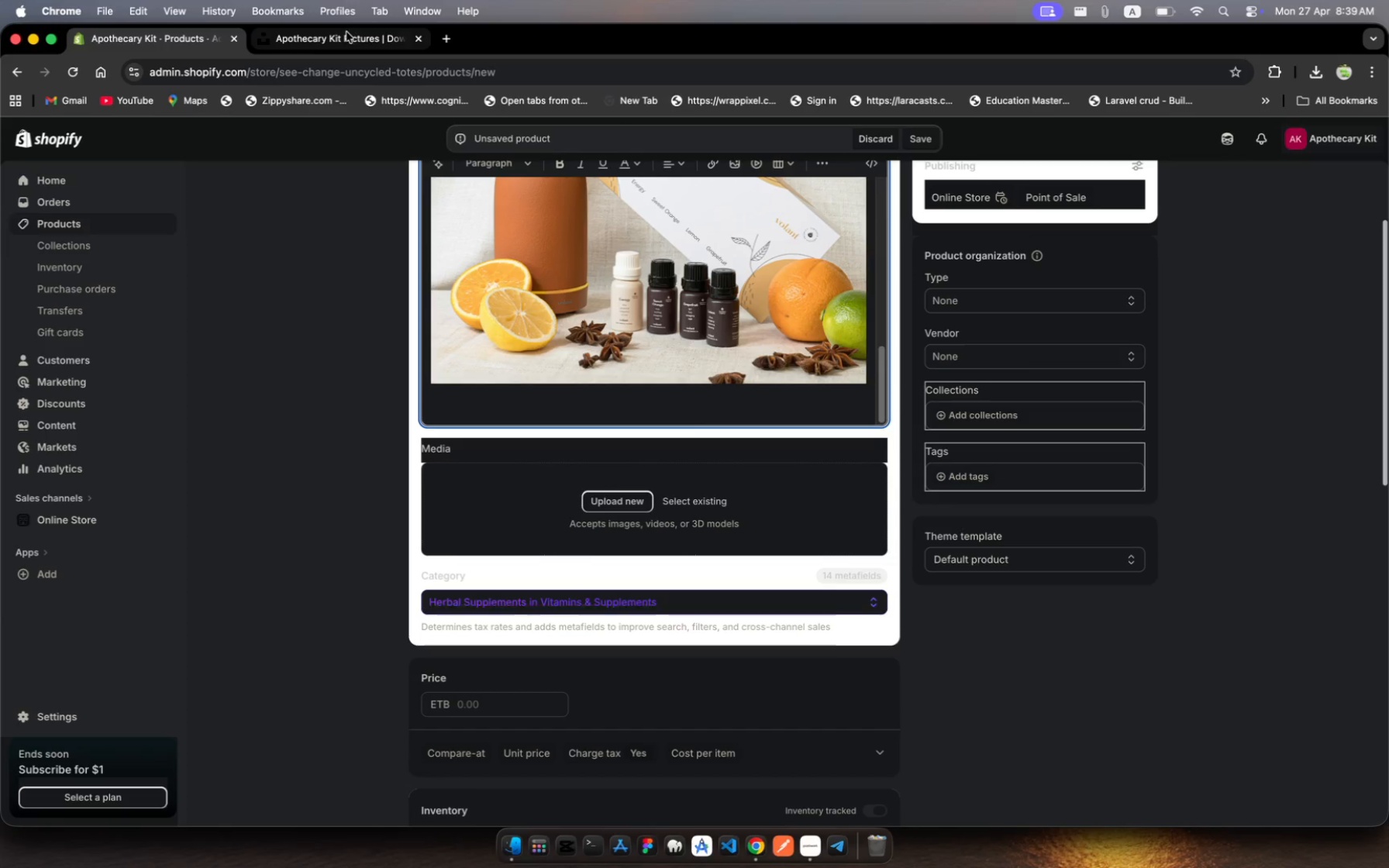 
key(Backspace)
 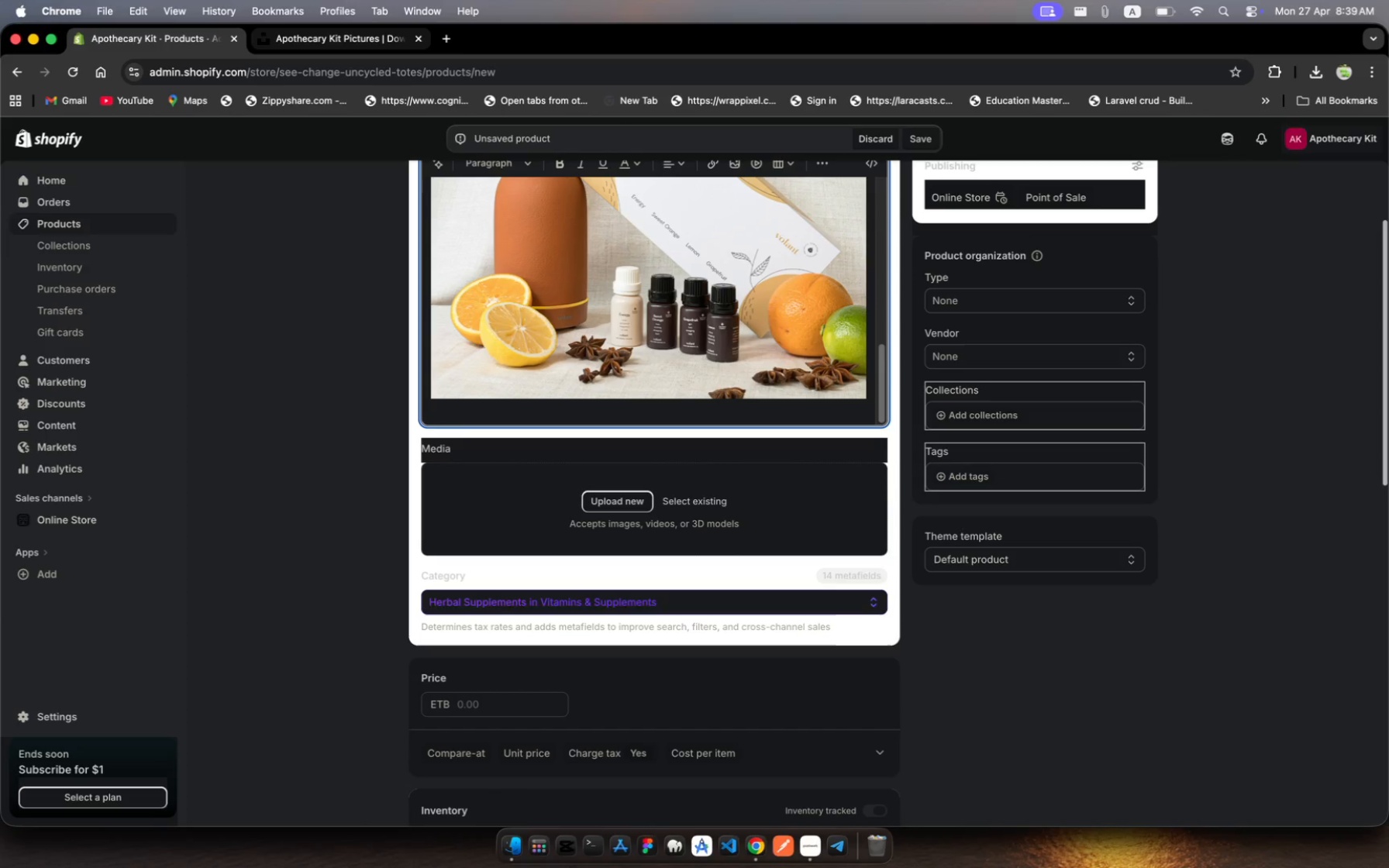 
key(Backspace)
 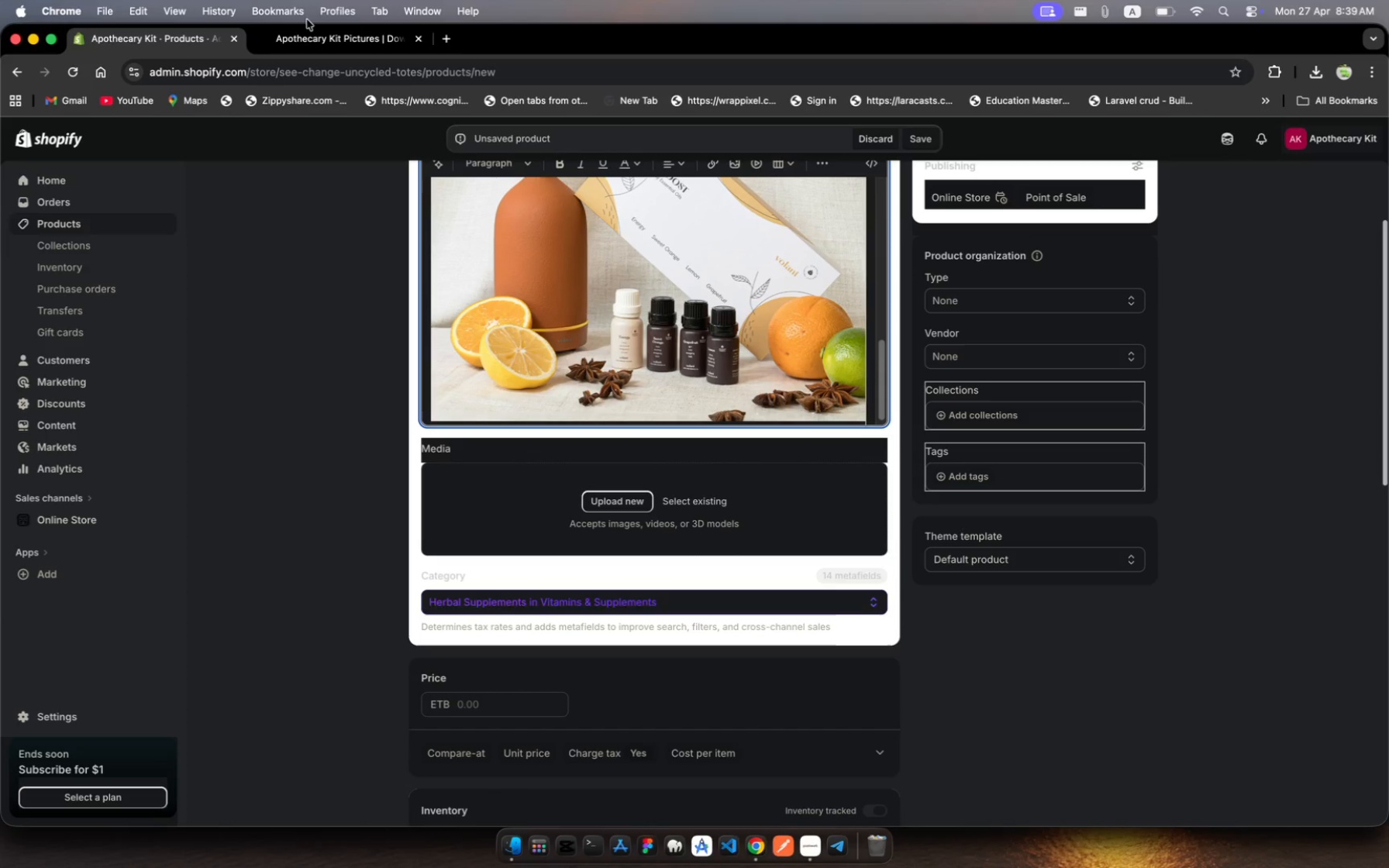 
left_click([312, 38])
 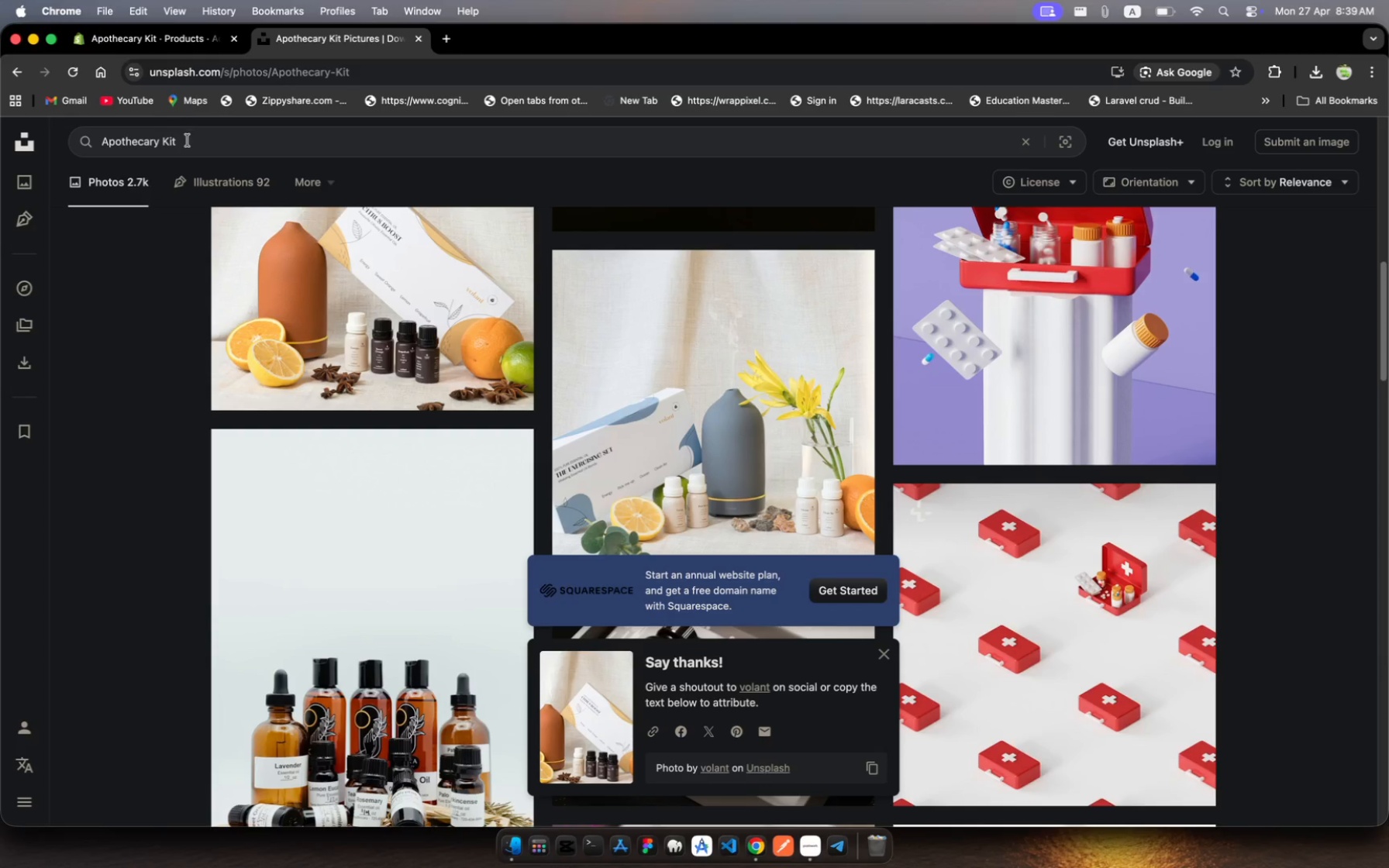 
left_click([183, 137])
 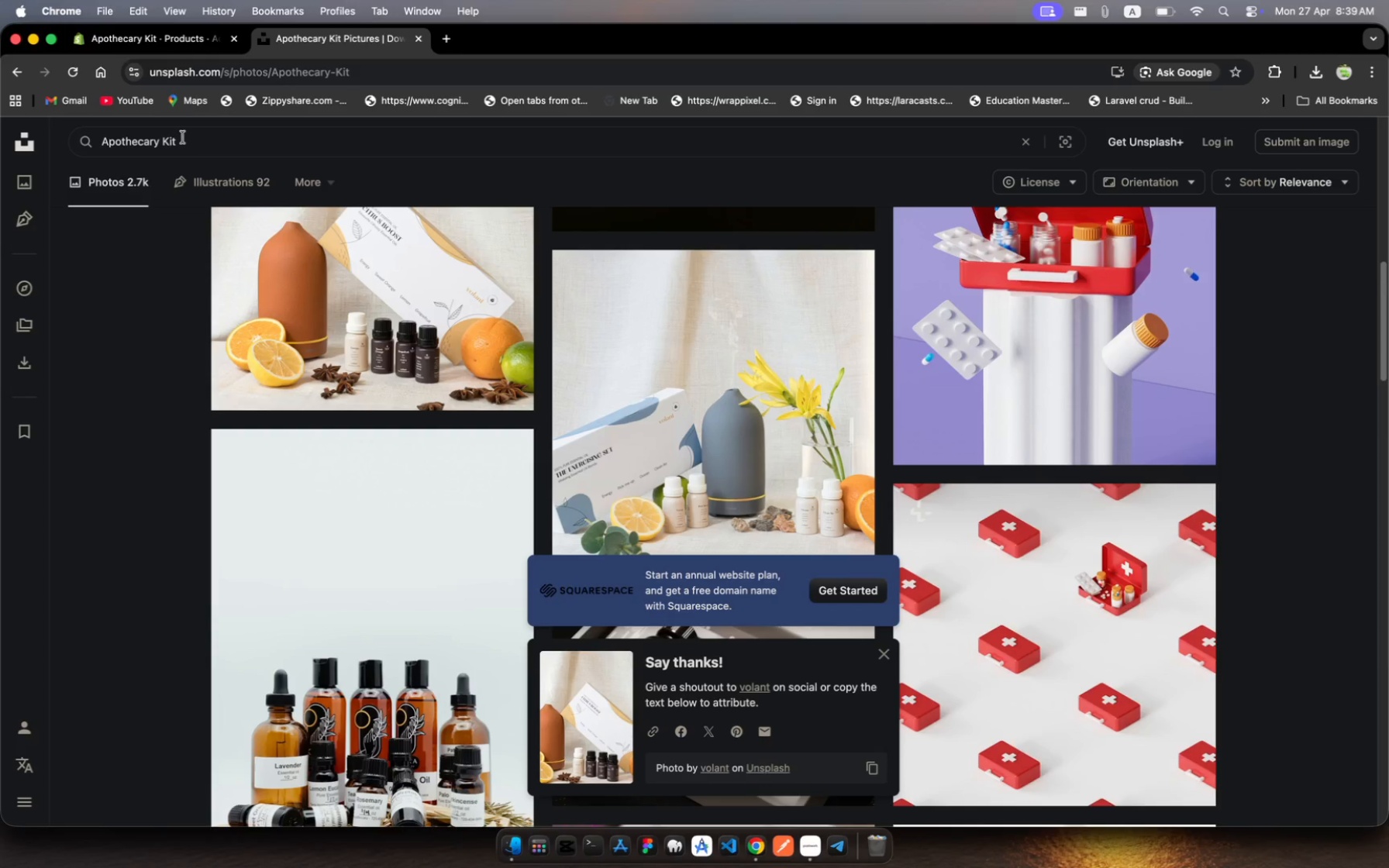 
type( herb)
 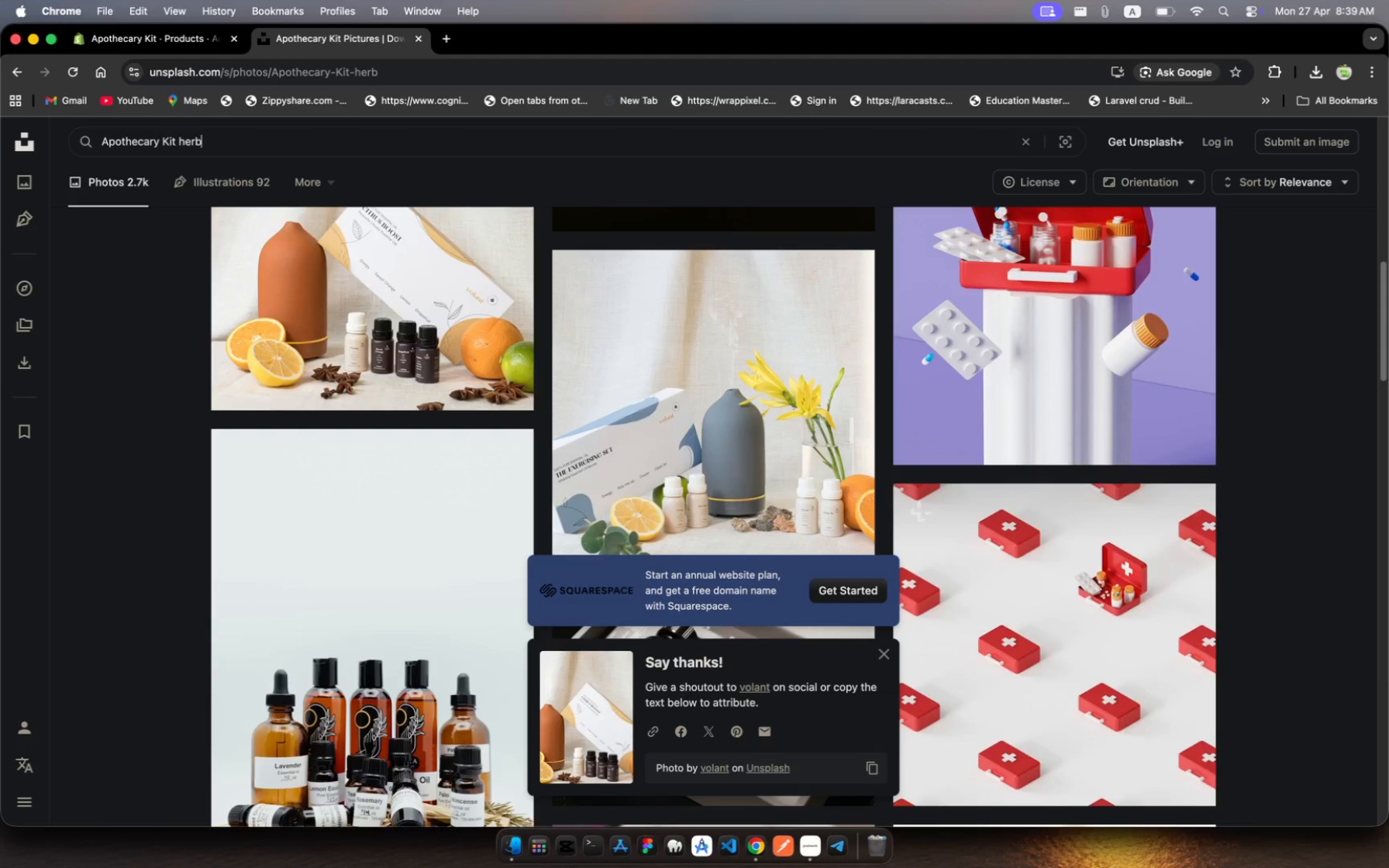 
key(Enter)
 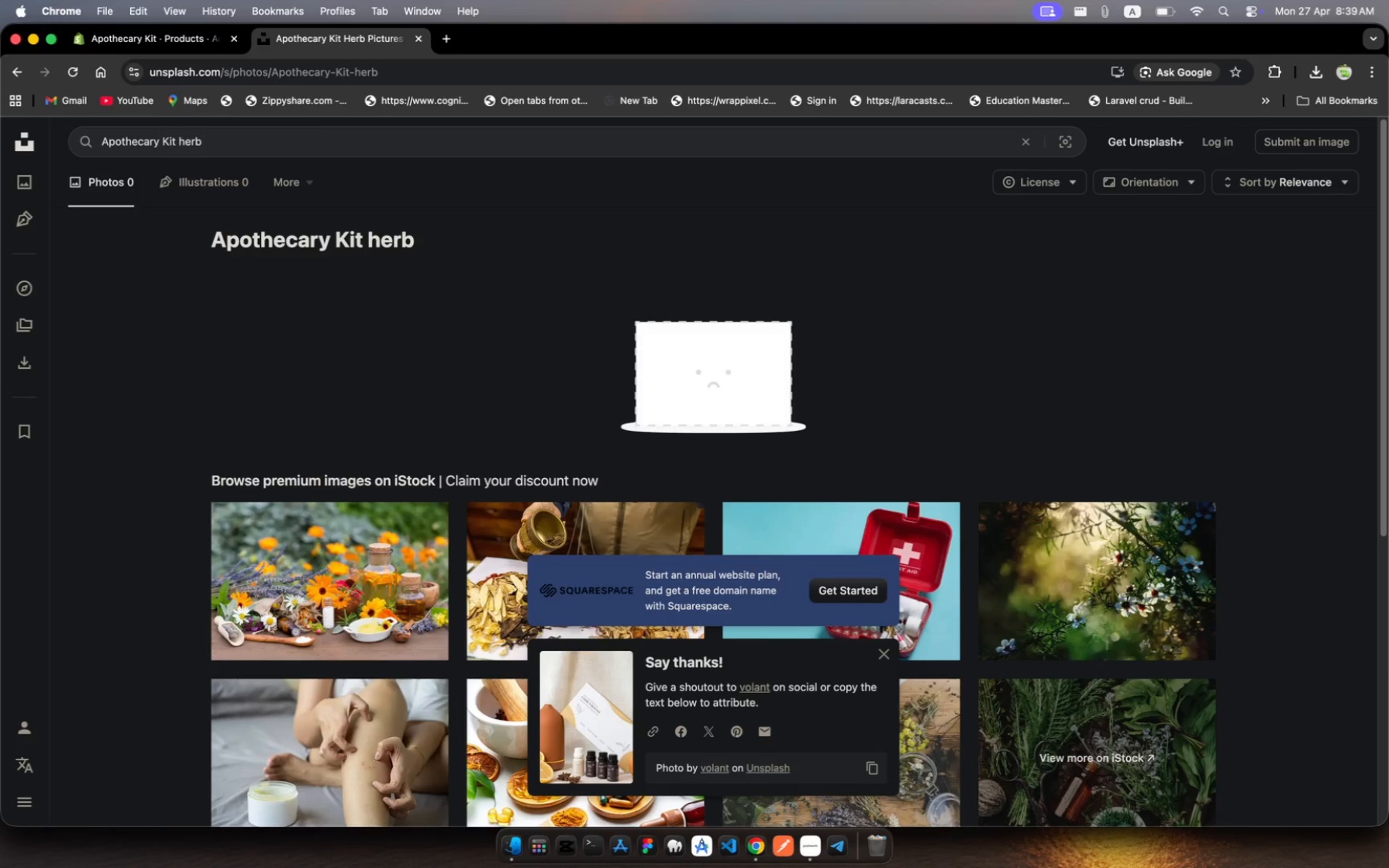 
wait(6.62)
 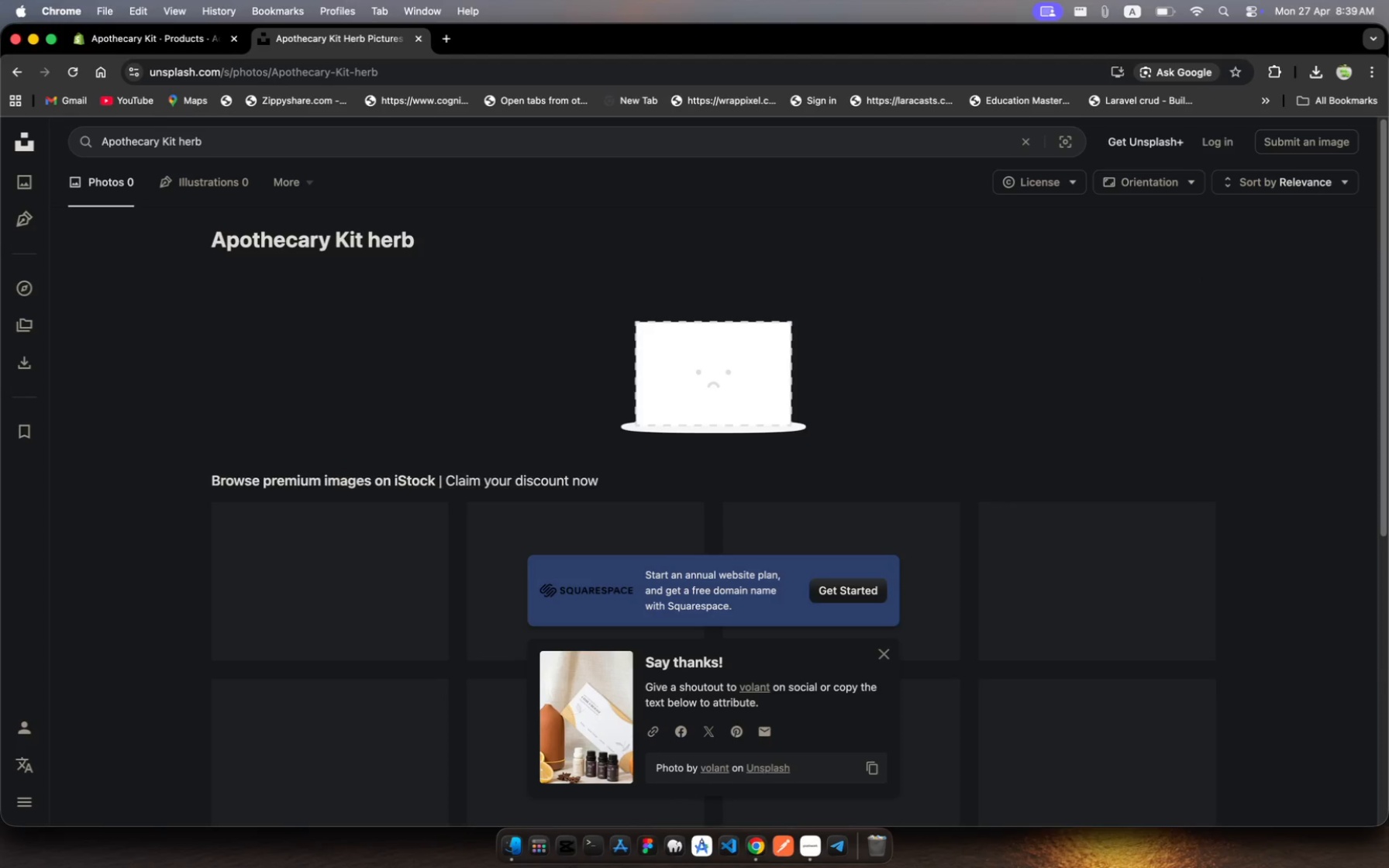 
left_click([178, 140])
 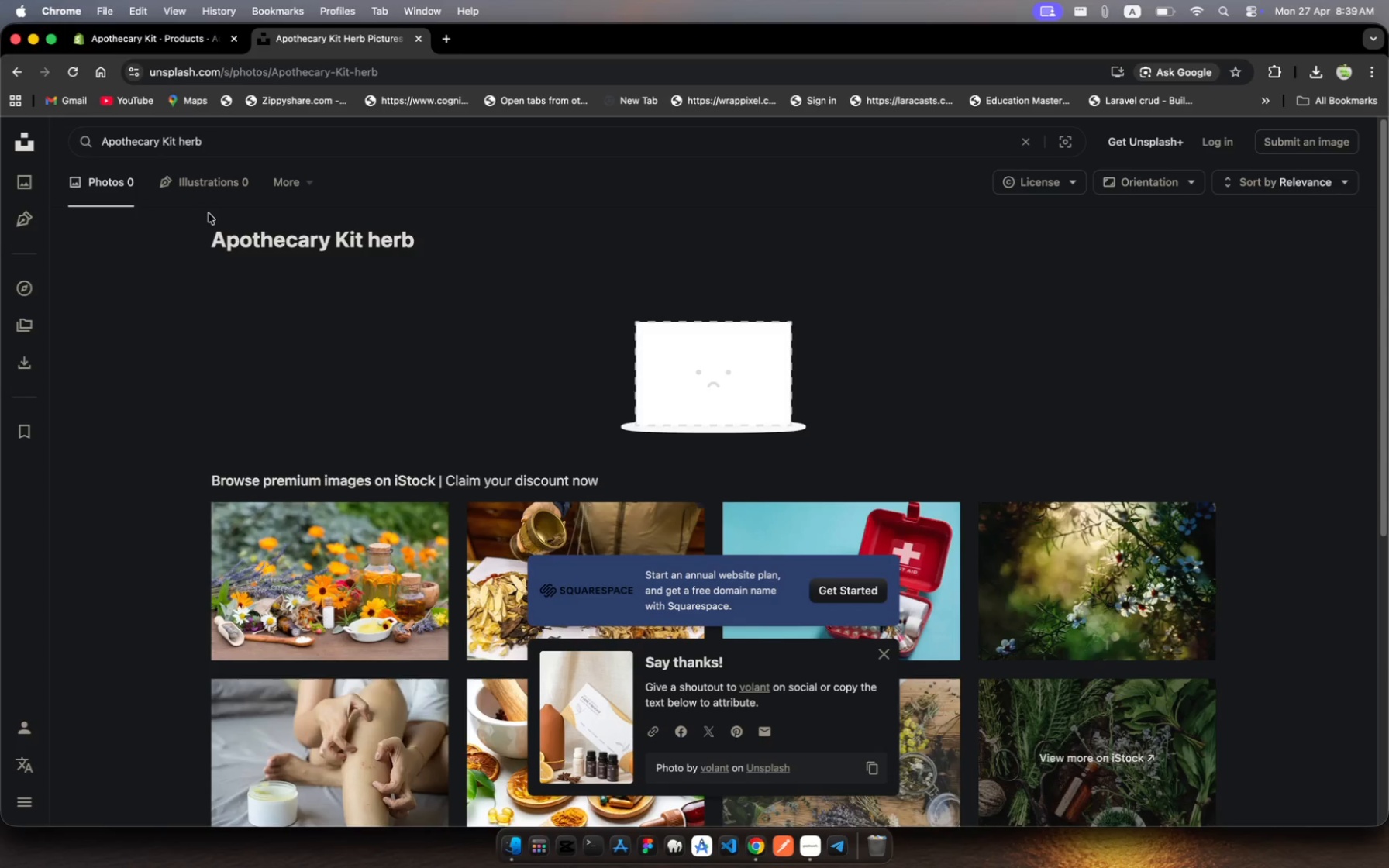 
key(Backspace)
 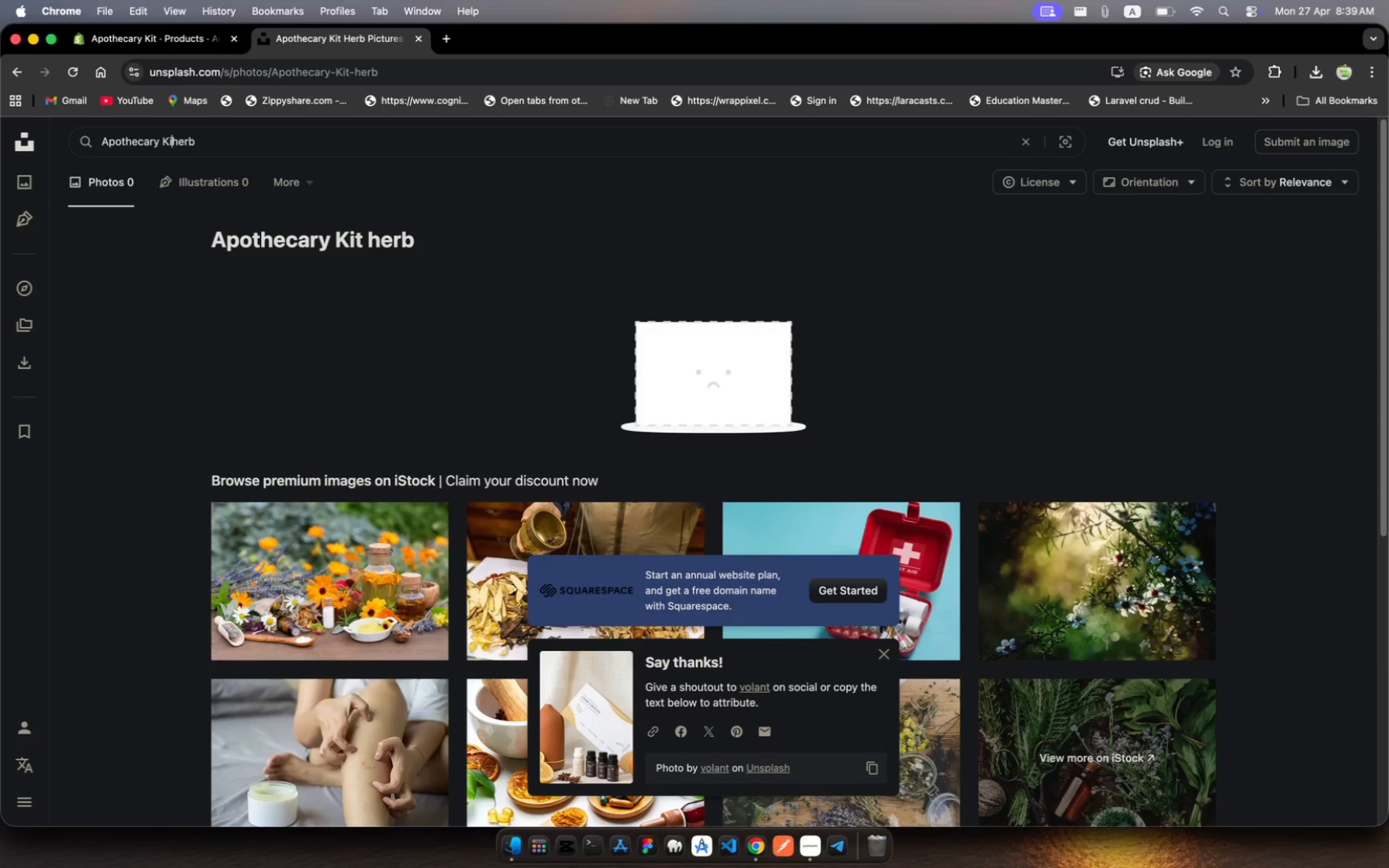 
key(Backspace)
 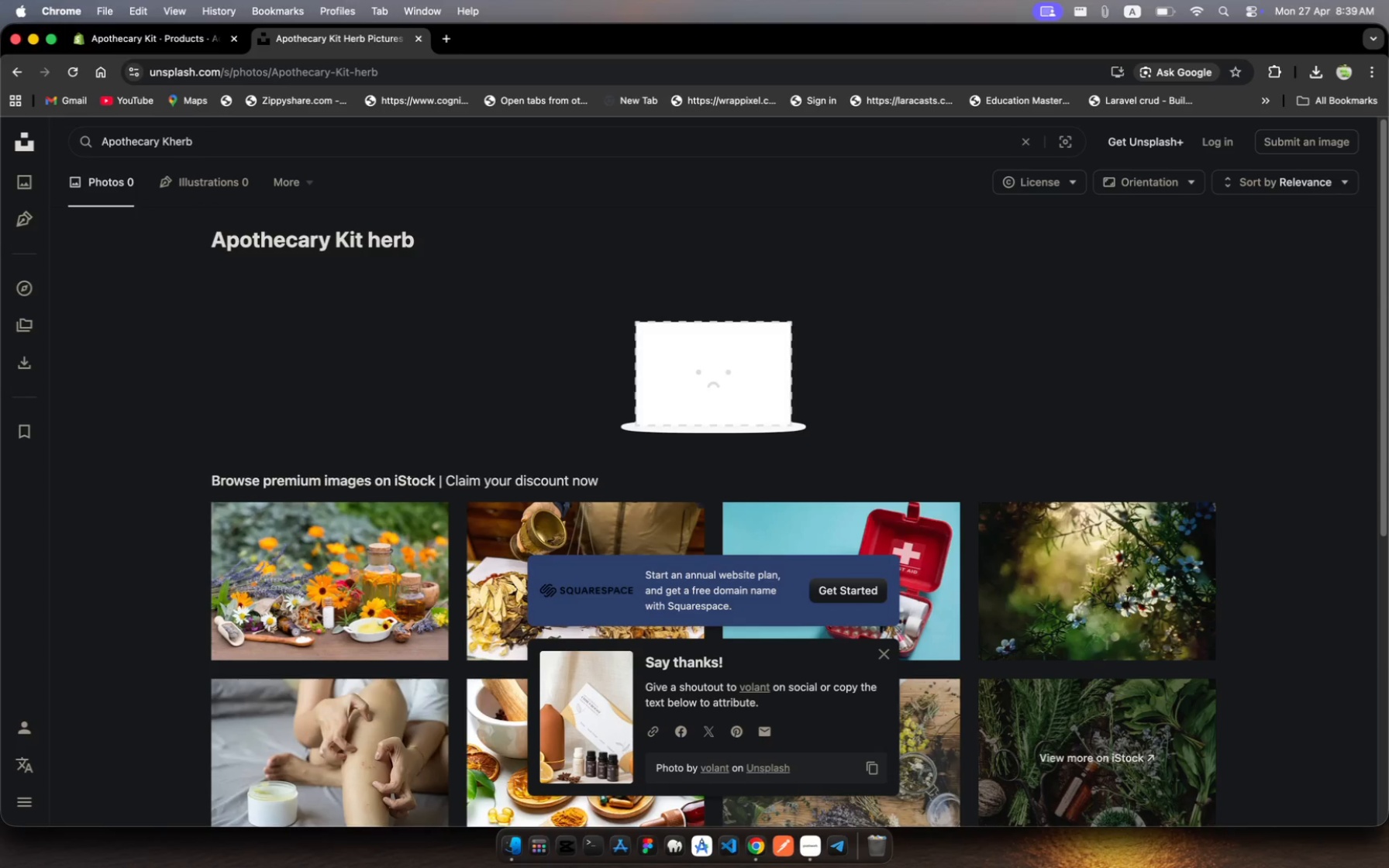 
key(Backspace)
 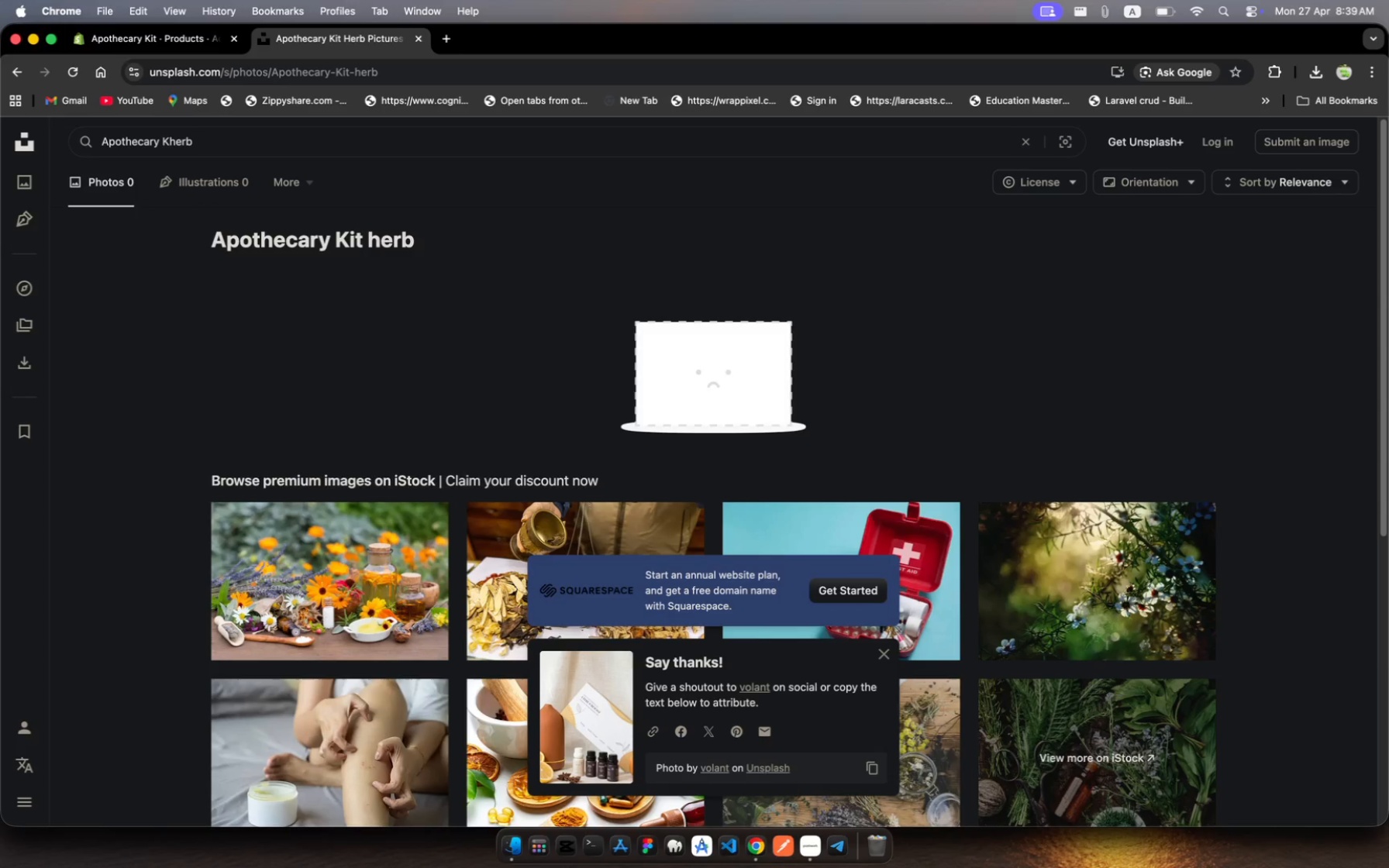 
key(Backspace)
 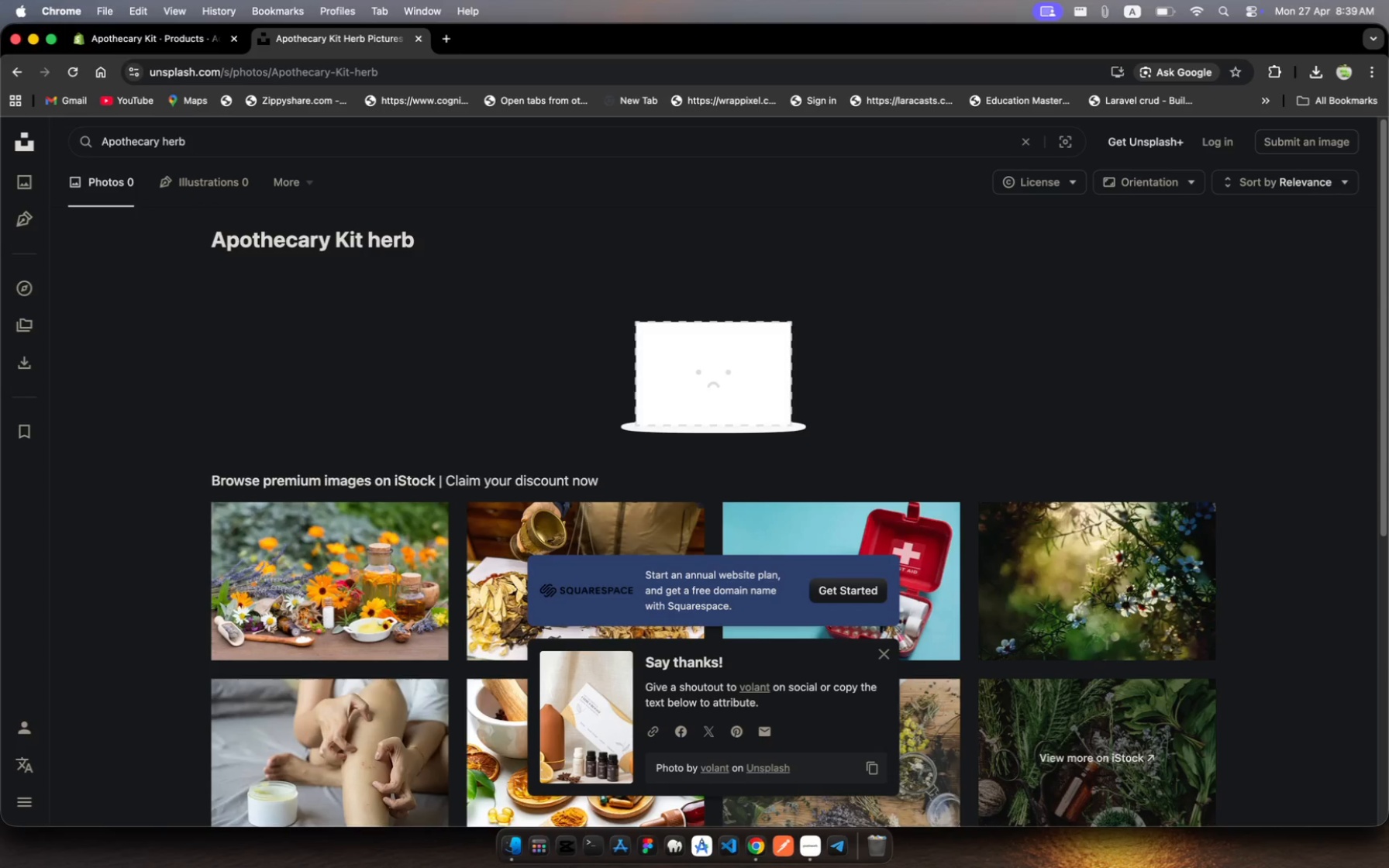 
key(Enter)
 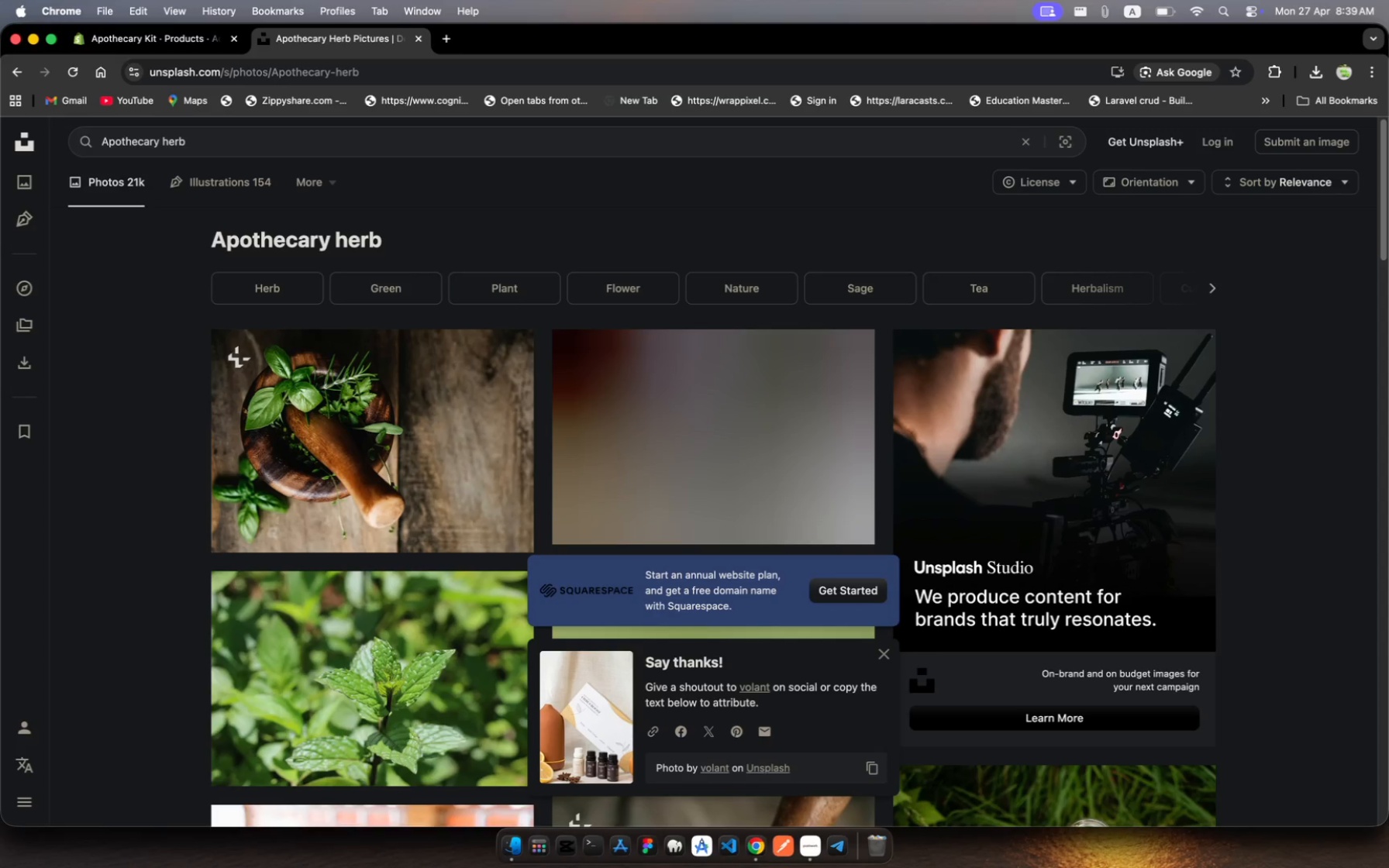 
wait(6.13)
 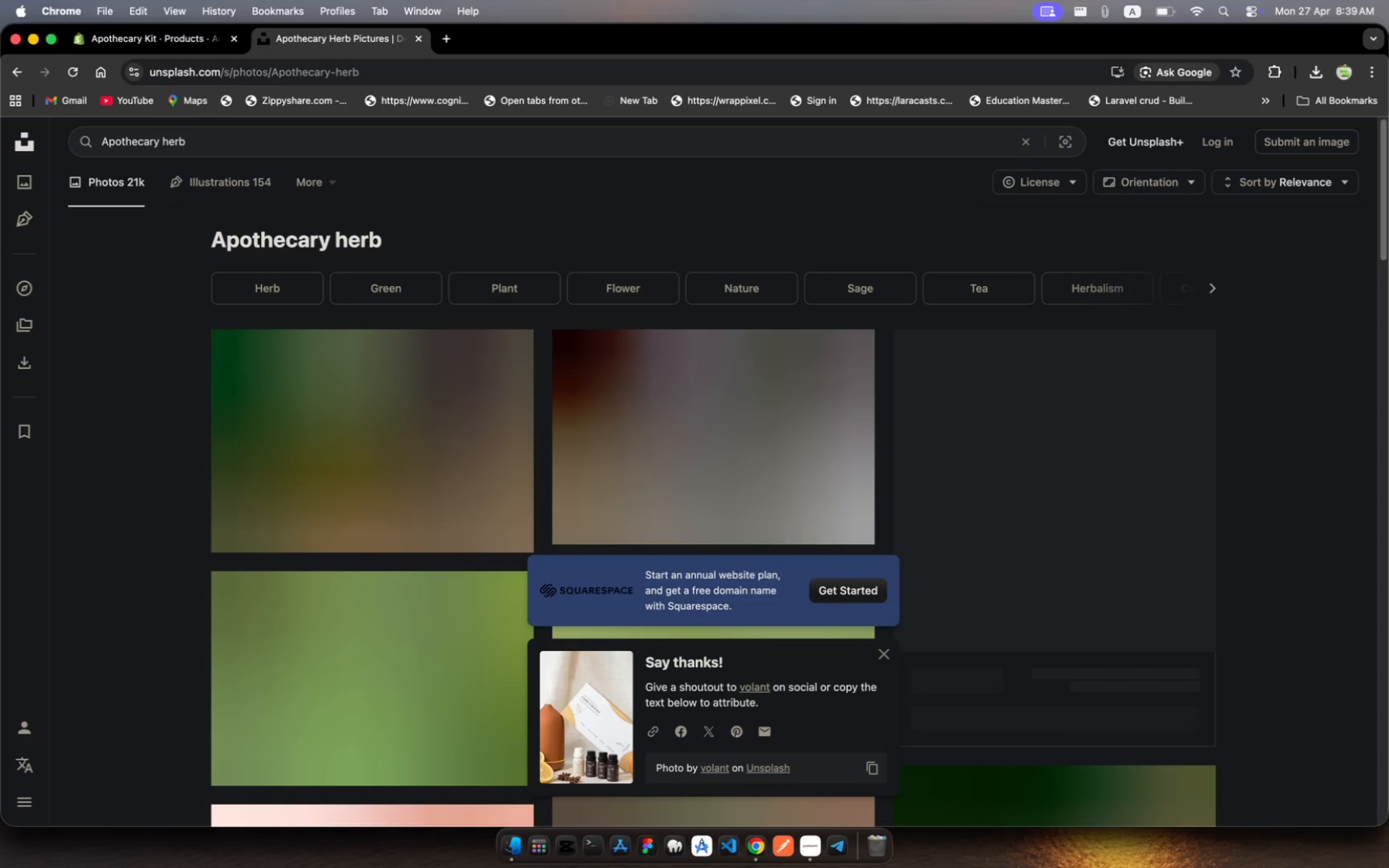 
scroll: coordinate [209, 213], scroll_direction: down, amount: 8.0
 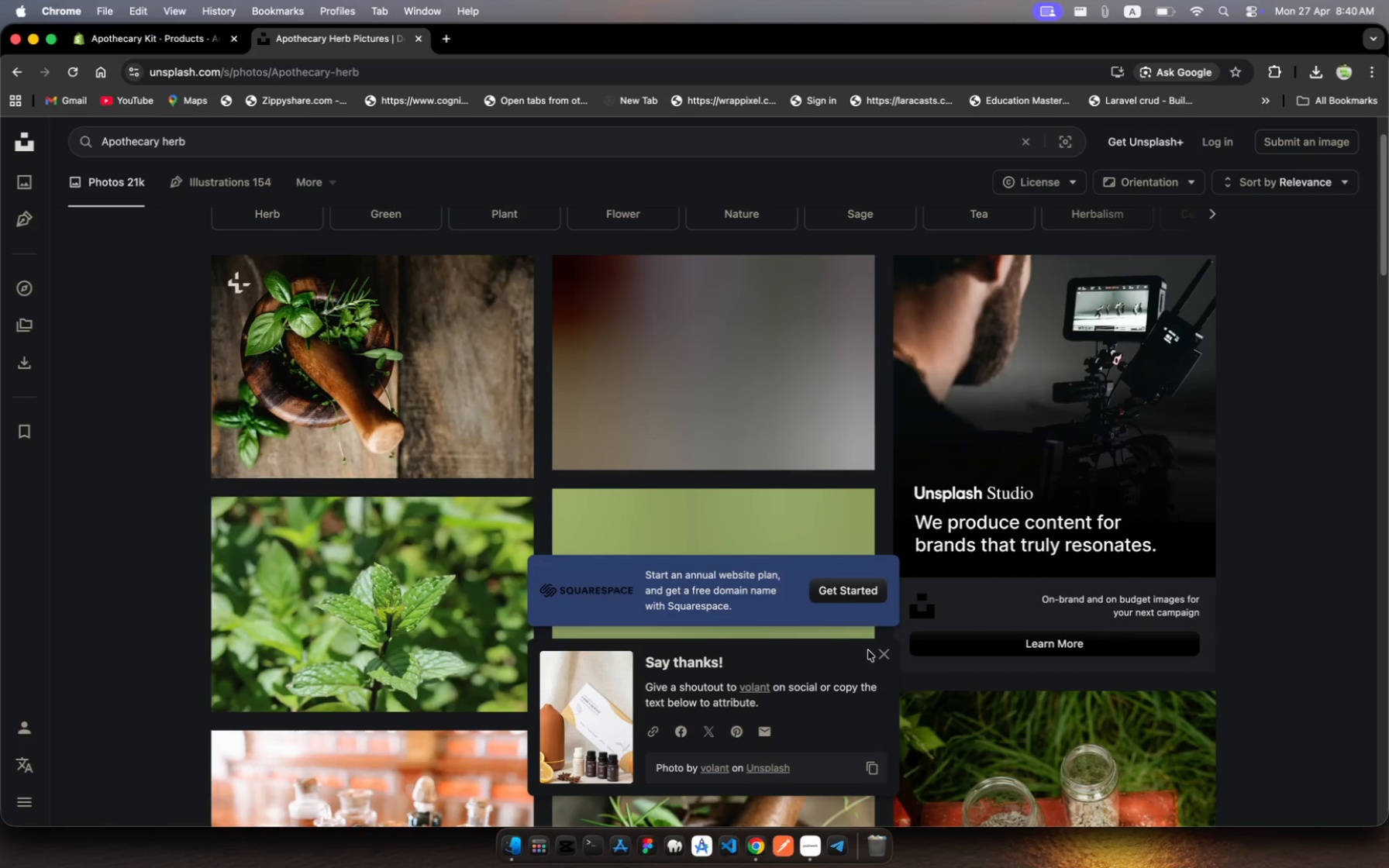 
left_click([882, 655])
 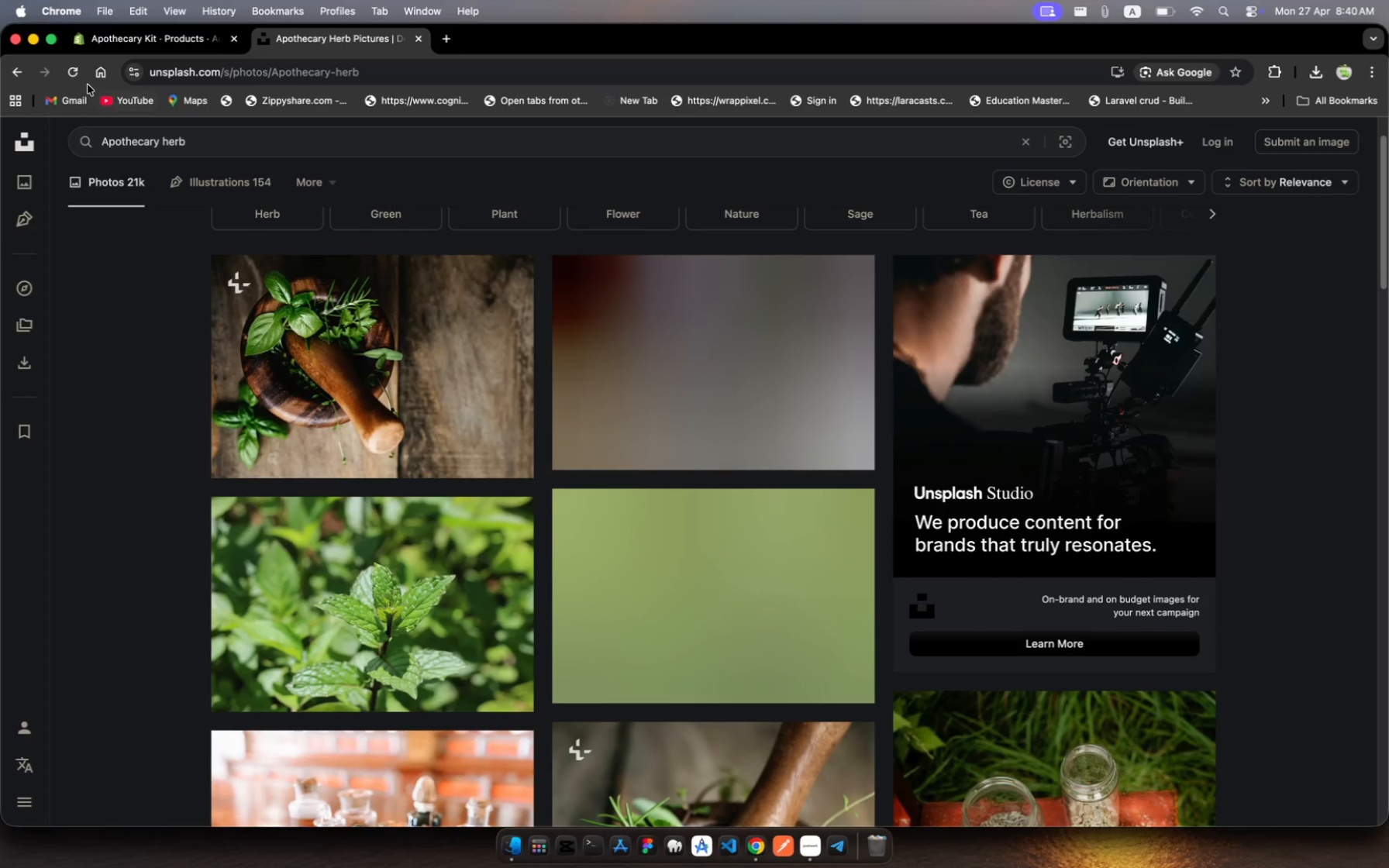 
left_click([64, 73])
 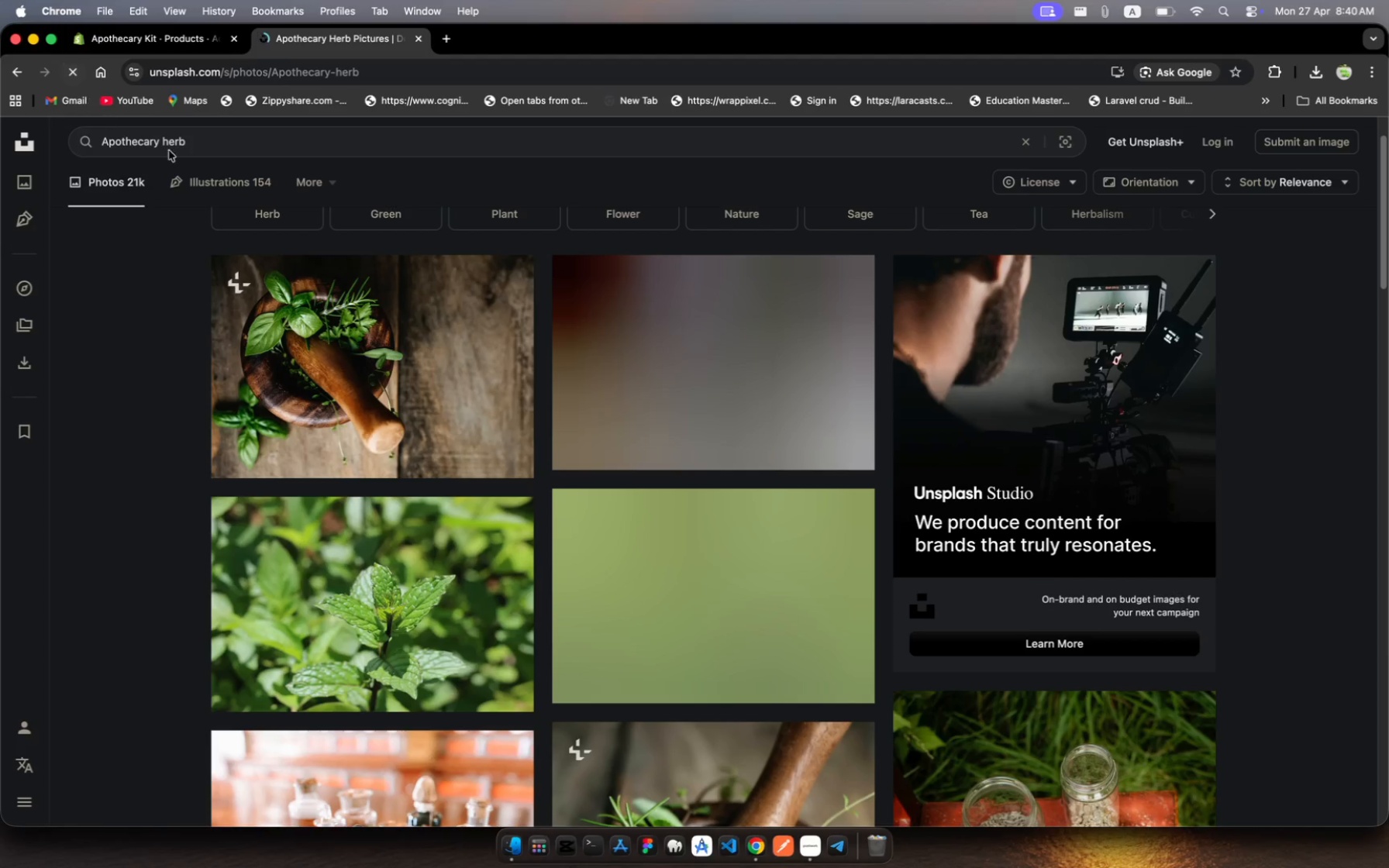 
mouse_move([343, 281])
 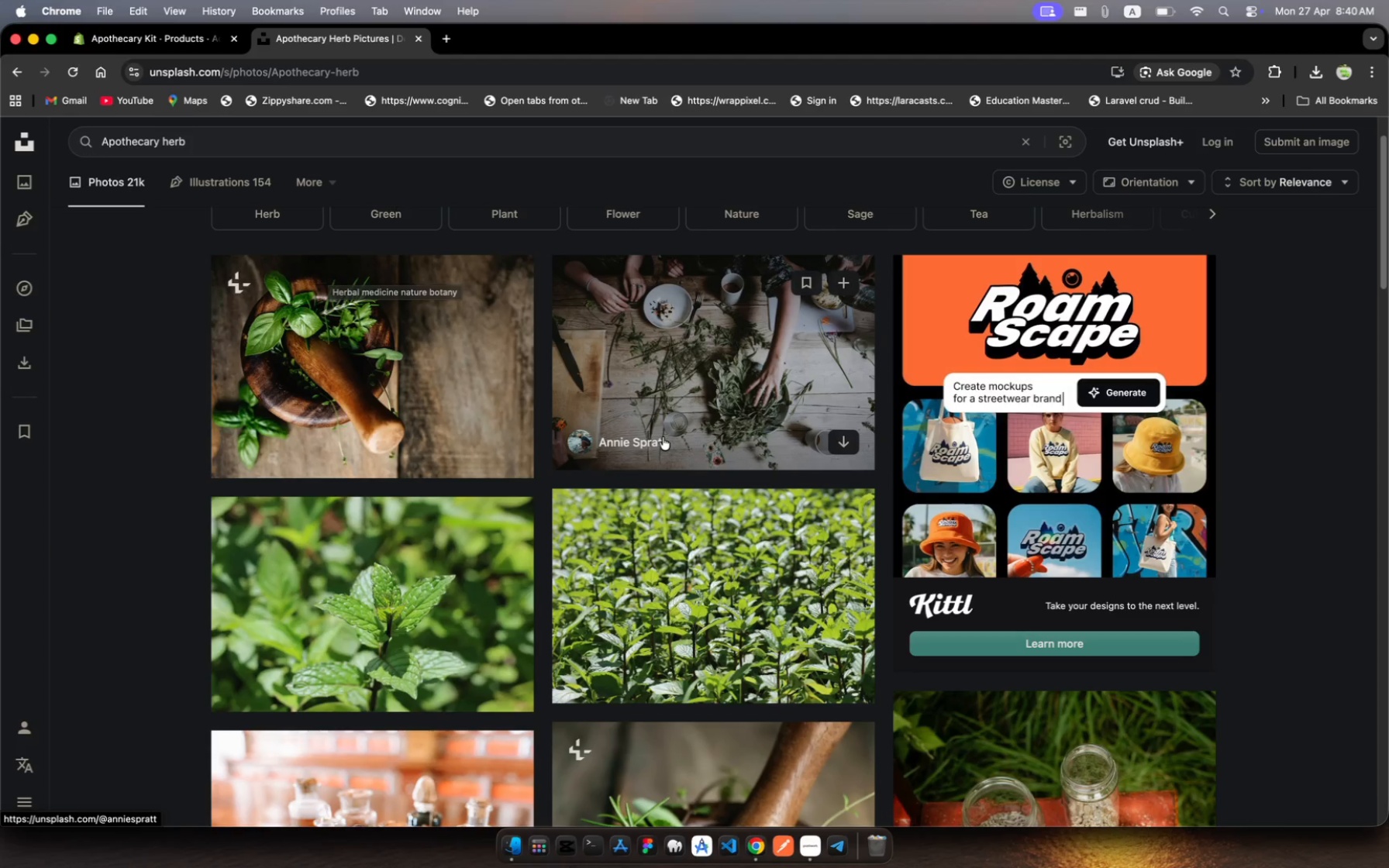 
scroll: coordinate [663, 439], scroll_direction: up, amount: 5.0
 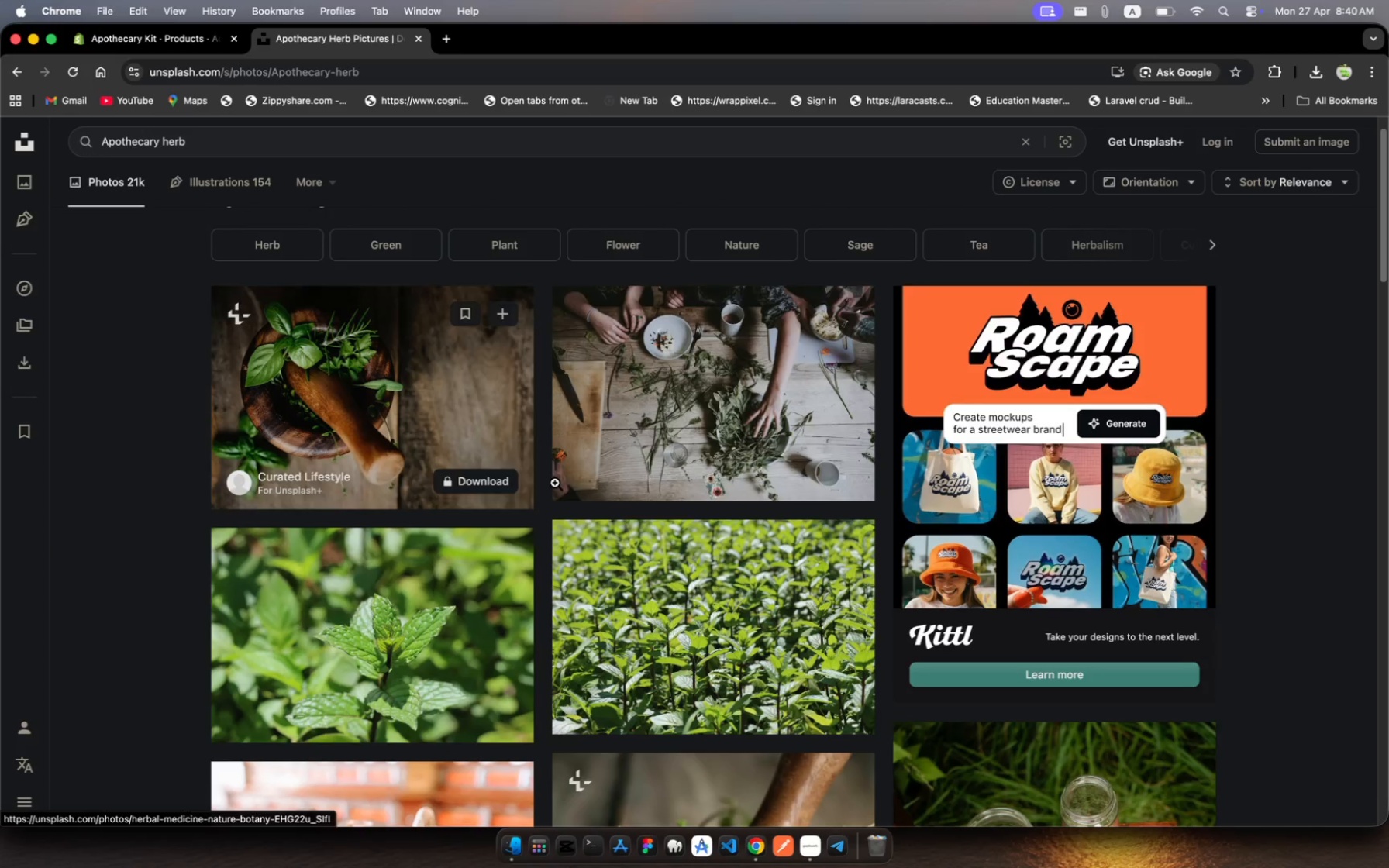 
left_click([844, 472])
 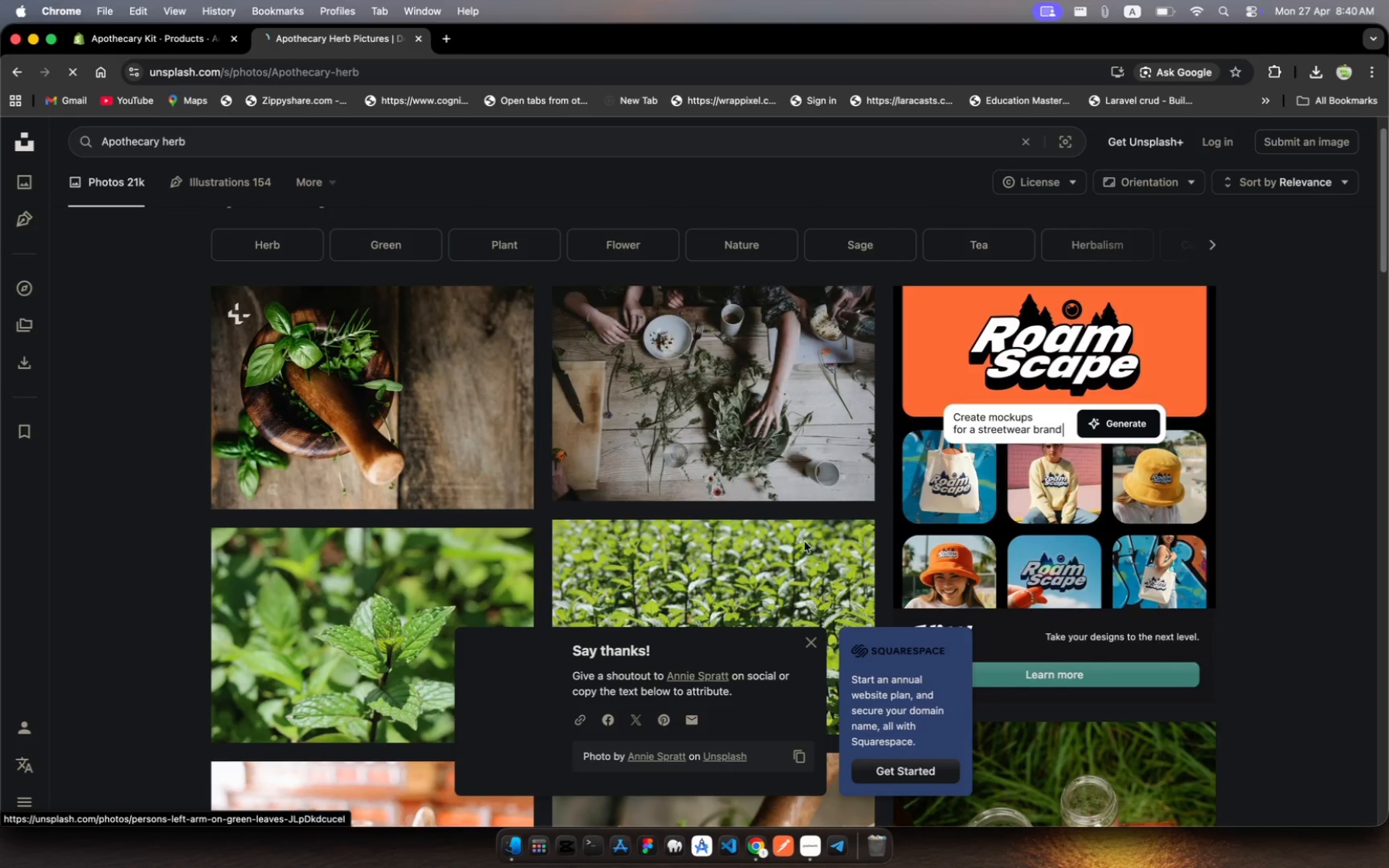 
scroll: coordinate [797, 562], scroll_direction: down, amount: 22.0
 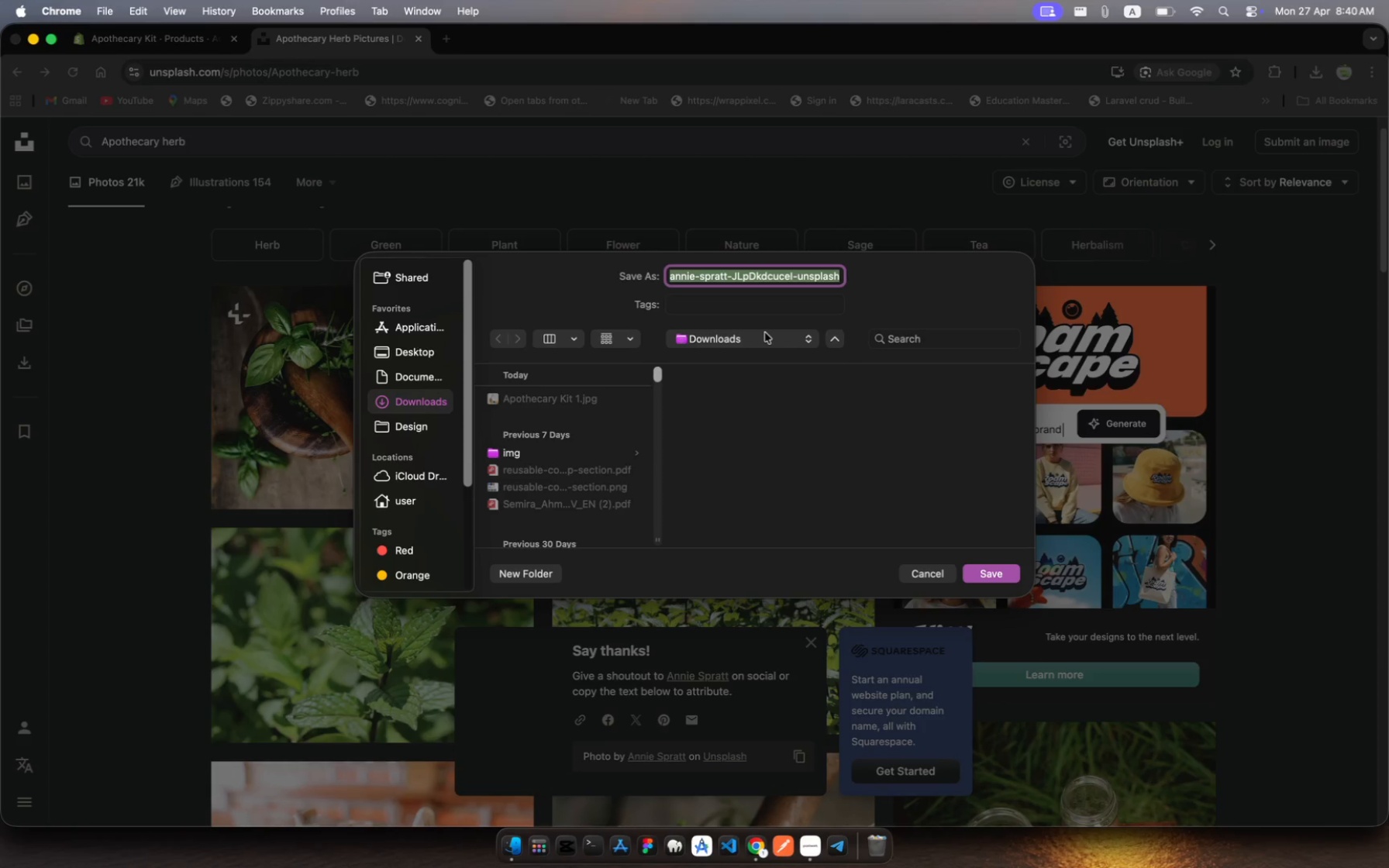 
key(Meta+V)
 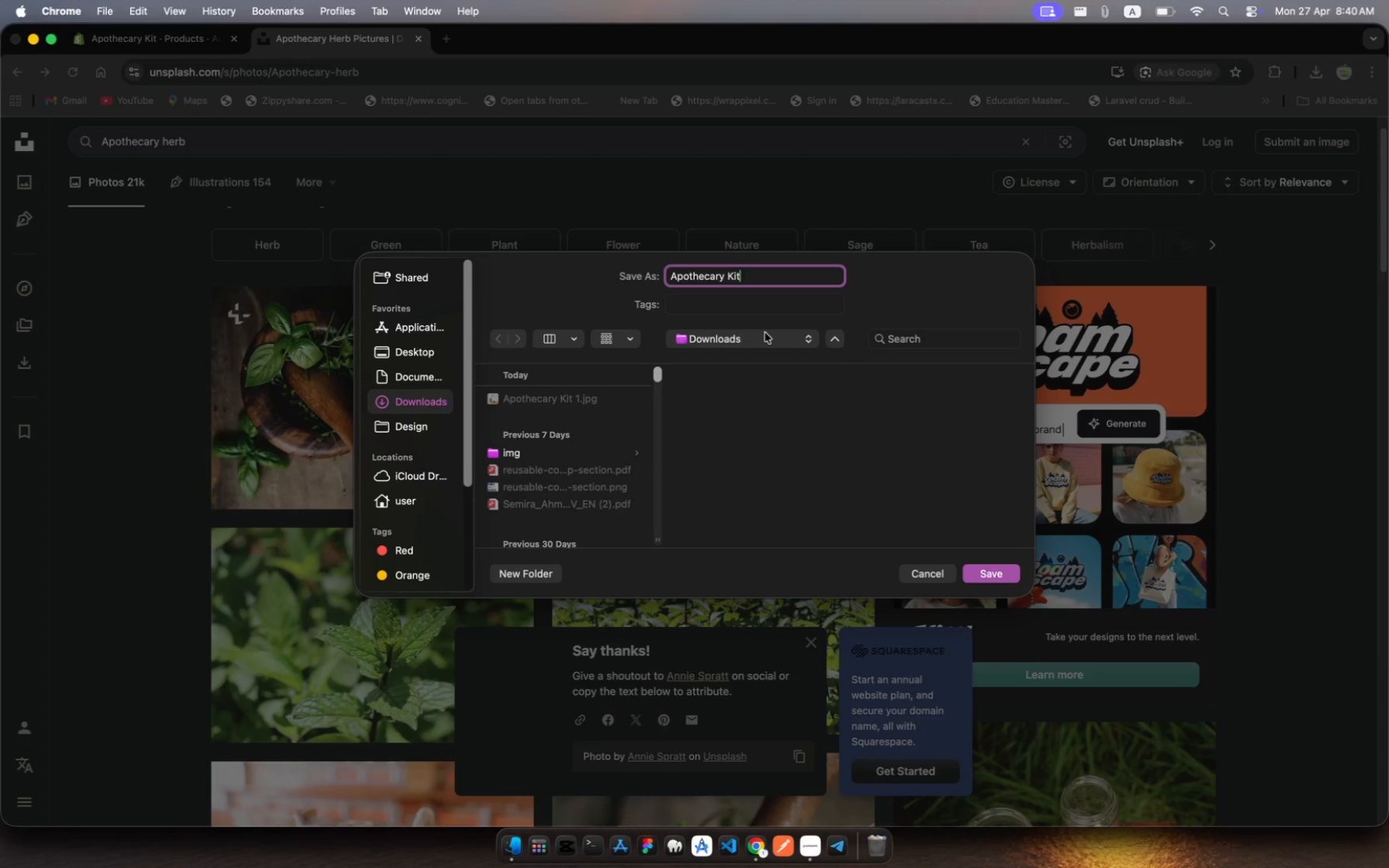 
key(2)
 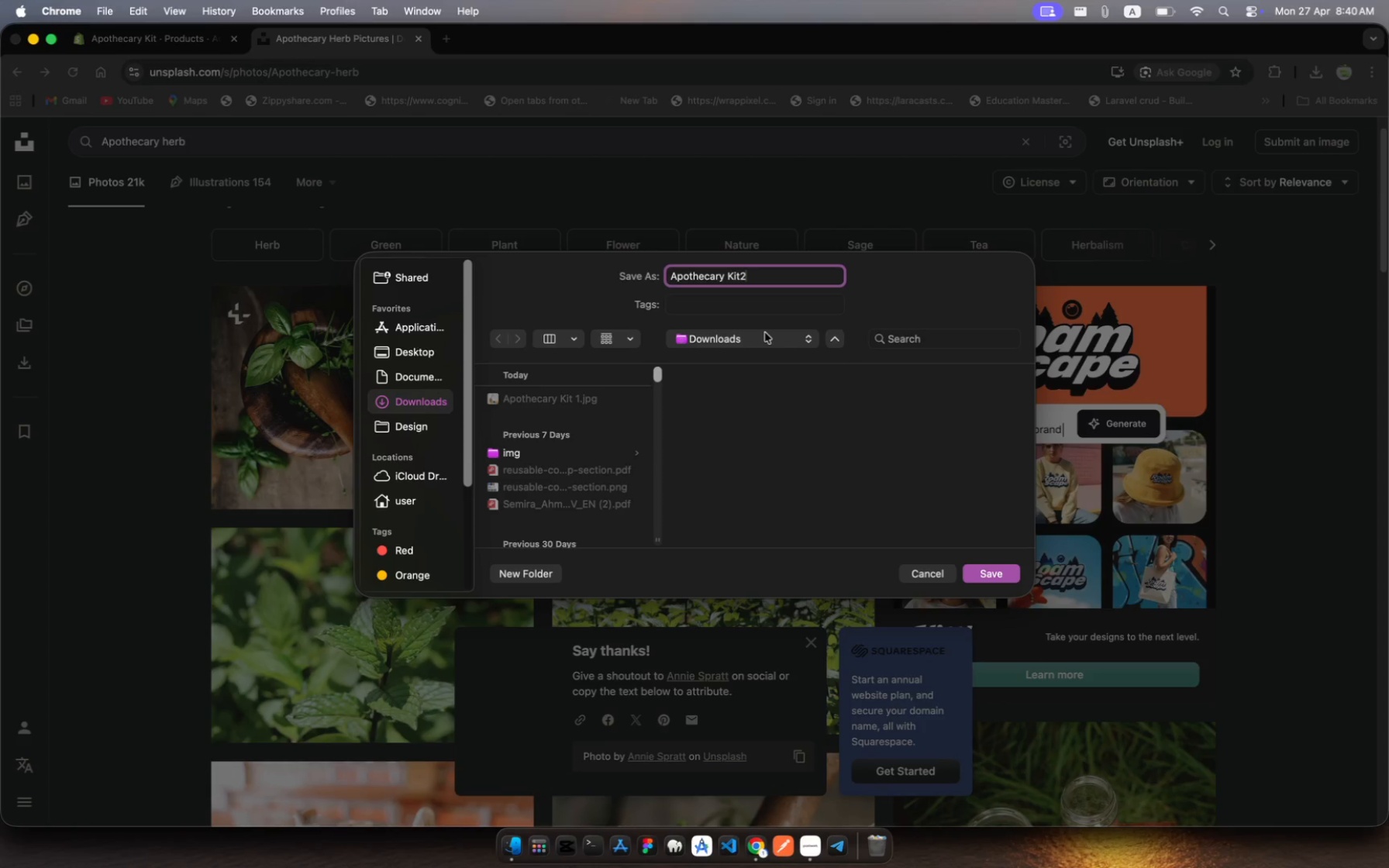 
key(Enter)
 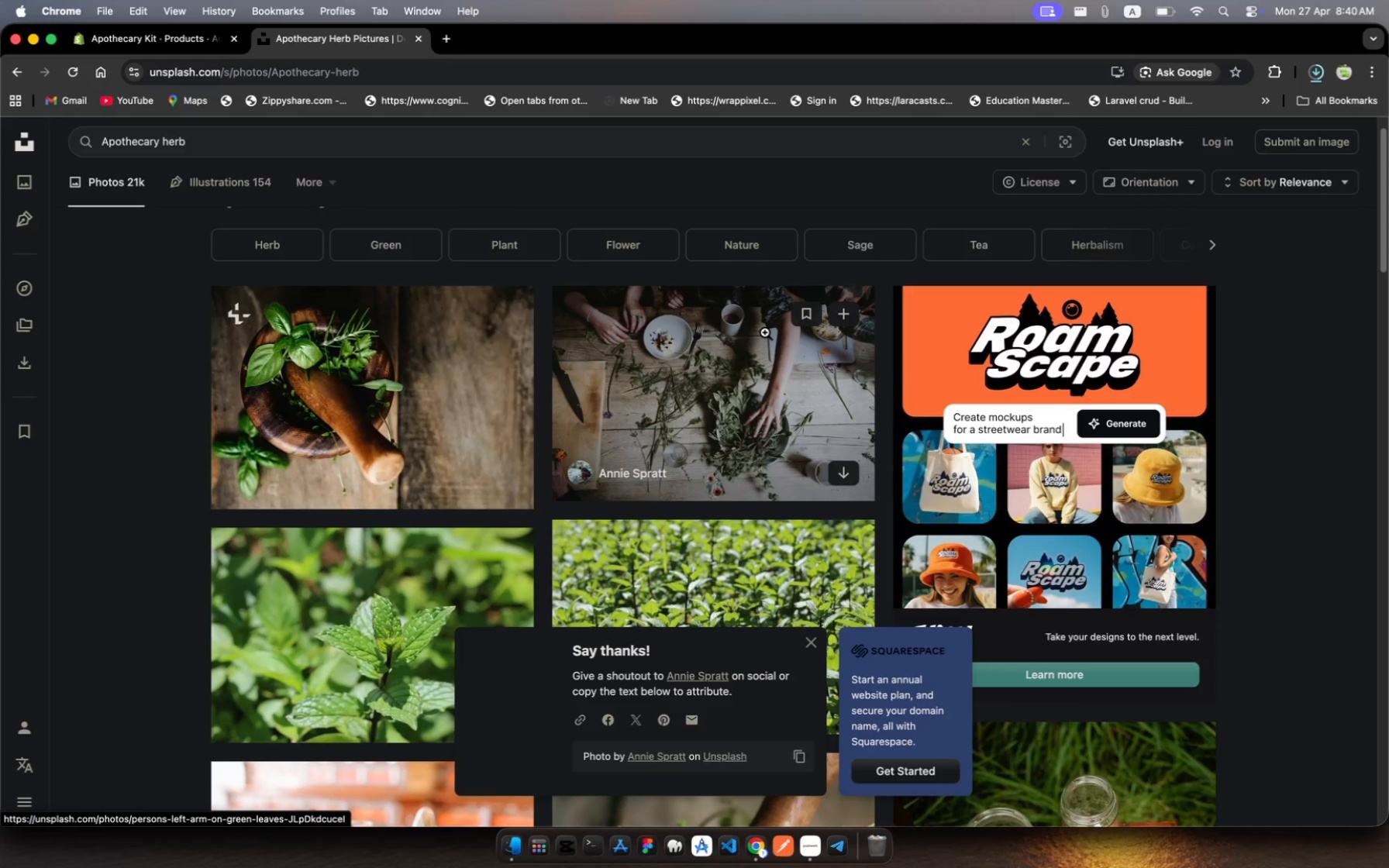 
scroll: coordinate [696, 390], scroll_direction: down, amount: 19.0
 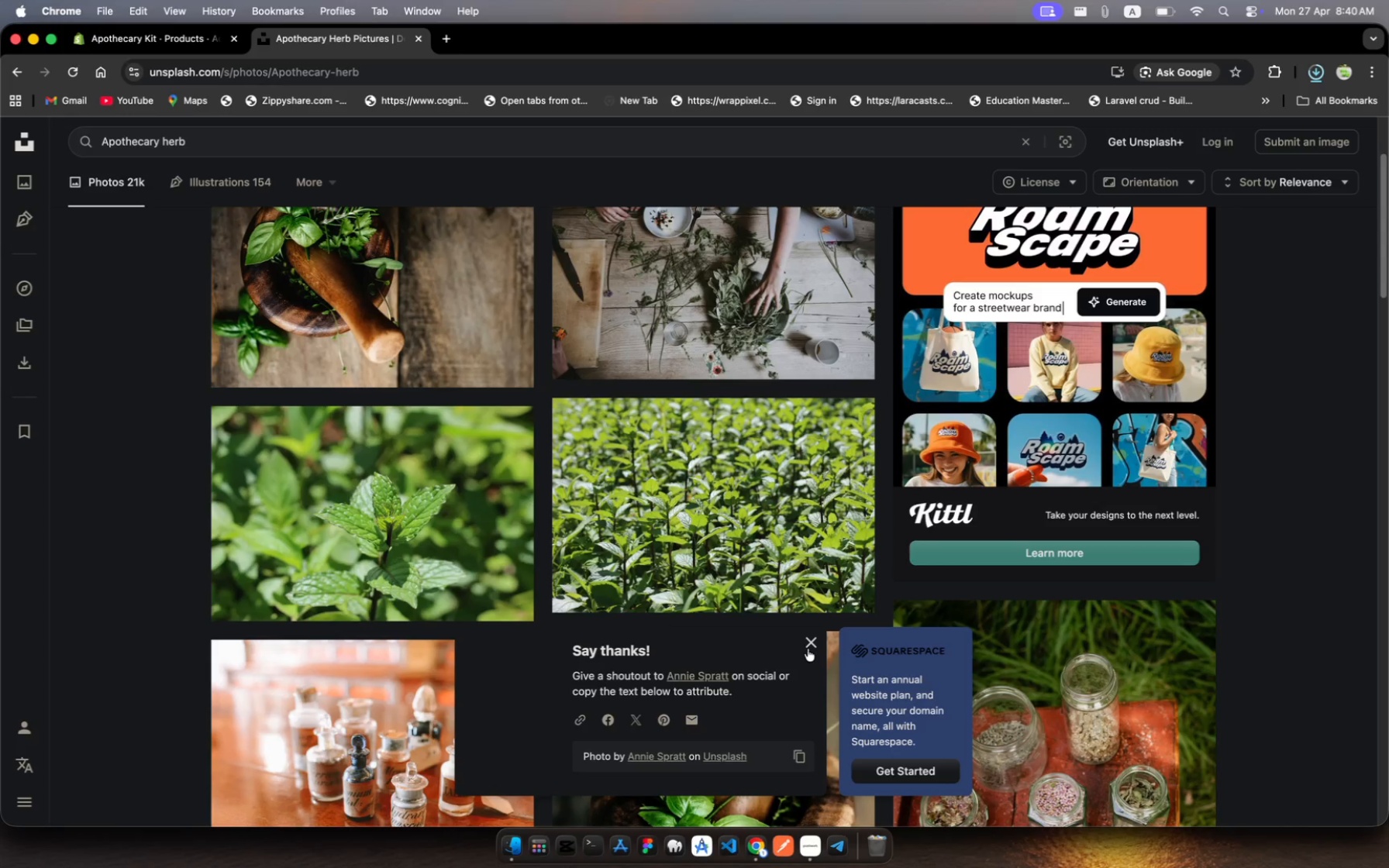 
left_click([808, 643])
 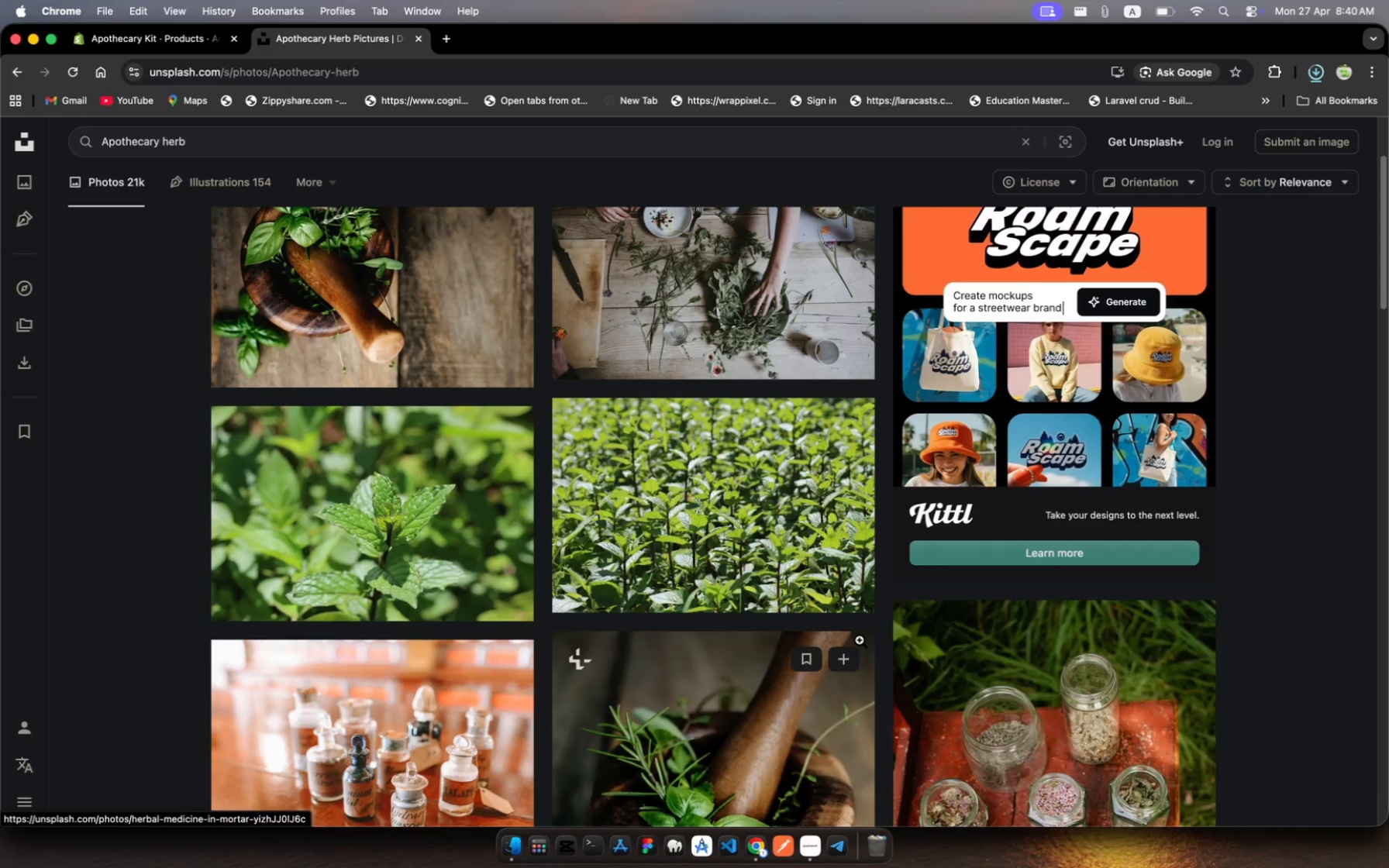 
scroll: coordinate [910, 660], scroll_direction: down, amount: 23.0
 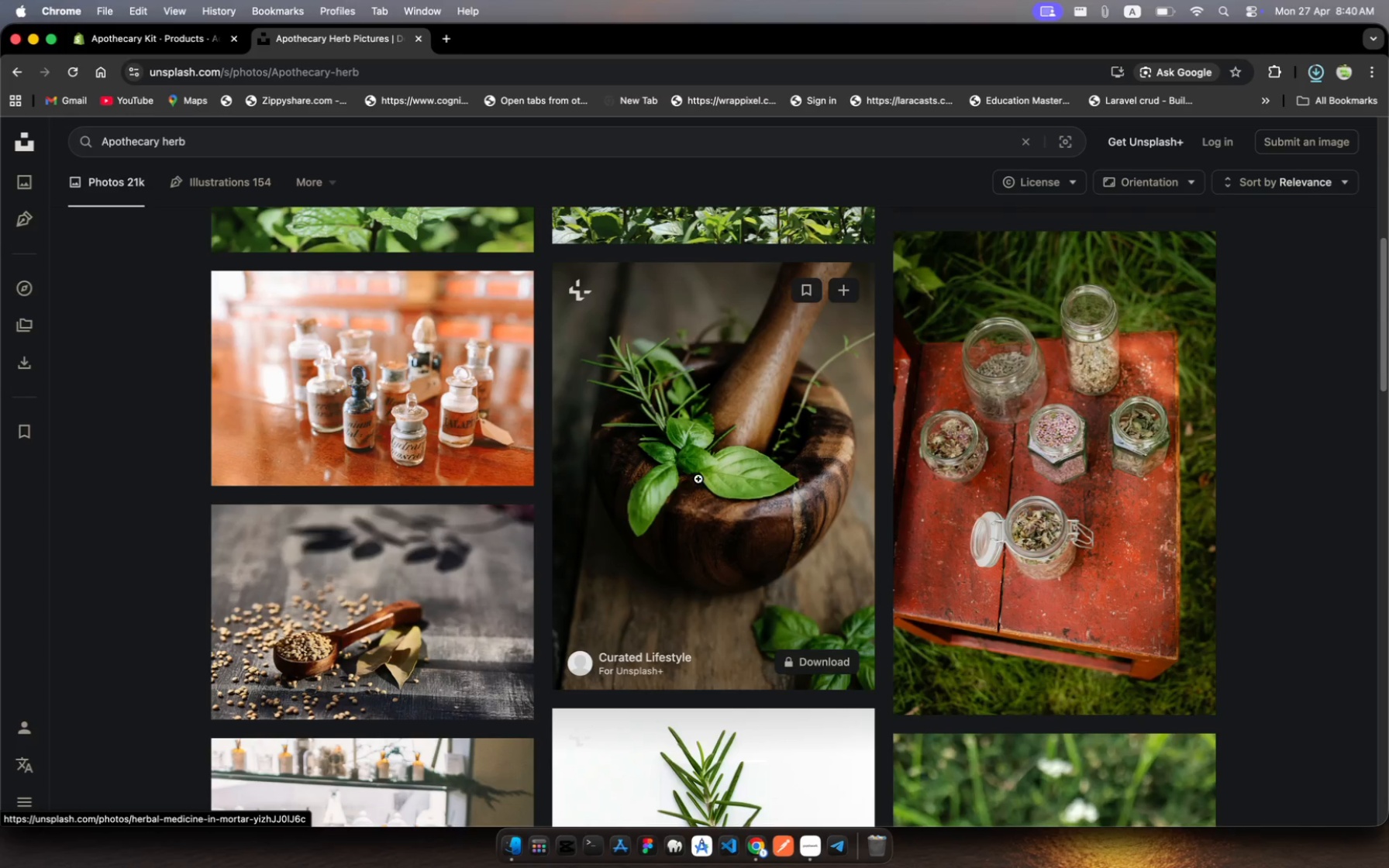 
scroll: coordinate [465, 408], scroll_direction: up, amount: 19.0
 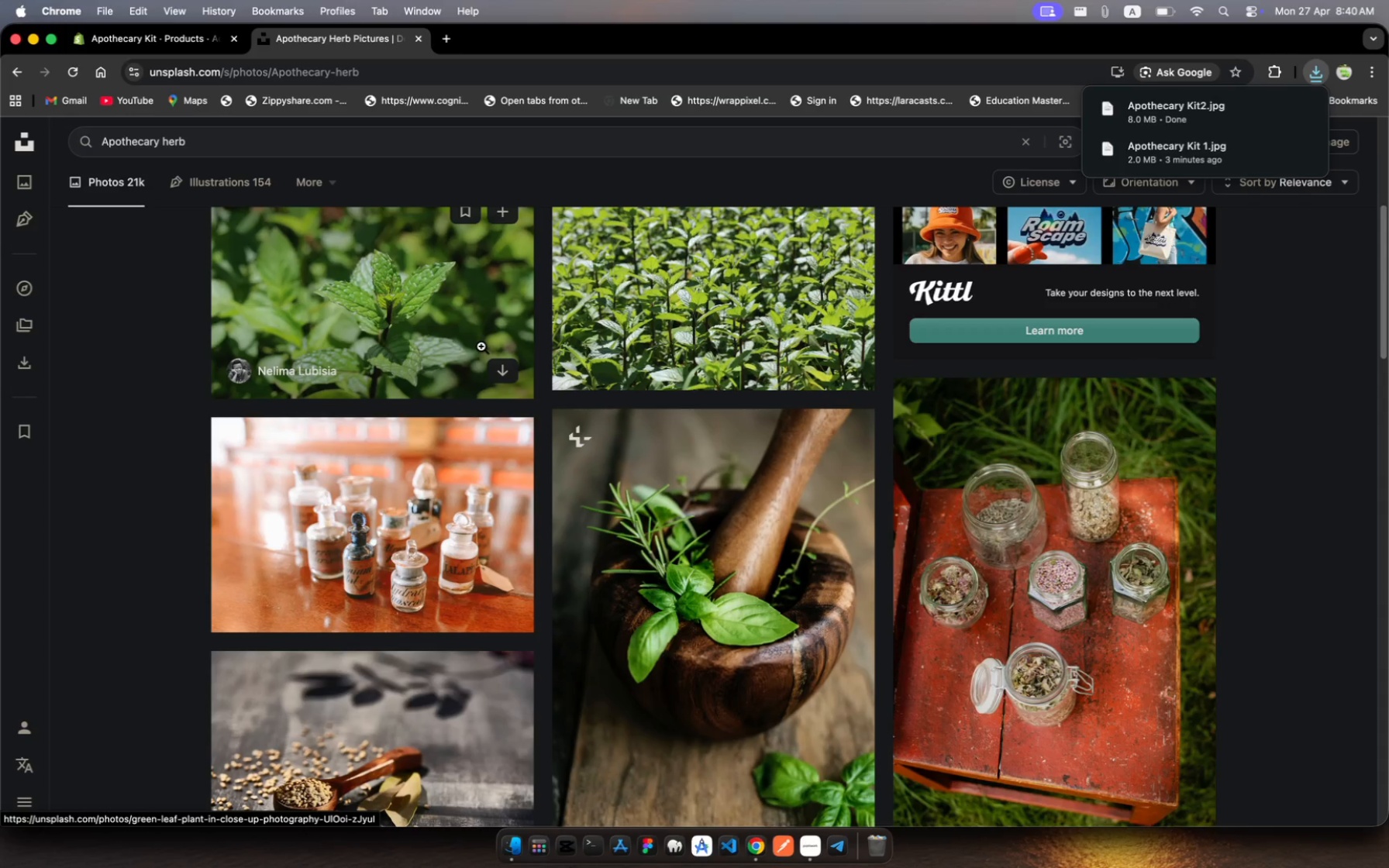 
left_click([501, 368])
 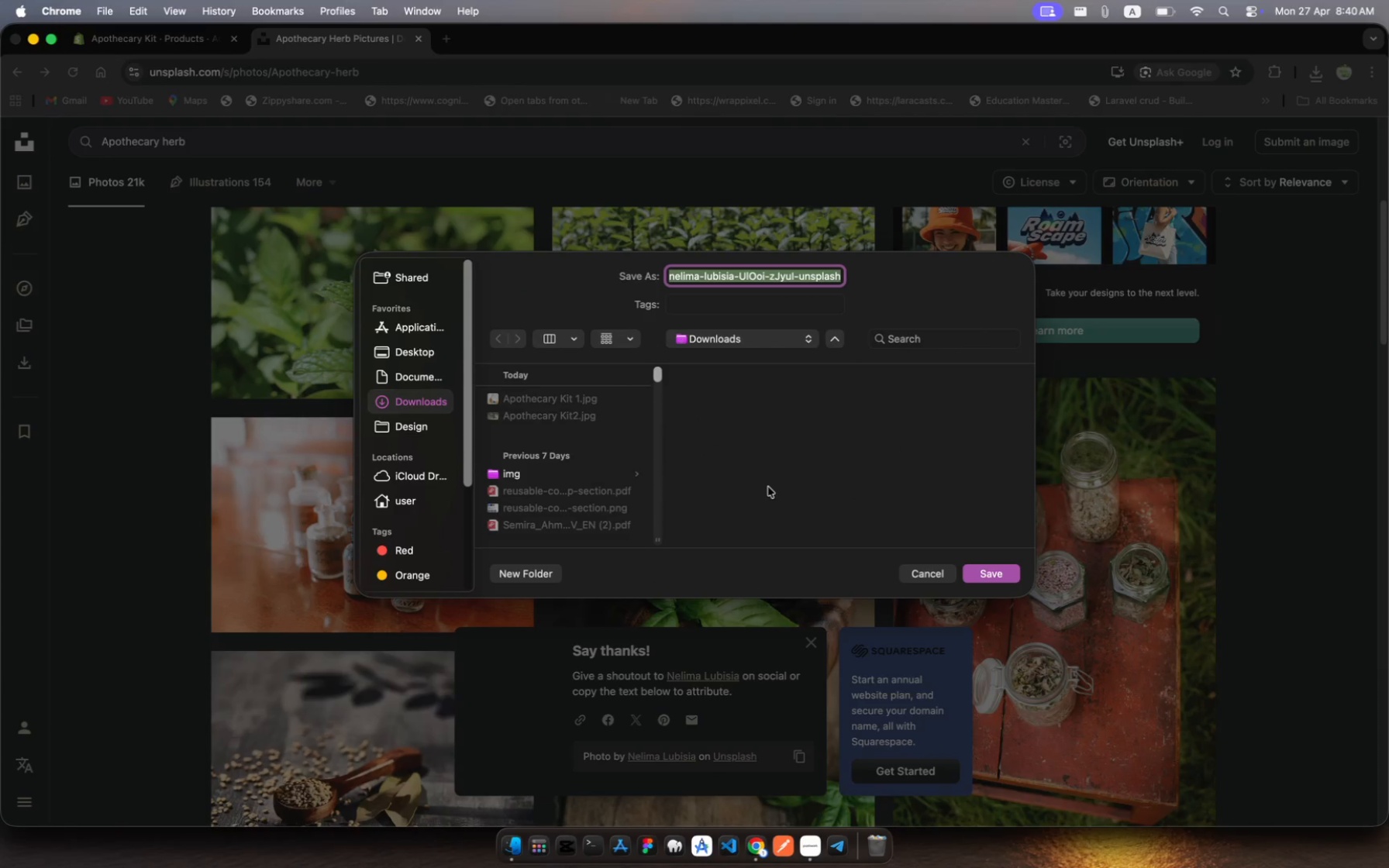 
key(Meta+V)
 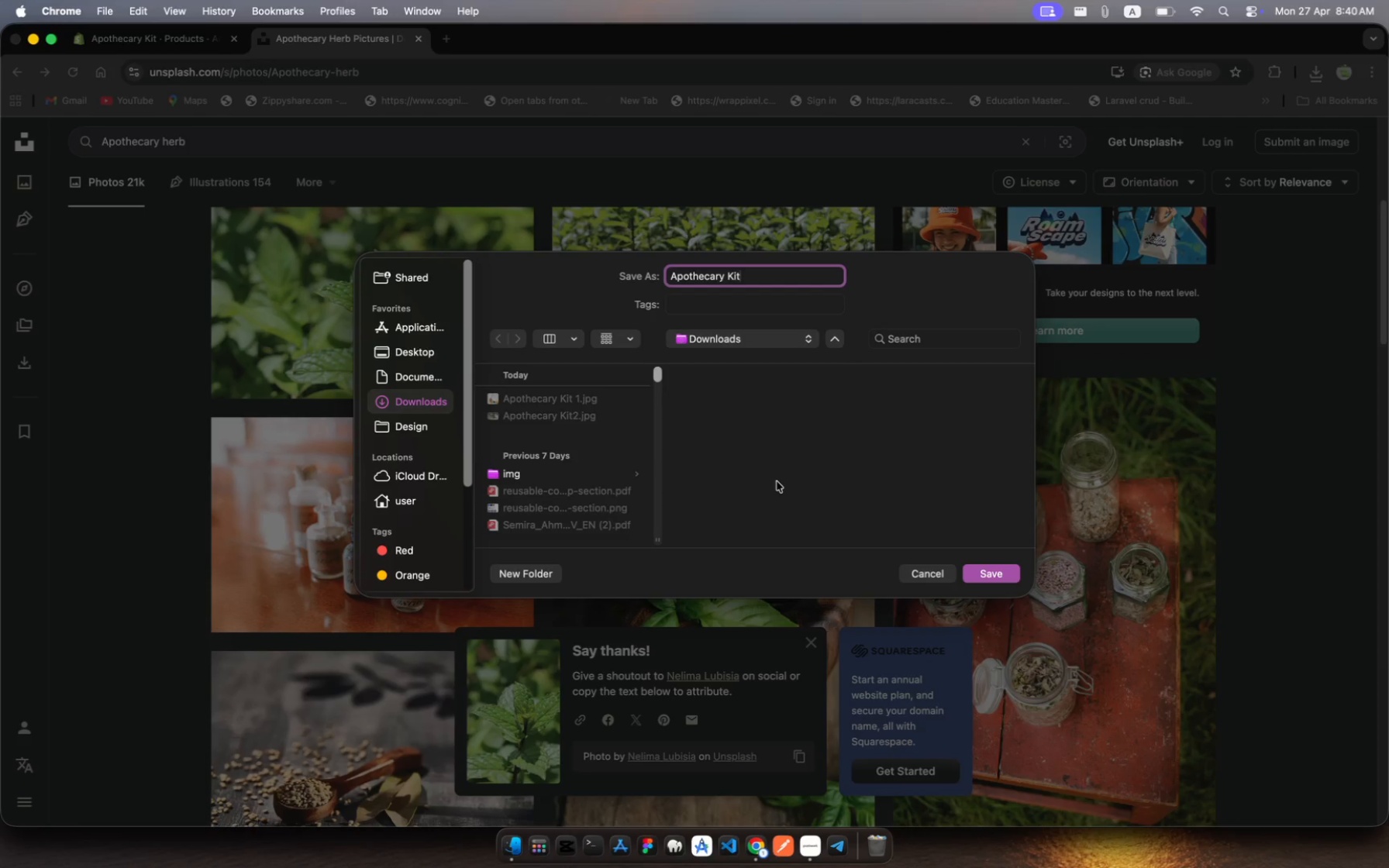 
key(3)
 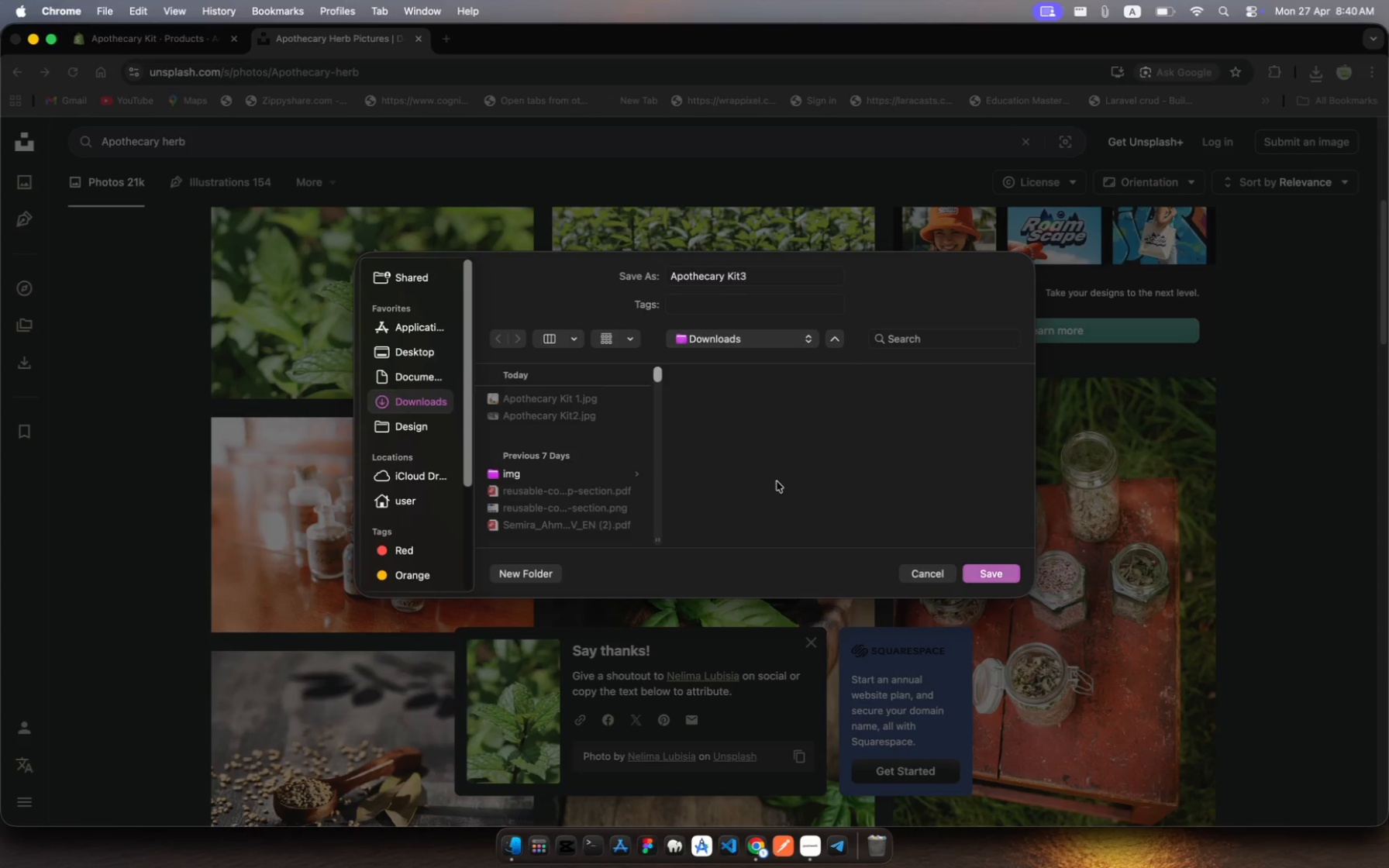 
key(Enter)
 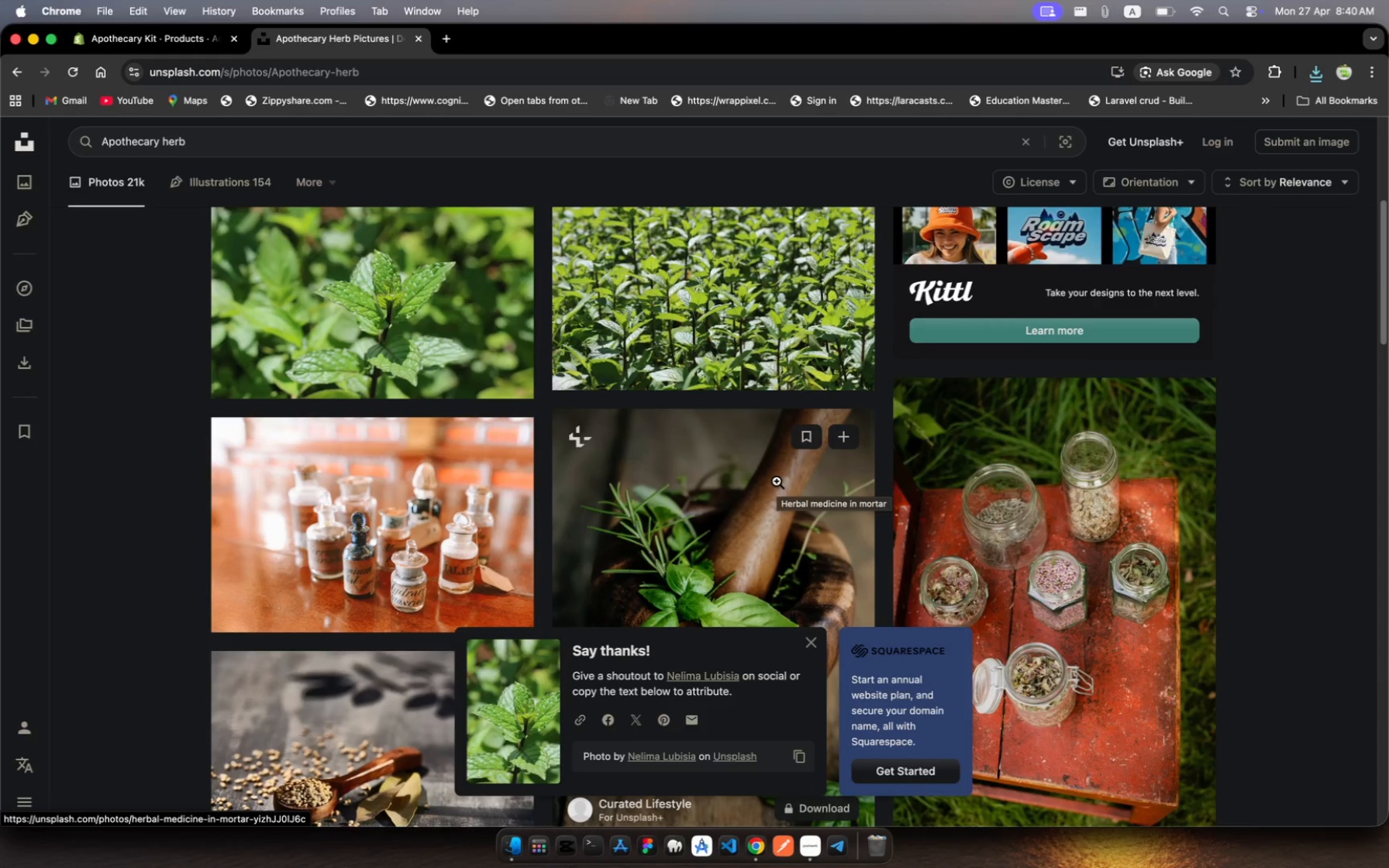 
scroll: coordinate [824, 525], scroll_direction: down, amount: 79.0
 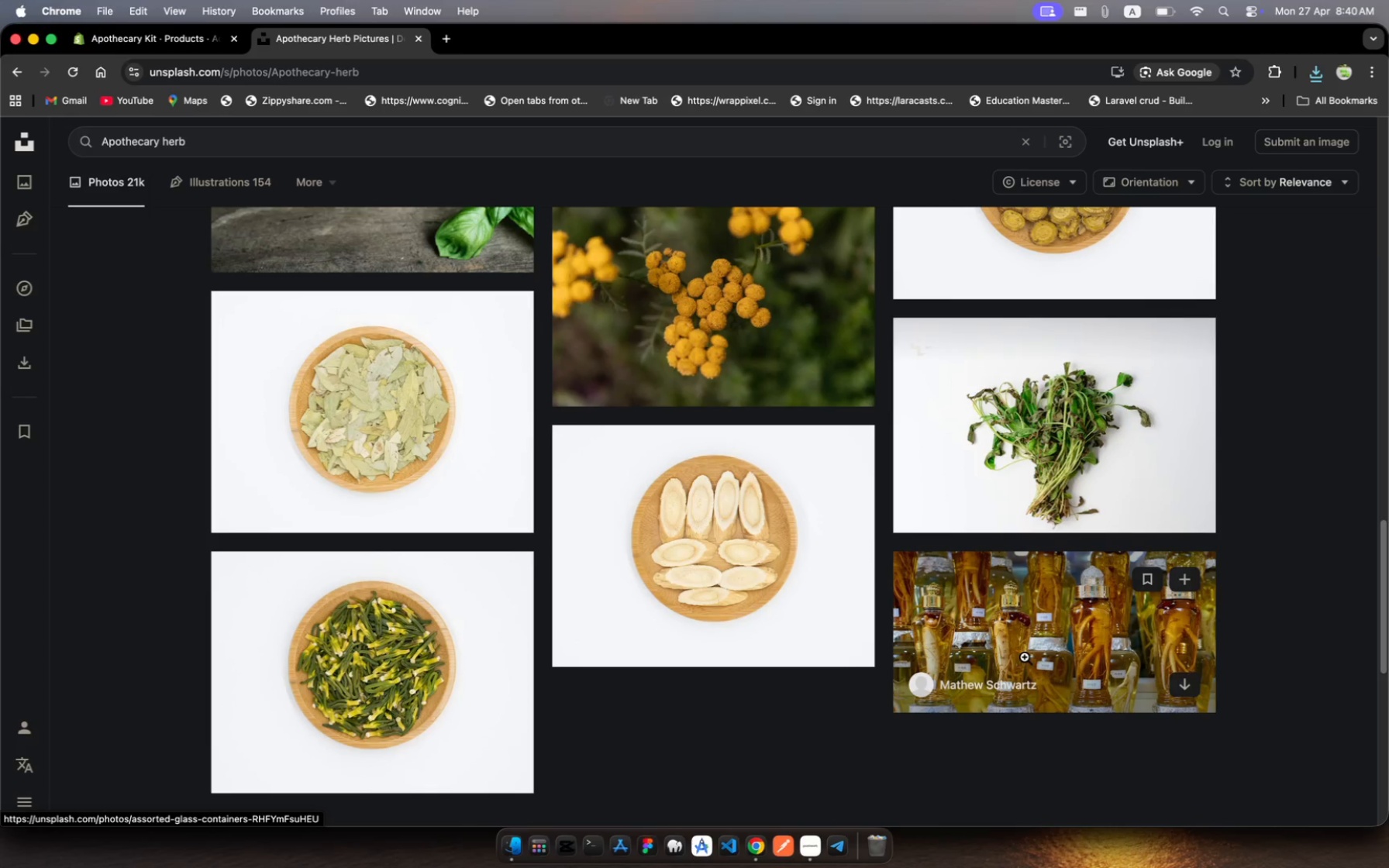 
mouse_move([794, 580])
 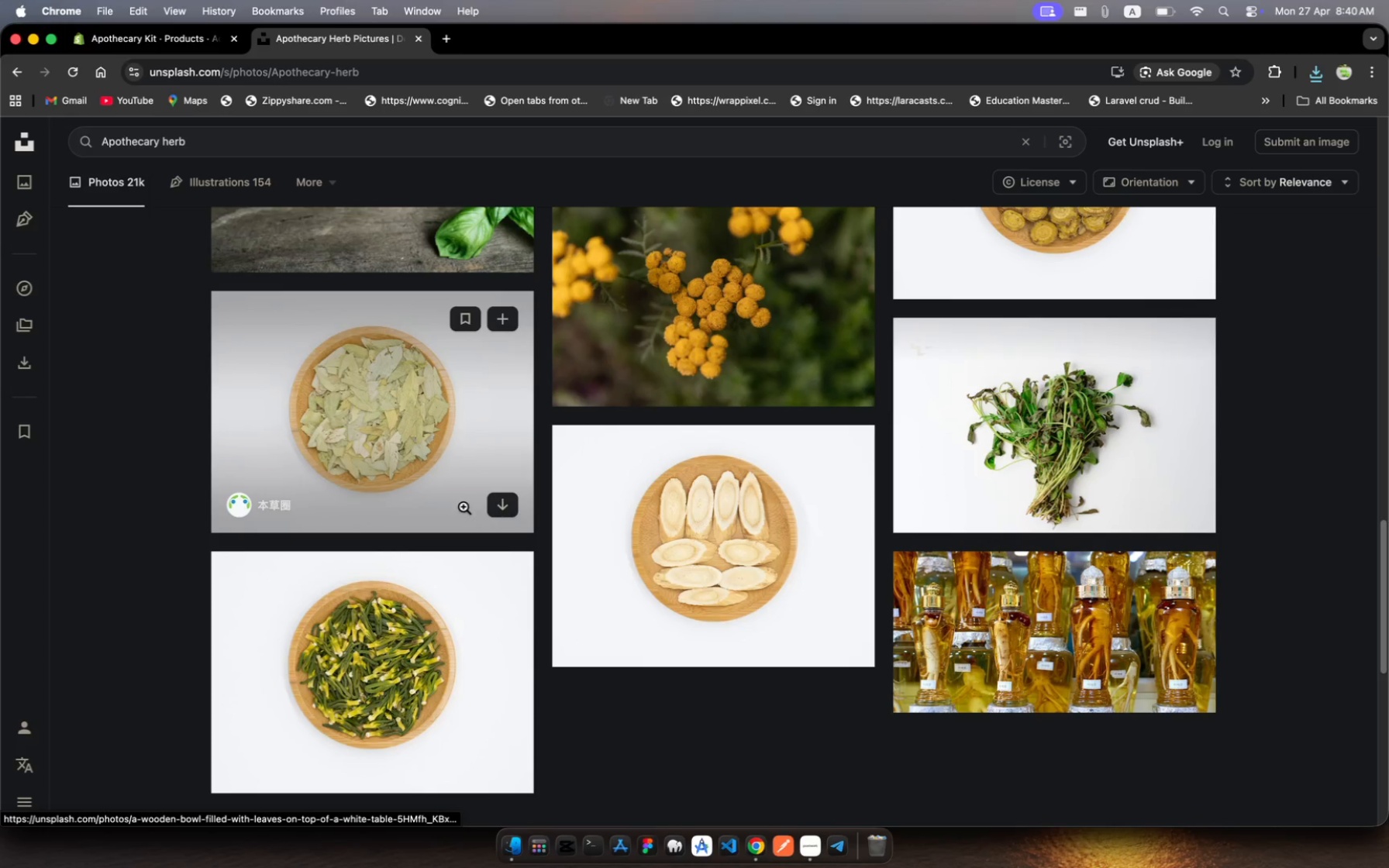 
left_click([510, 507])
 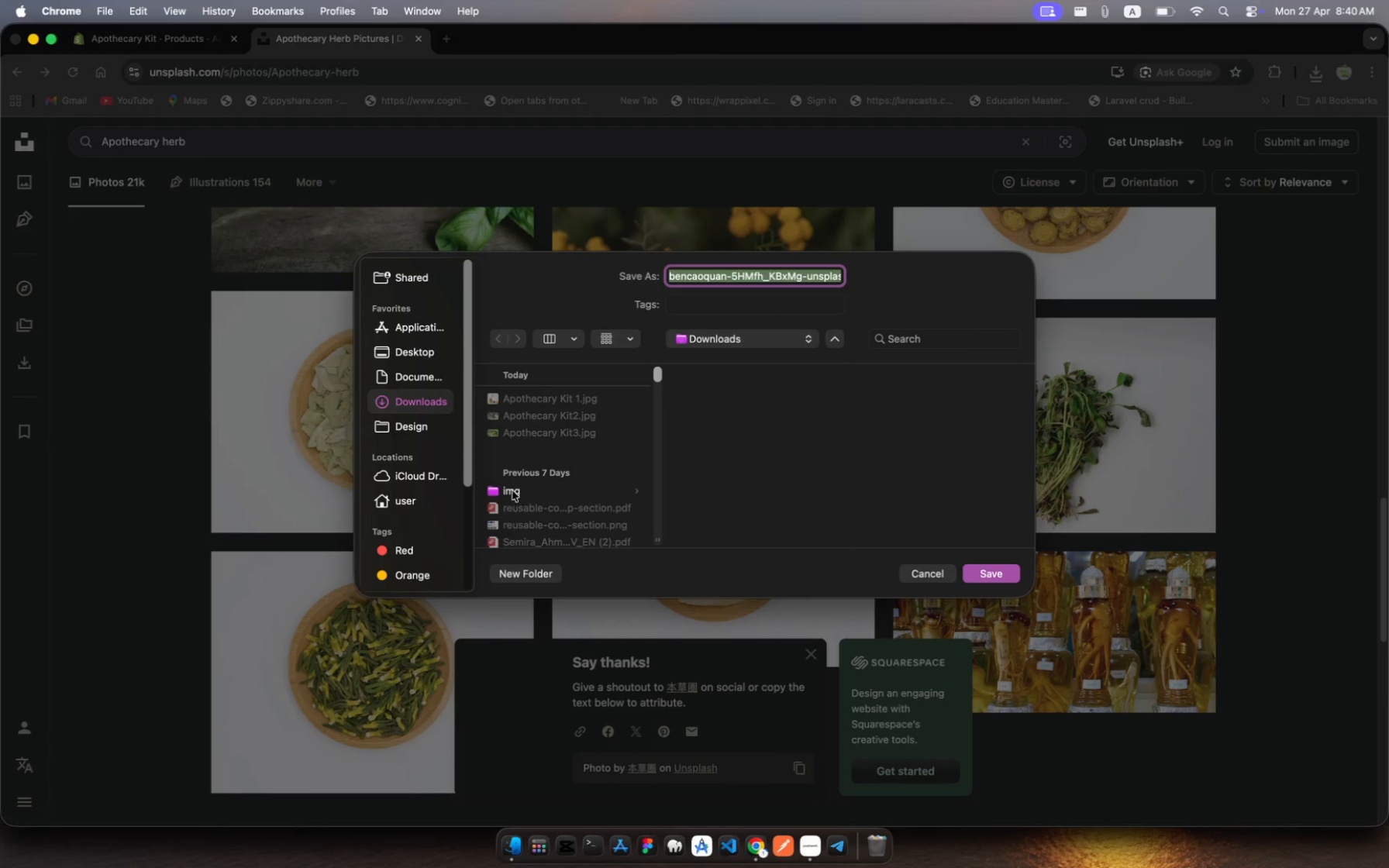 
key(Meta+V)
 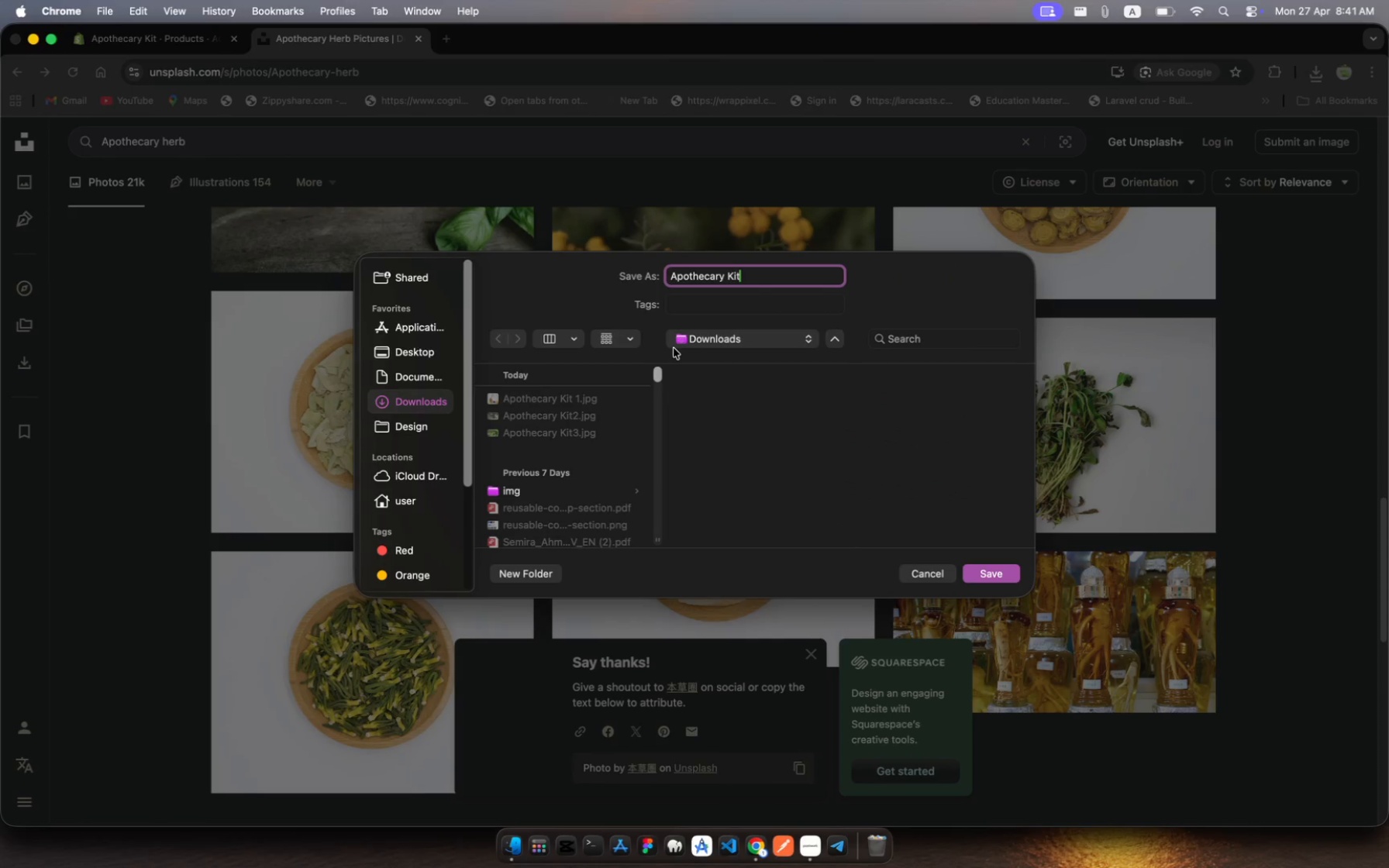 
key(3)
 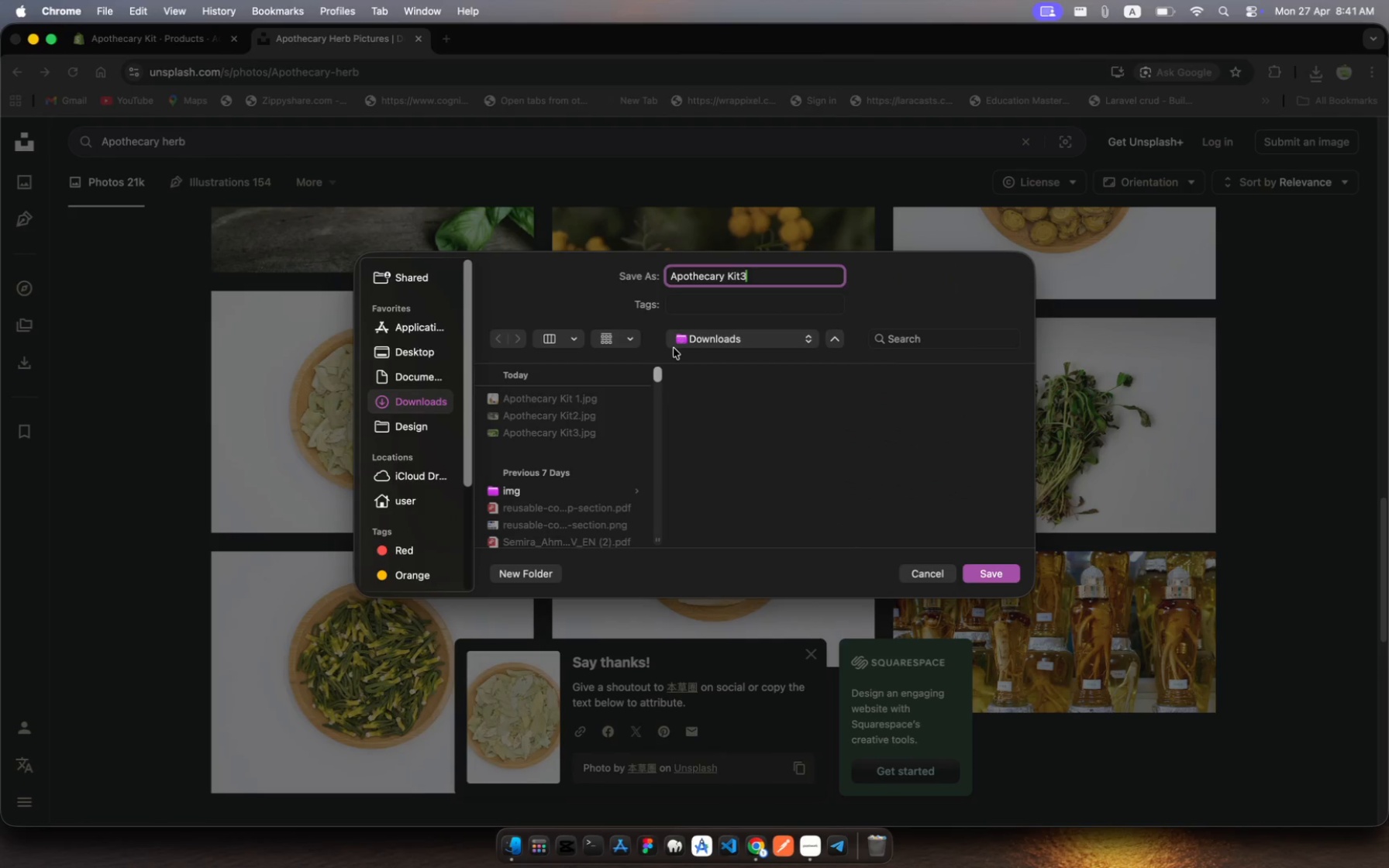 
key(Enter)
 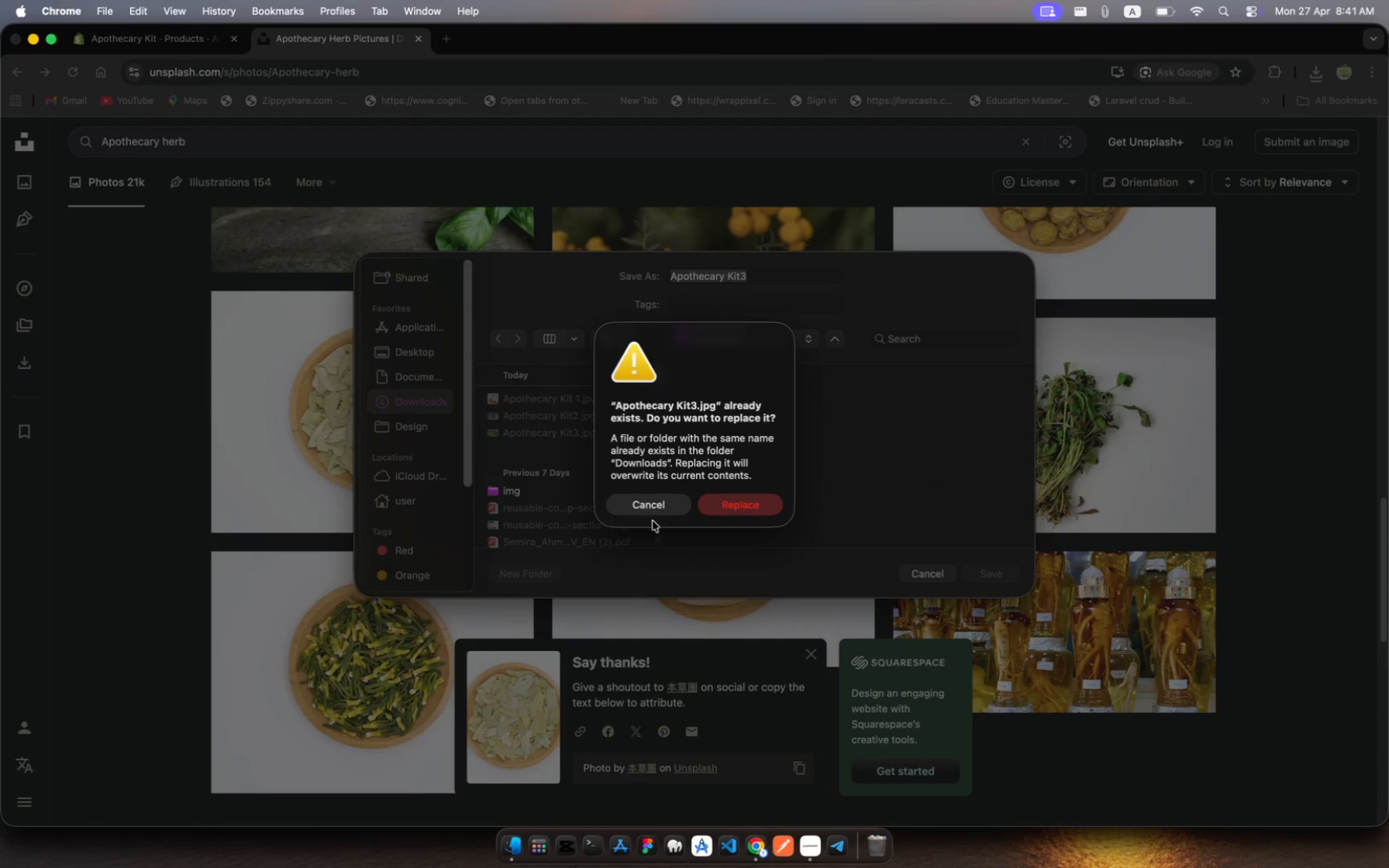 
left_click([656, 510])
 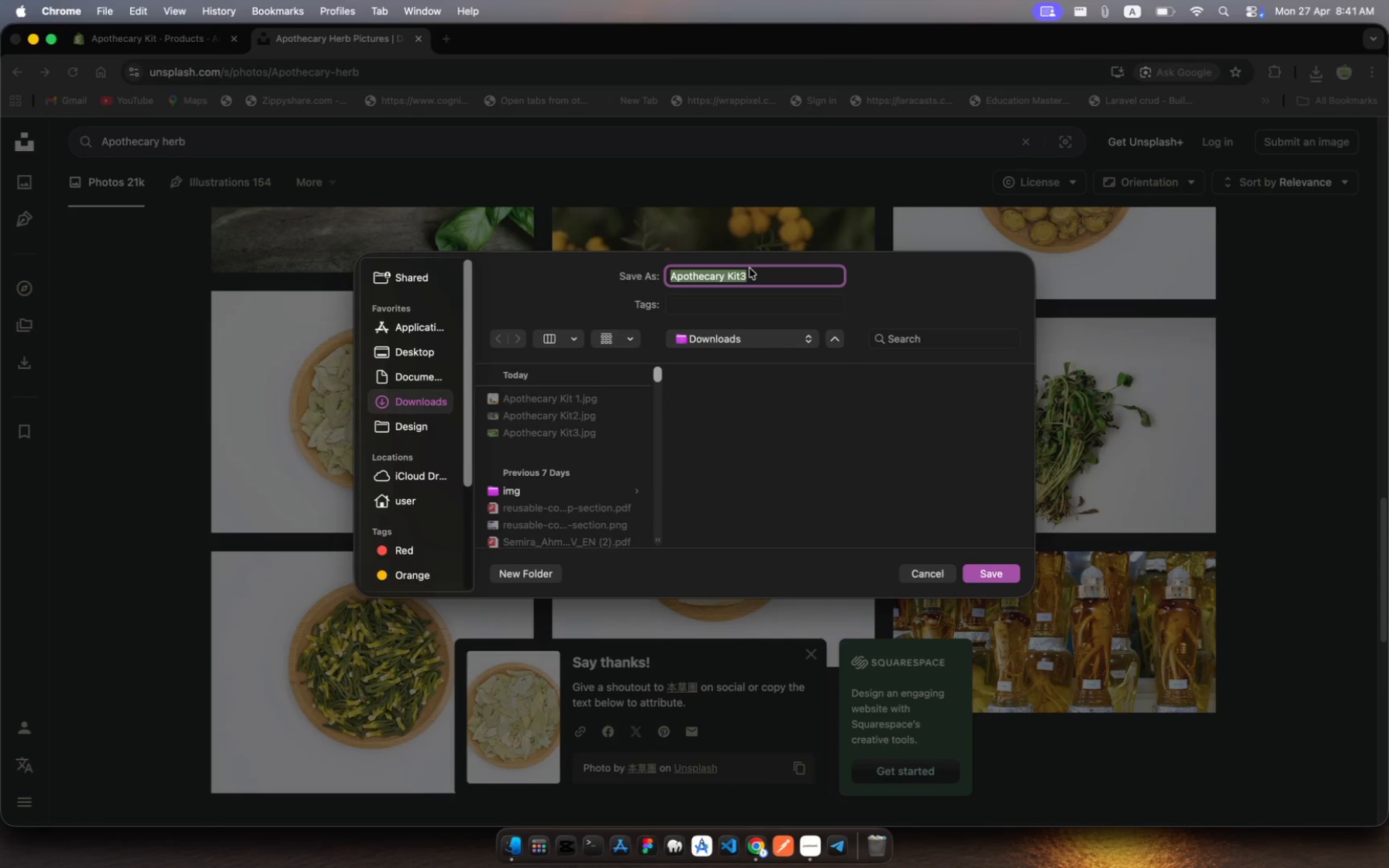 
left_click([750, 268])
 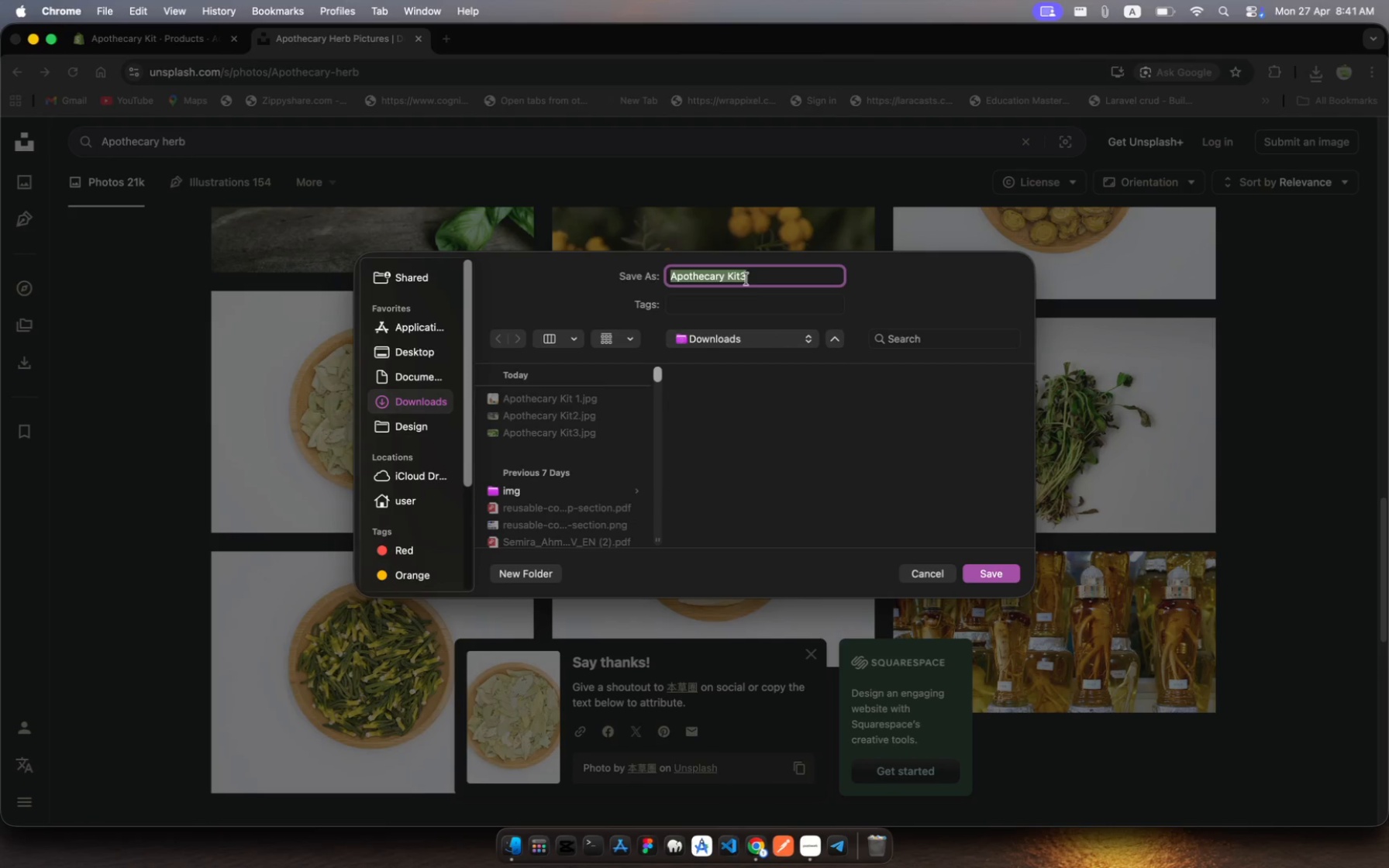 
left_click([746, 279])
 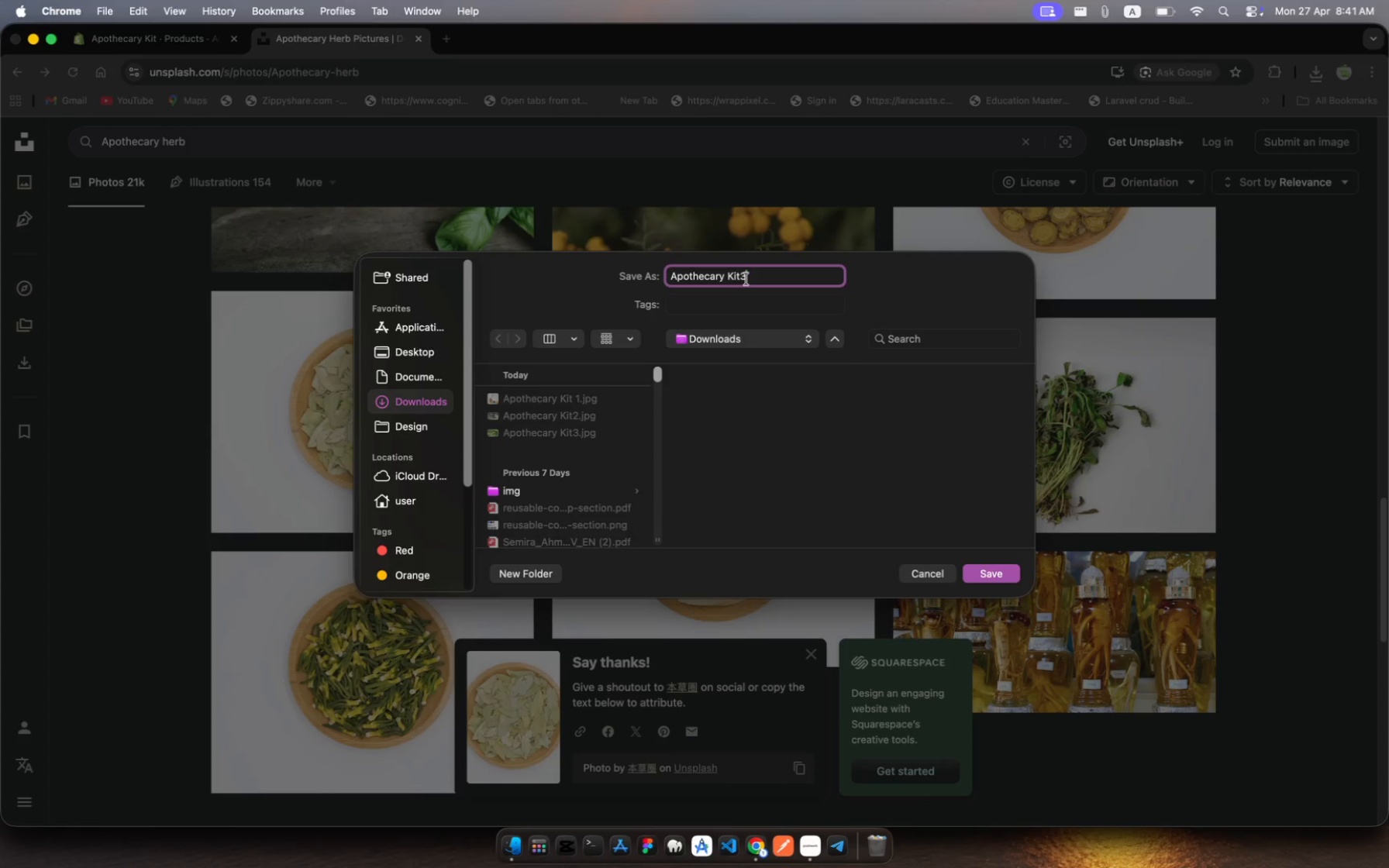 
key(Backspace)
 